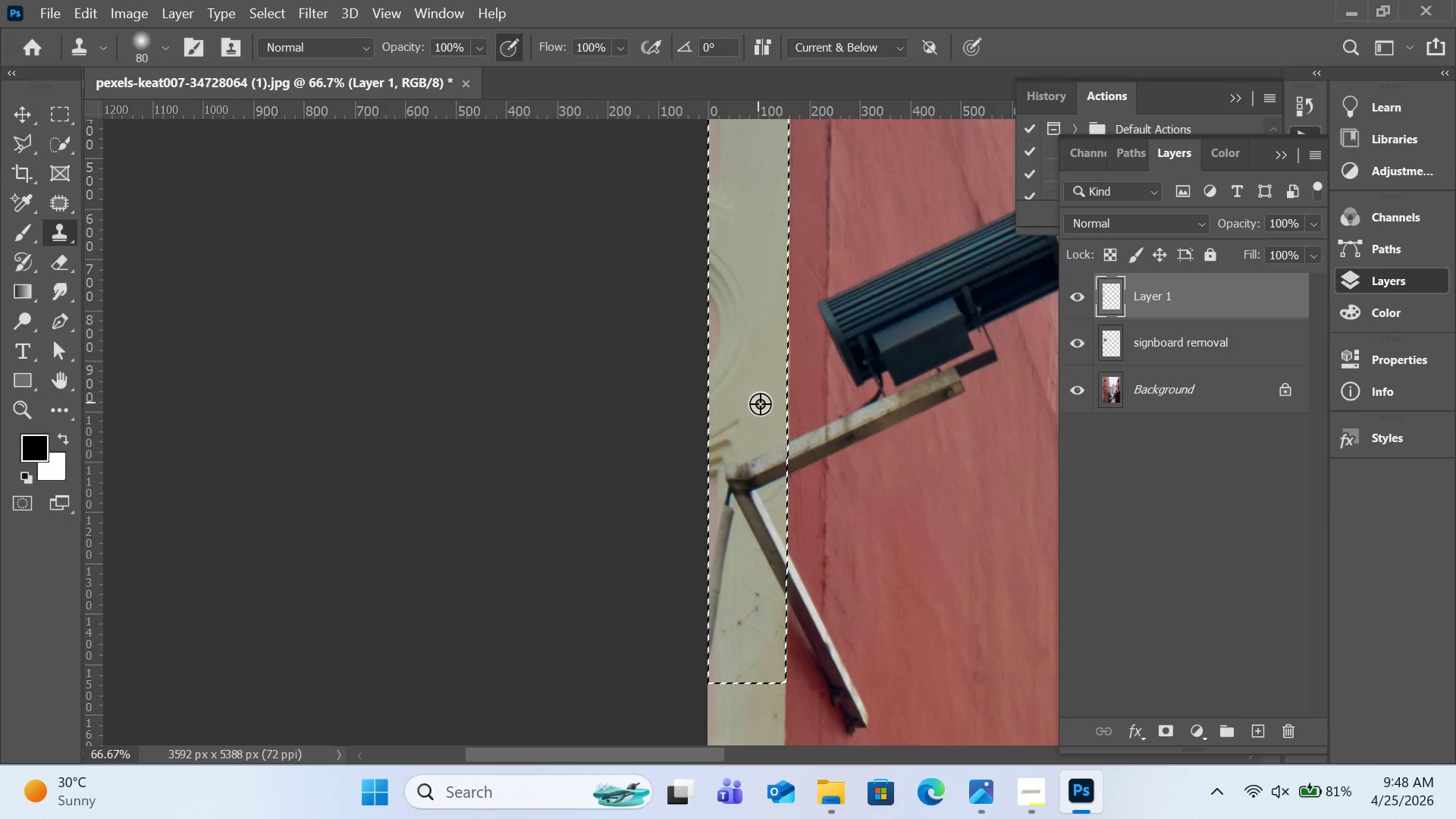 
hold_key(key=AltLeft, duration=0.72)
left_click([767, 397])
 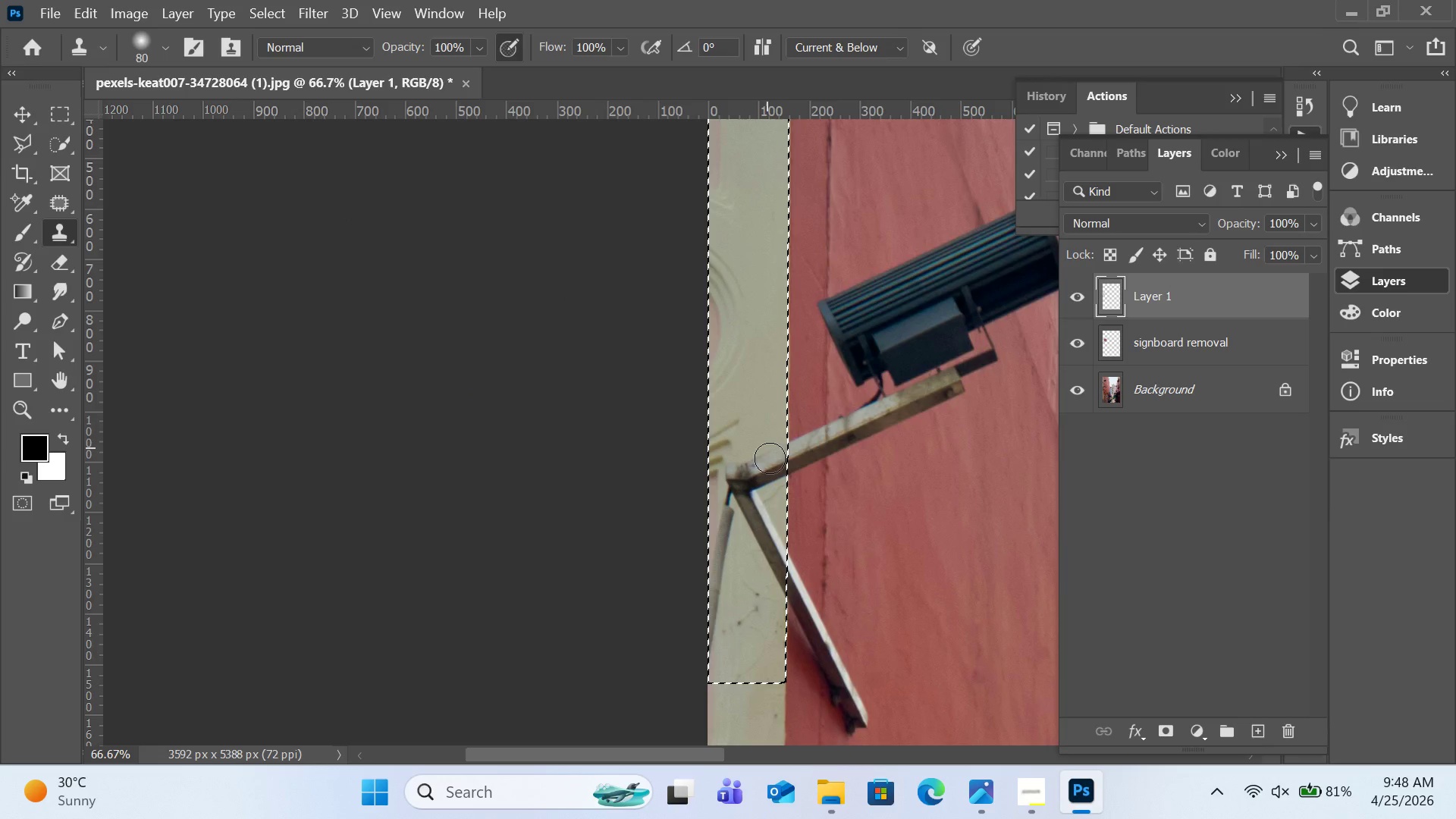 
left_click_drag(start_coordinate=[770, 454], to_coordinate=[745, 474])
 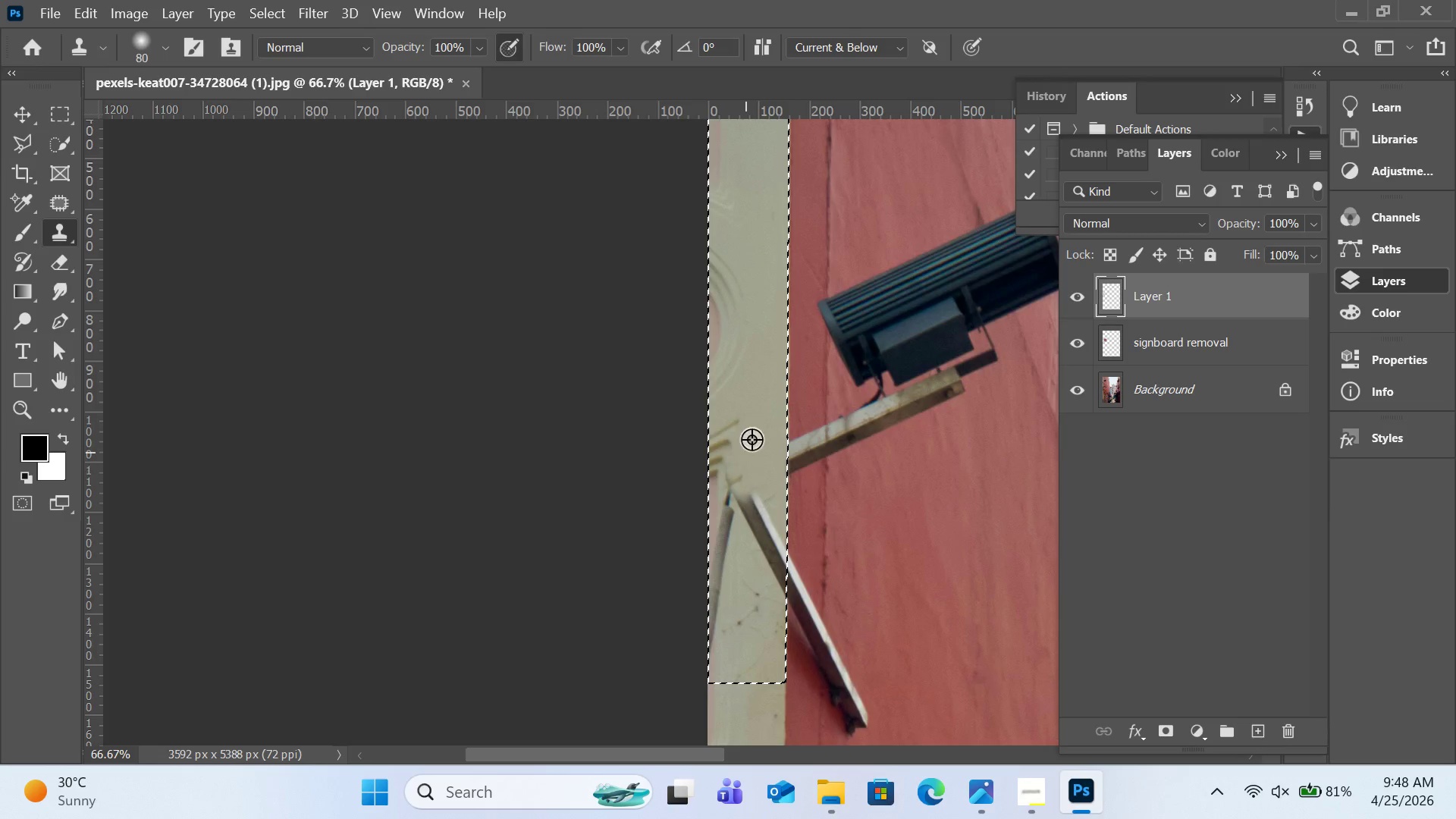 
hold_key(key=AltLeft, duration=0.61)
left_click([762, 407])
 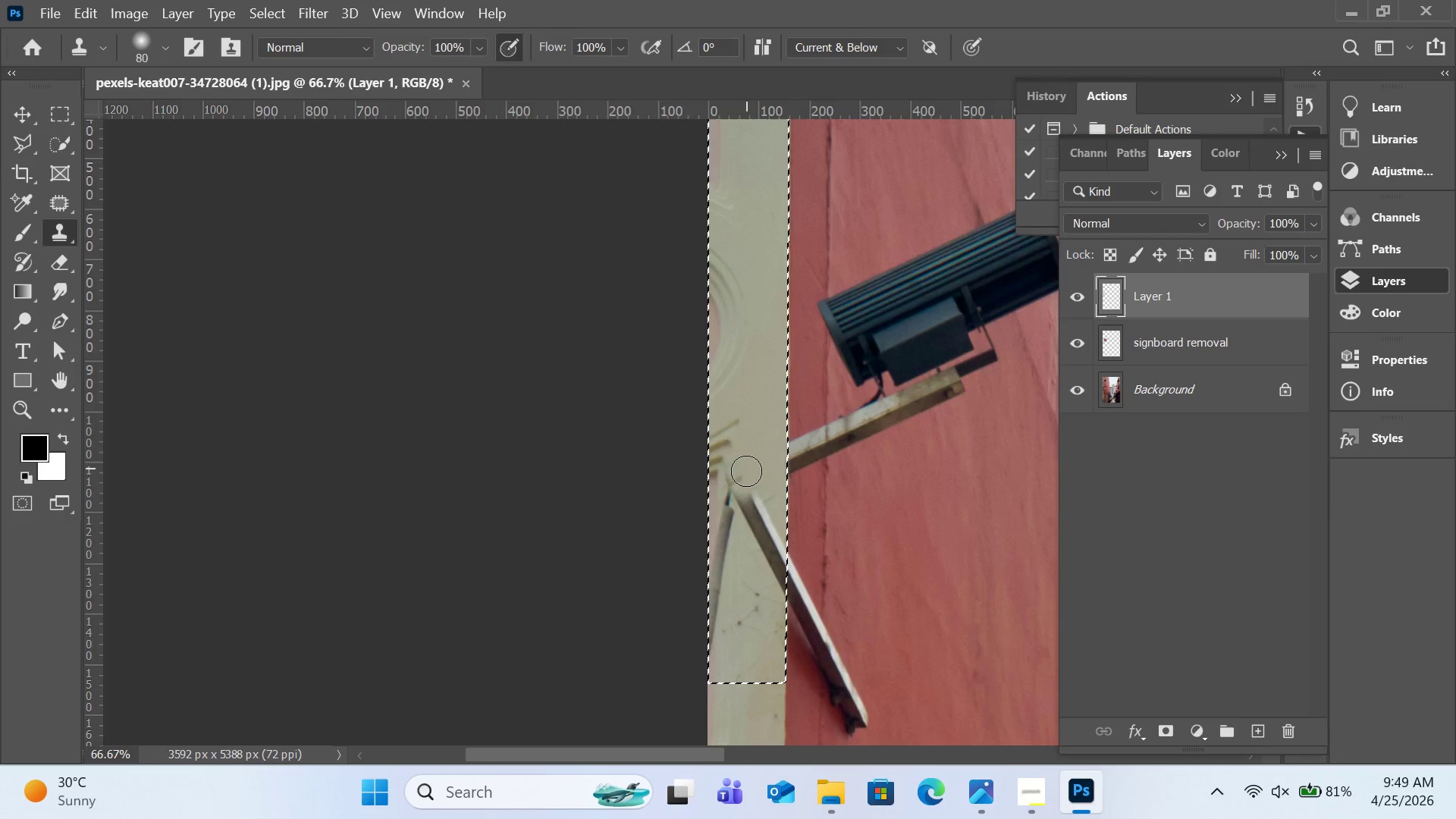 
left_click_drag(start_coordinate=[744, 473], to_coordinate=[724, 504])
 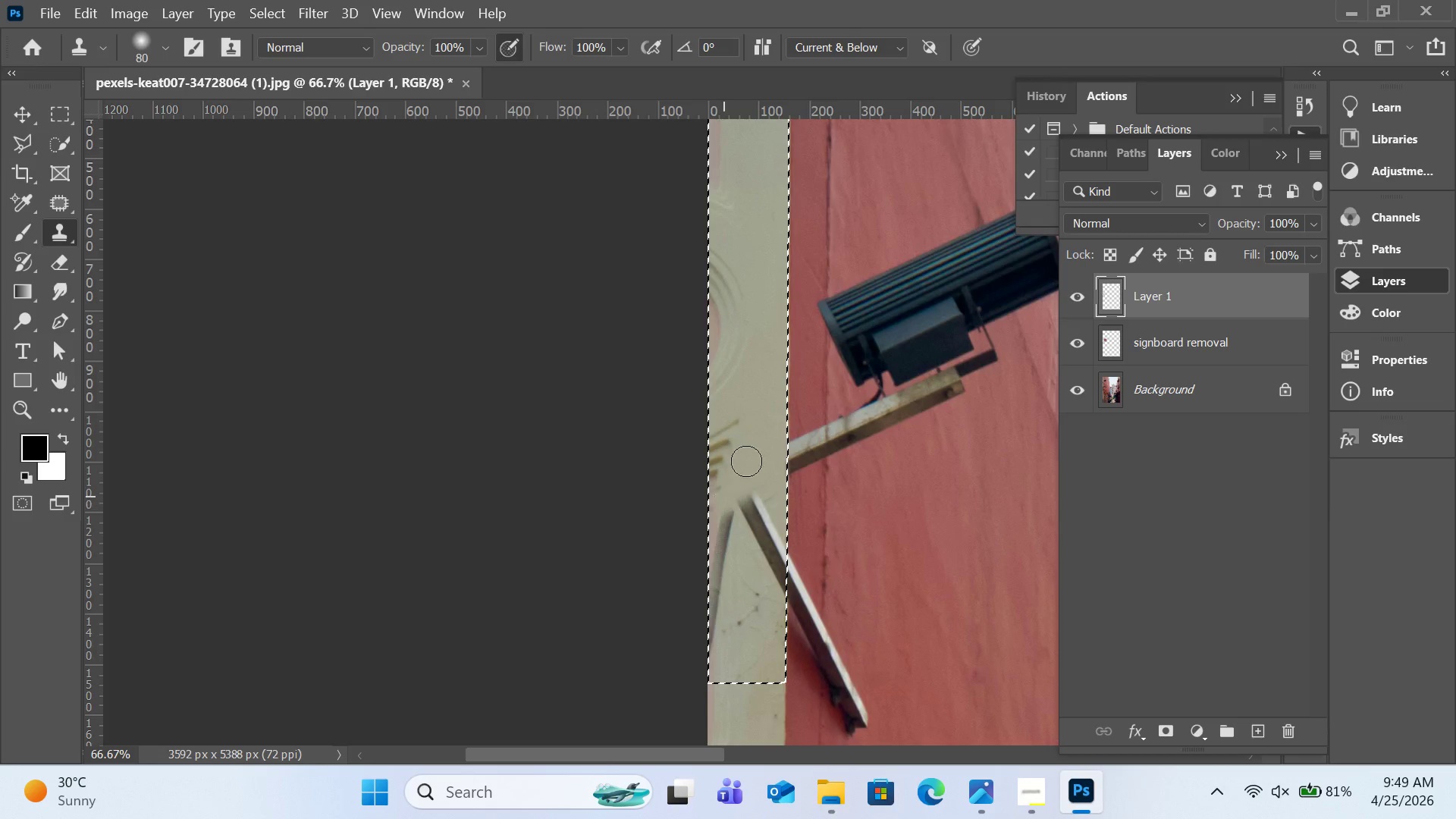 
hold_key(key=AltLeft, duration=1.86)
 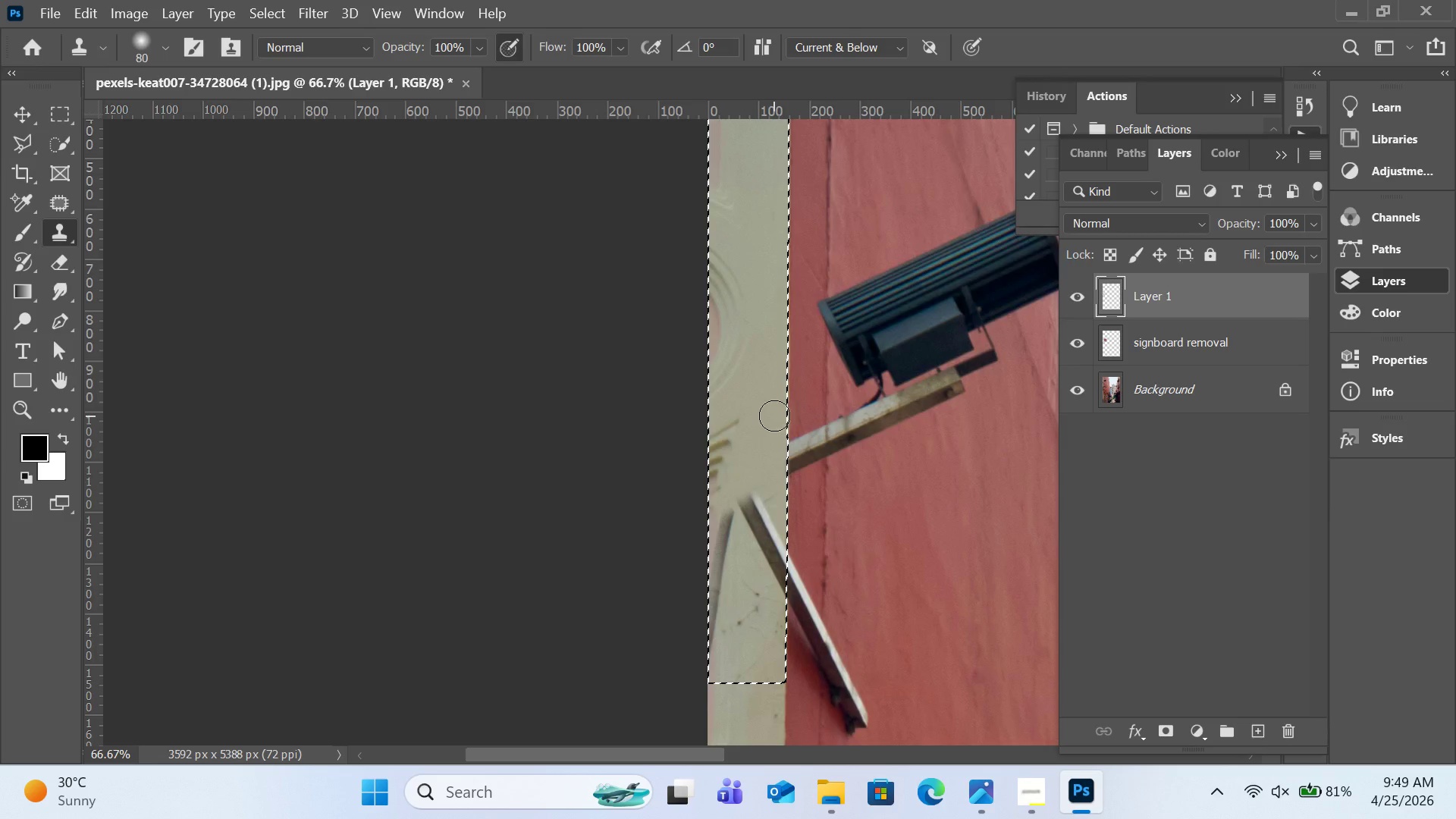 
hold_key(key=AltLeft, duration=0.36)
 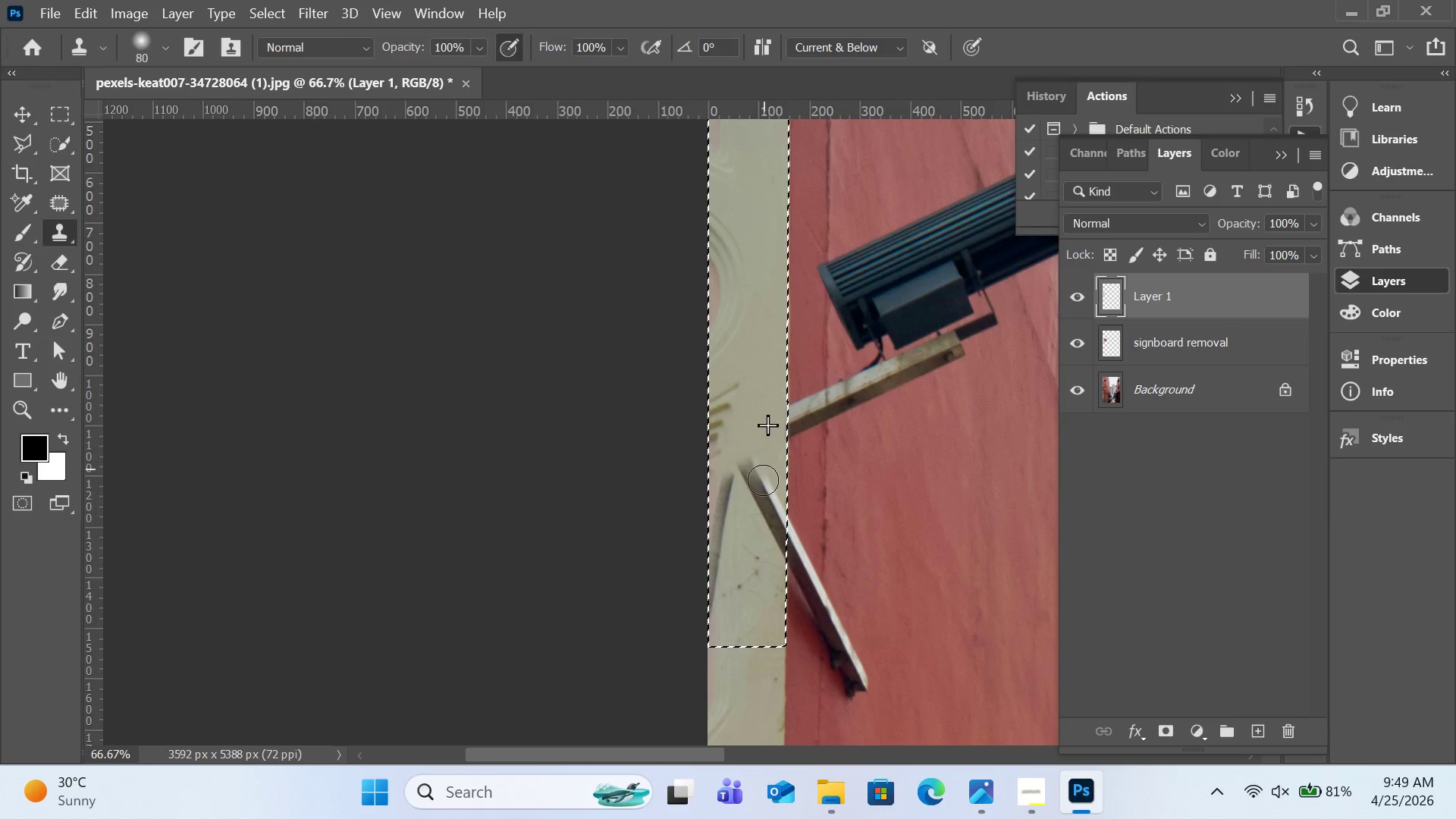 
scroll: coordinate [774, 416], scroll_direction: down, amount: 2.0
 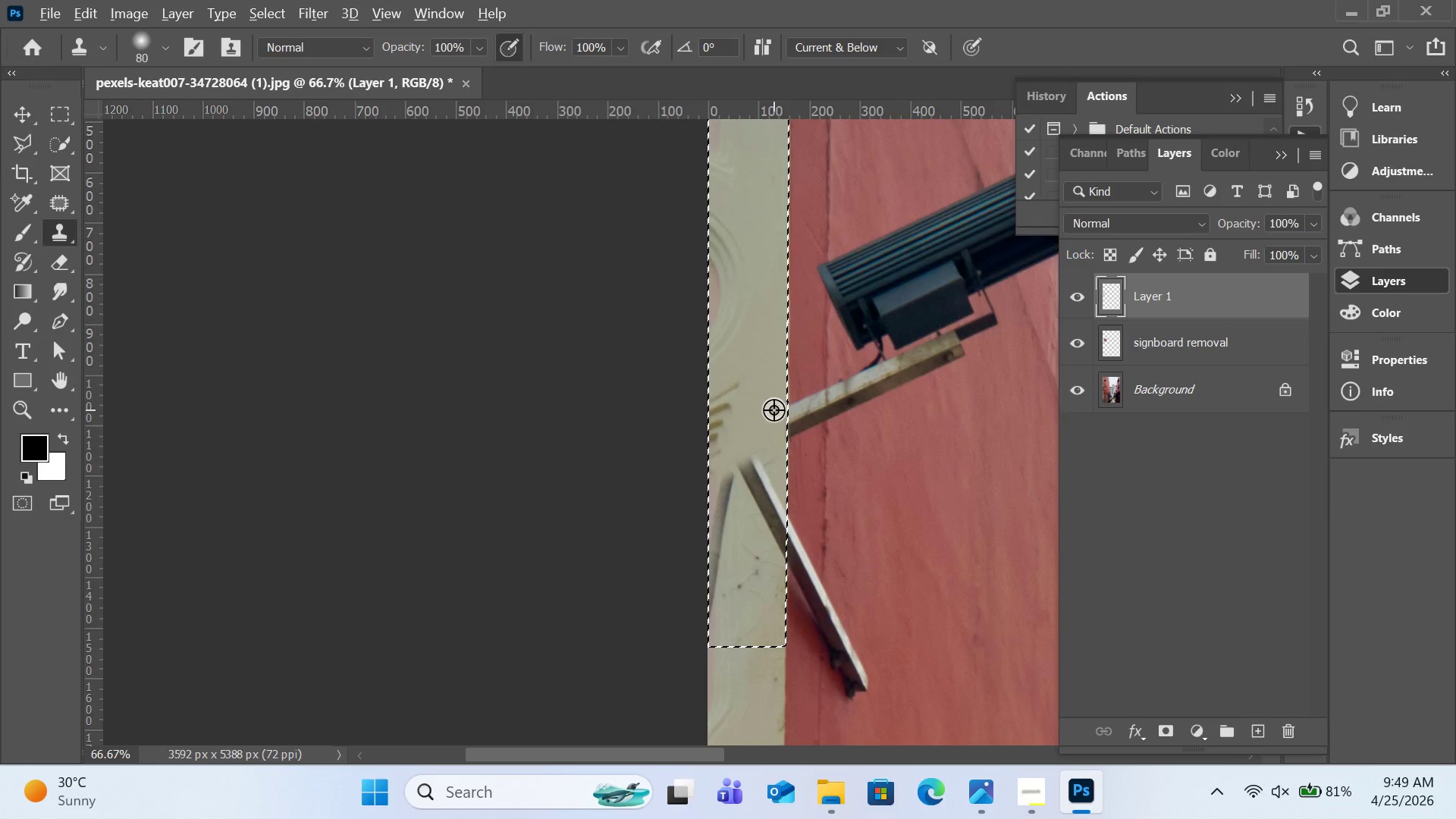 
left_click_drag(start_coordinate=[764, 469], to_coordinate=[783, 527])
 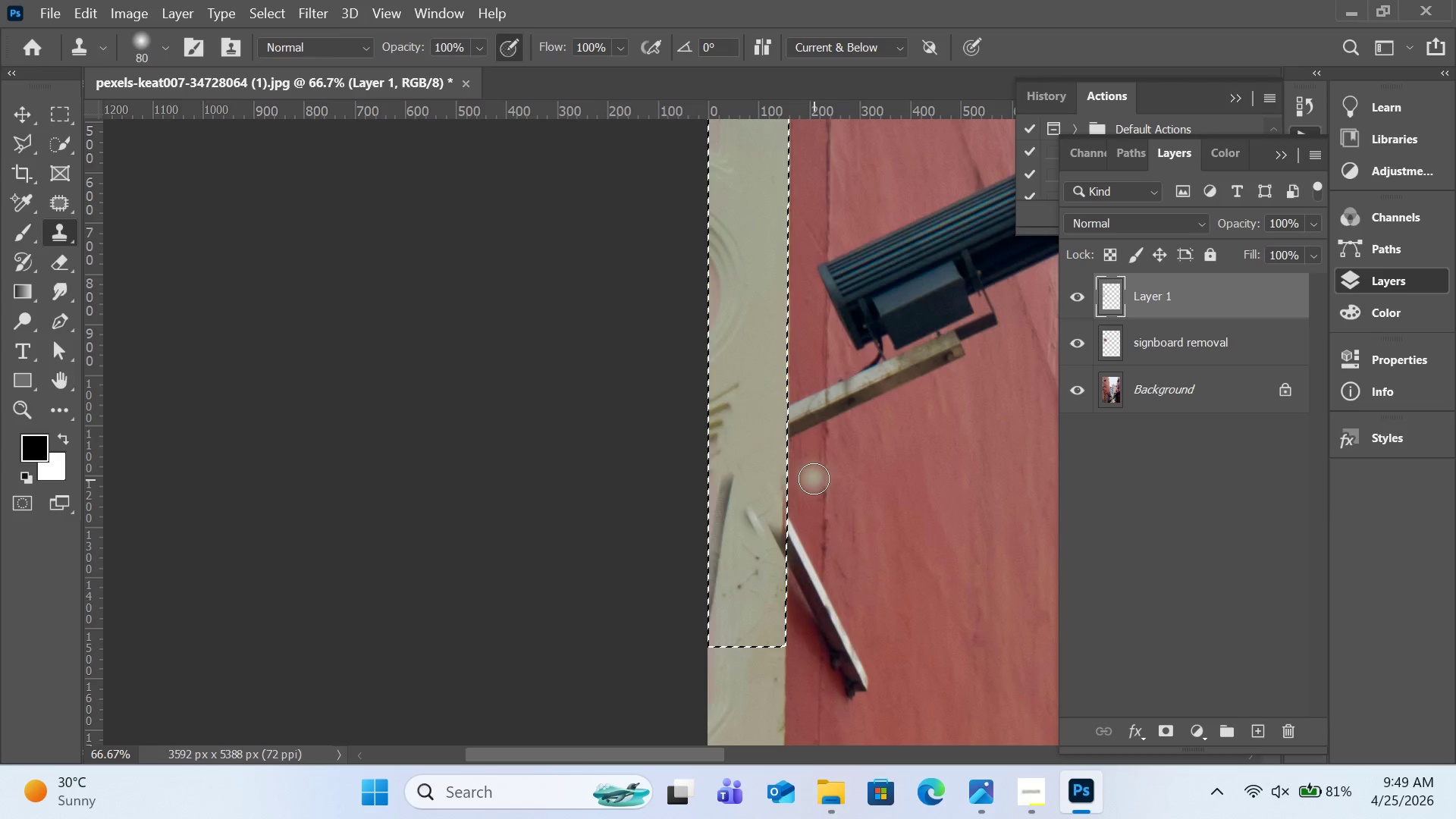 
key(Control+Z)
 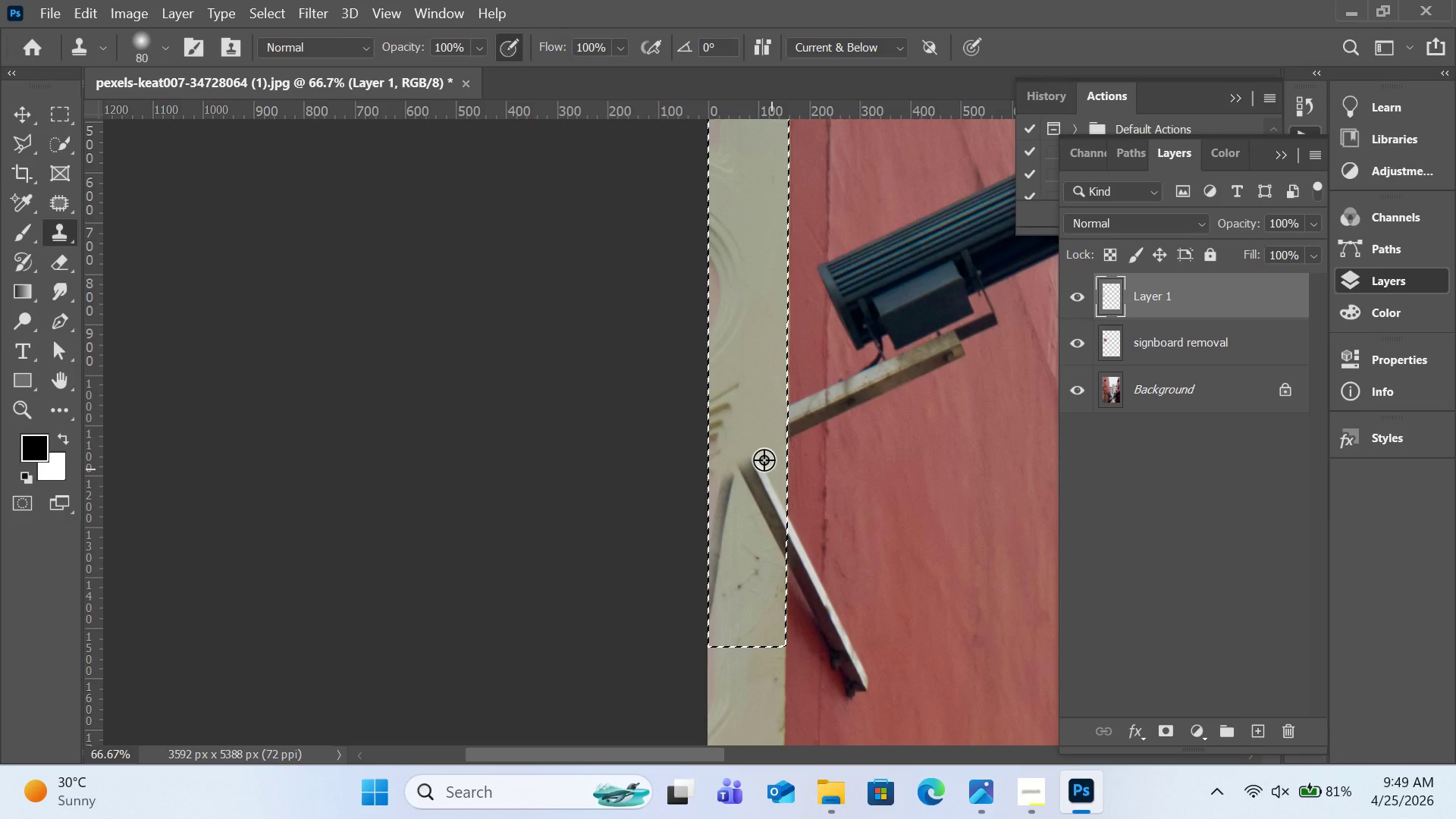 
hold_key(key=AltLeft, duration=0.44)
left_click([767, 429])
 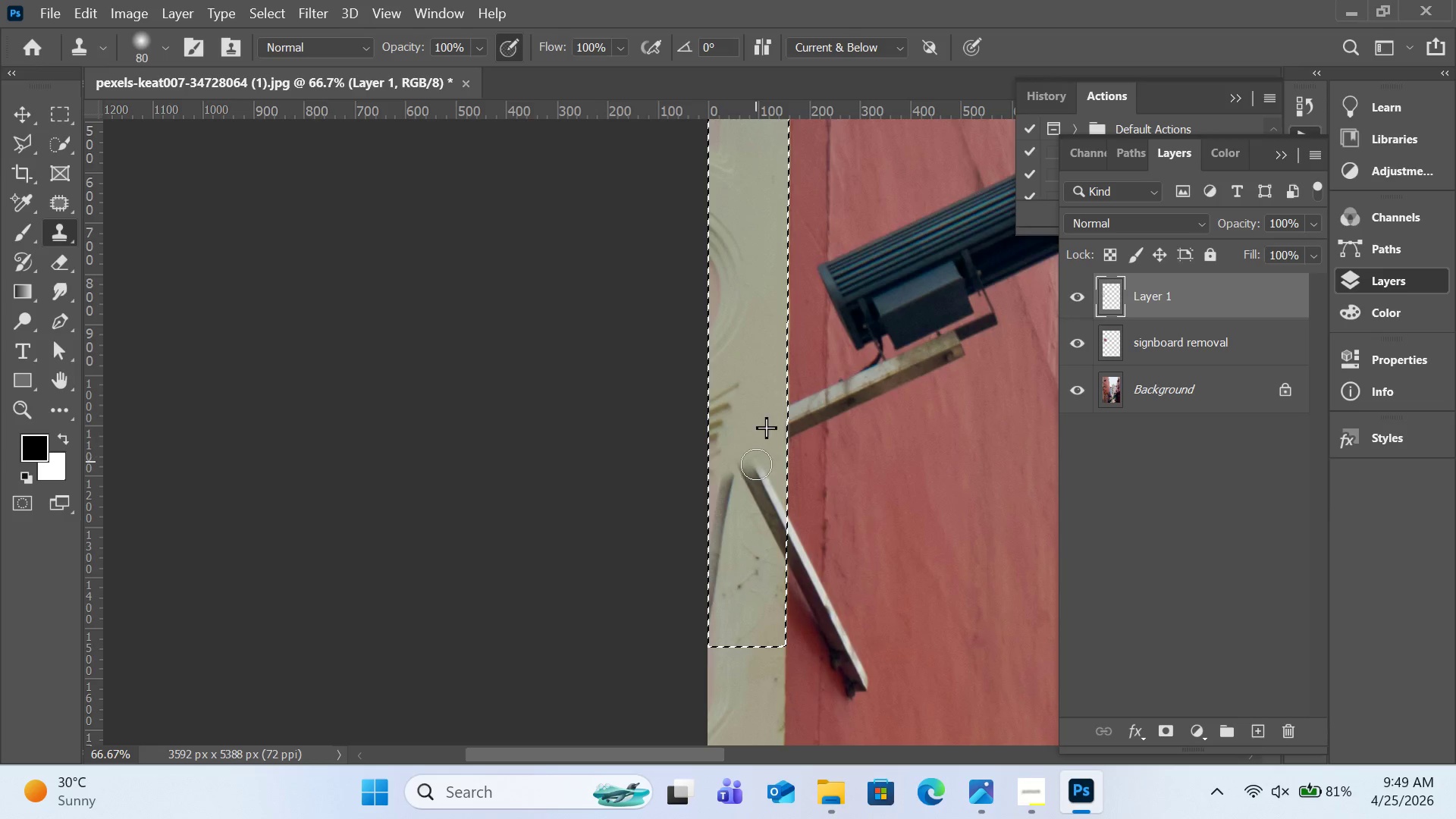 
left_click_drag(start_coordinate=[756, 460], to_coordinate=[768, 494])
 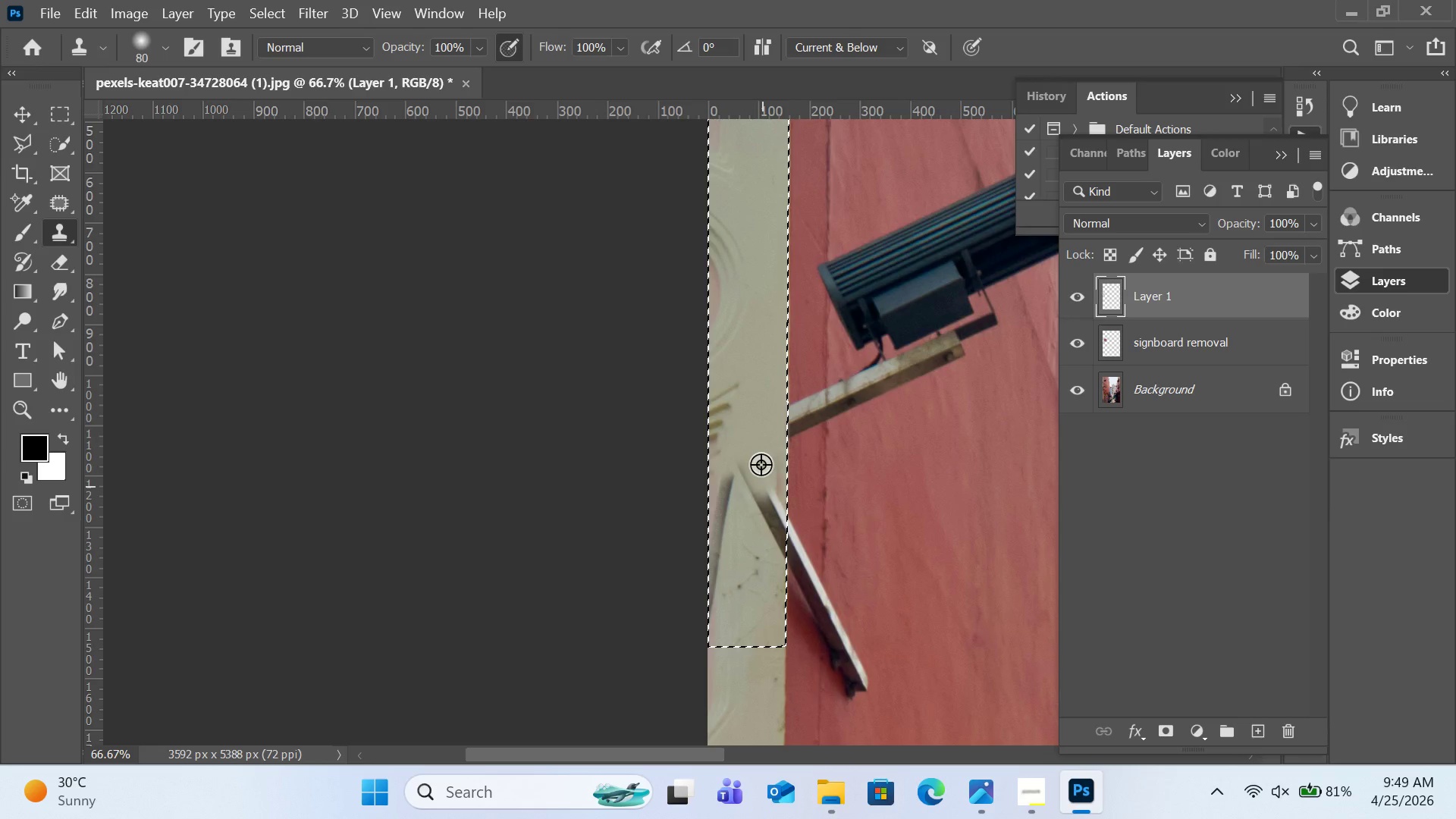 
hold_key(key=AltLeft, duration=0.47)
left_click([762, 441])
 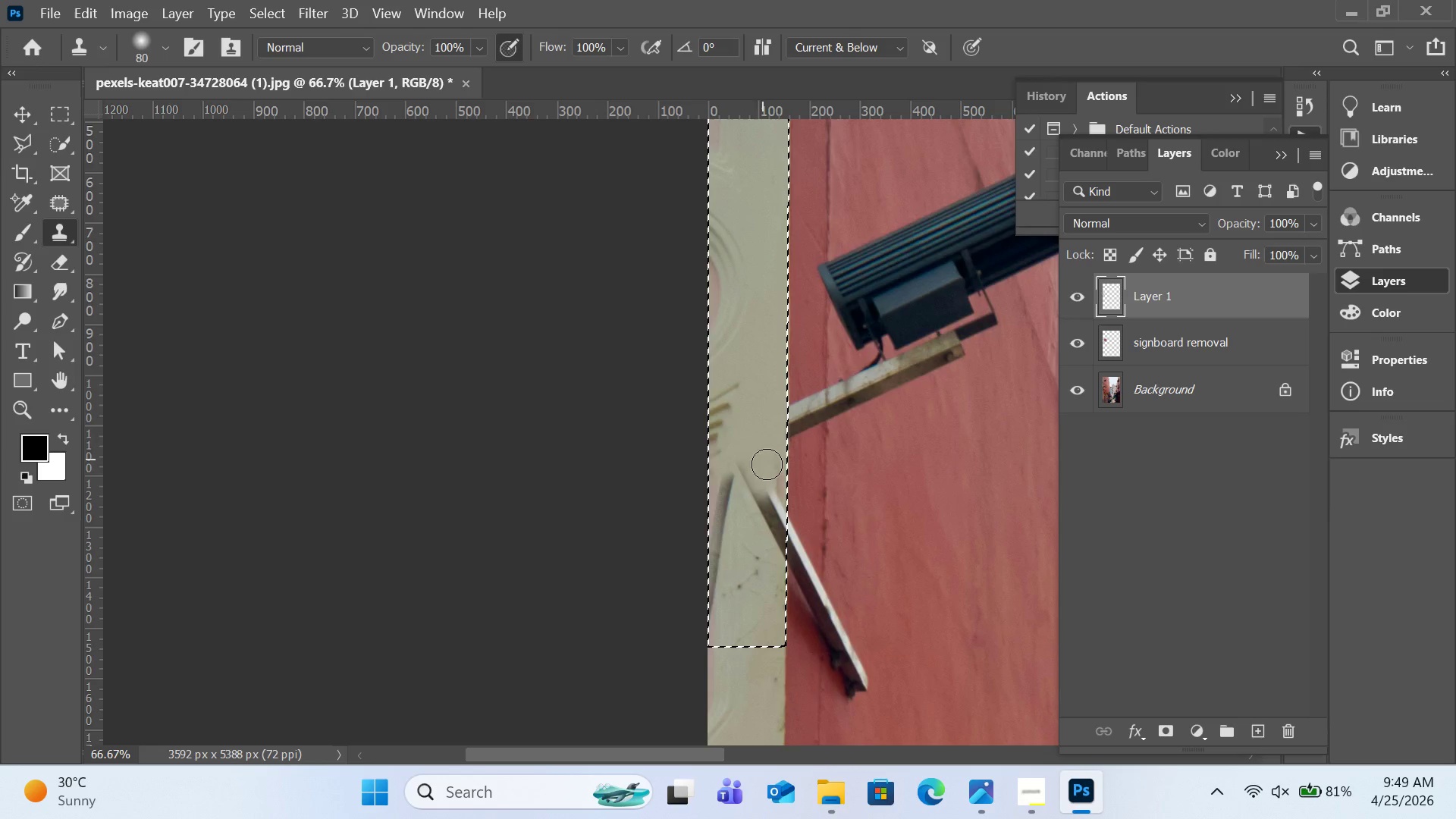 
left_click_drag(start_coordinate=[768, 467], to_coordinate=[777, 496])
 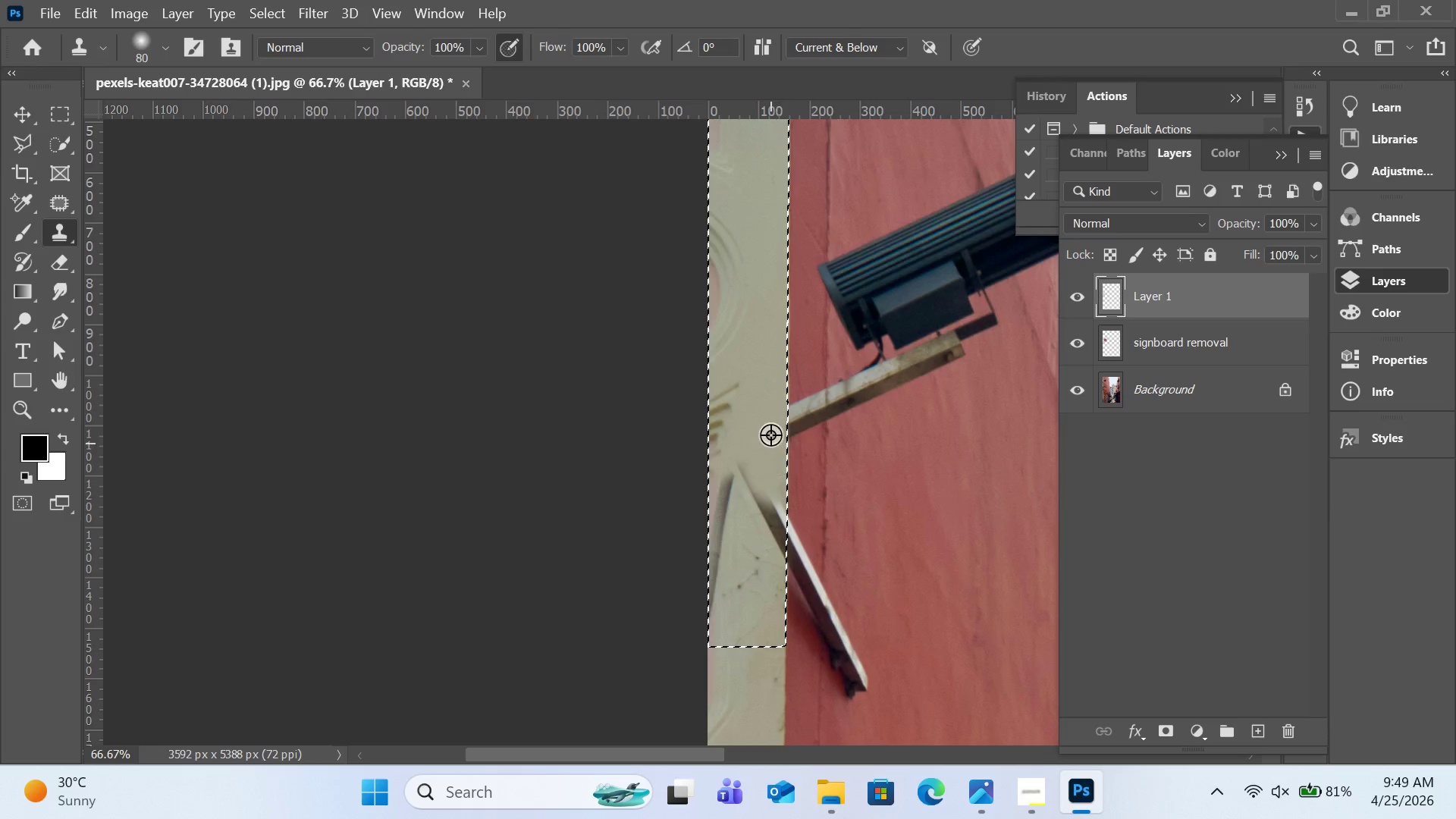 
hold_key(key=AltLeft, duration=0.47)
 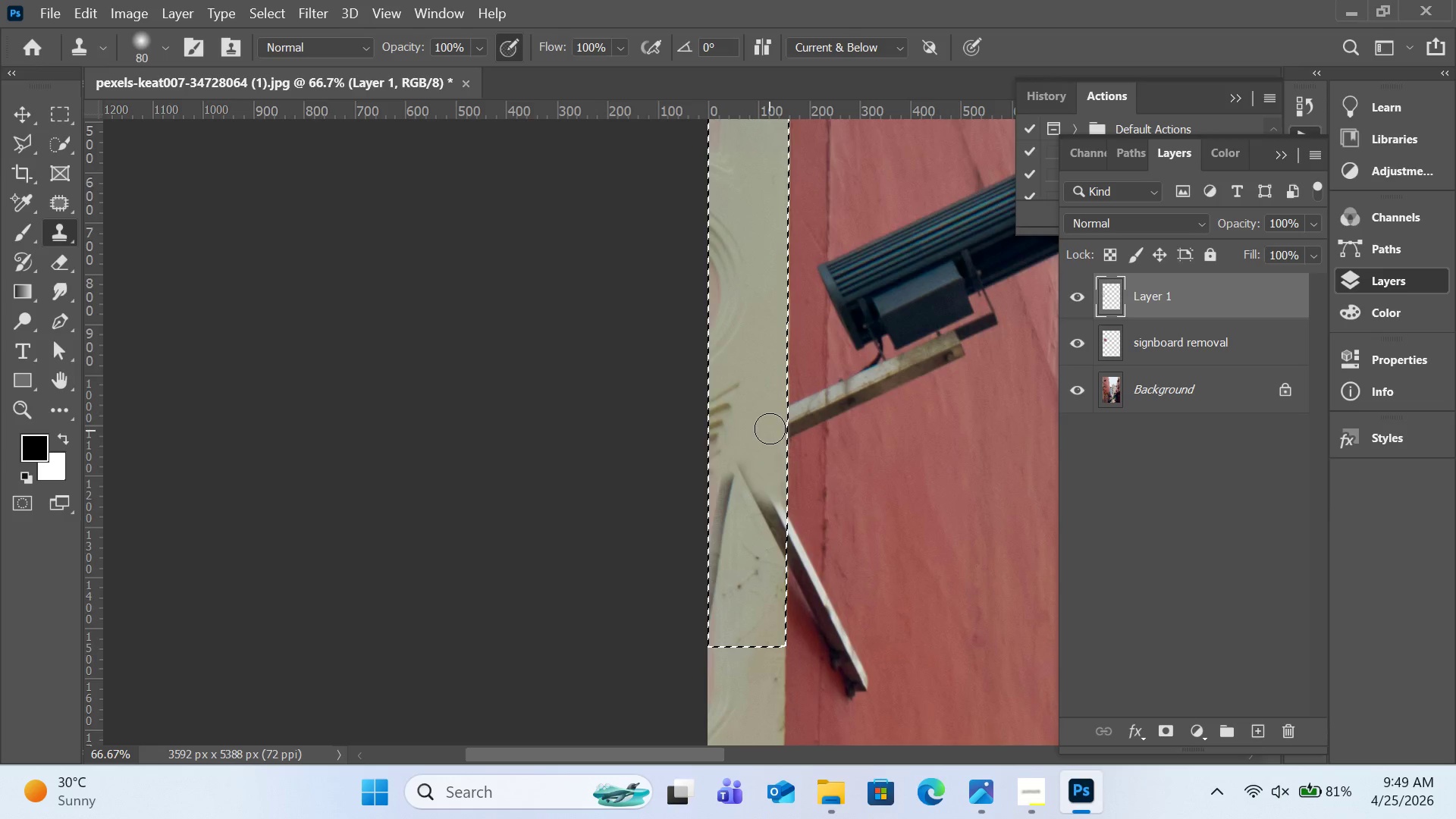 
hold_key(key=AltLeft, duration=0.39)
 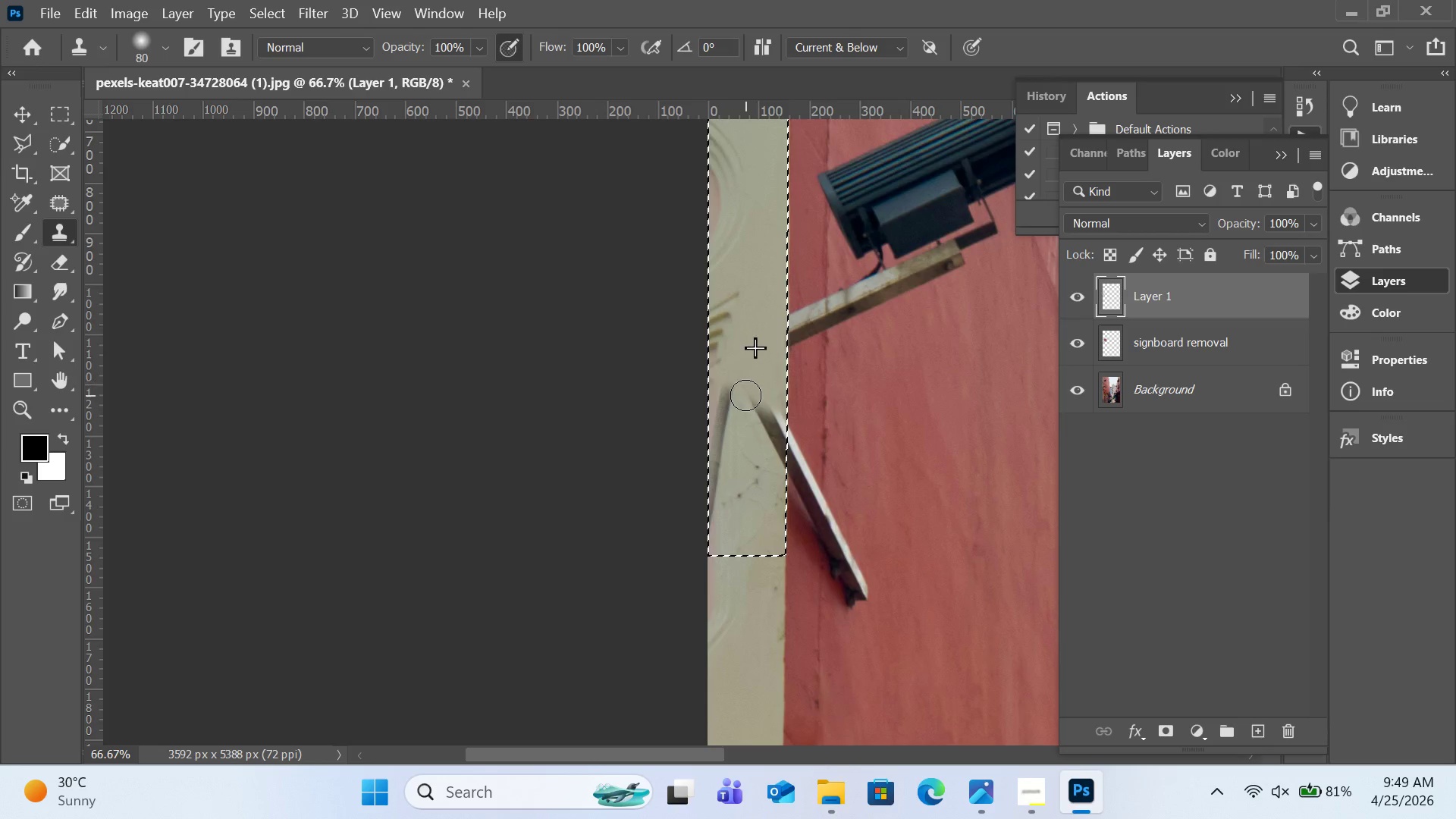 
scroll: coordinate [767, 398], scroll_direction: down, amount: 5.0
 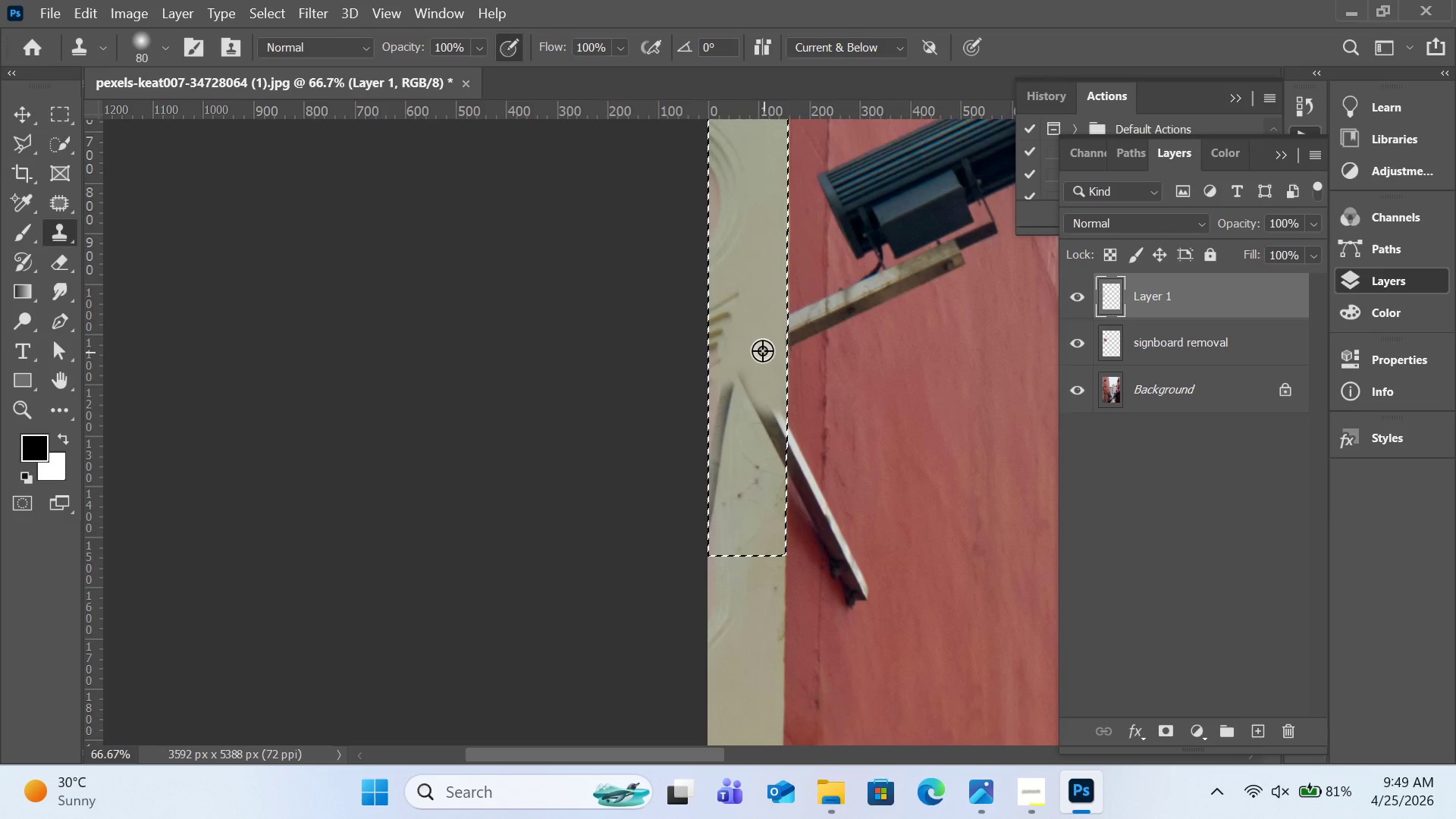 
left_click([756, 334])
 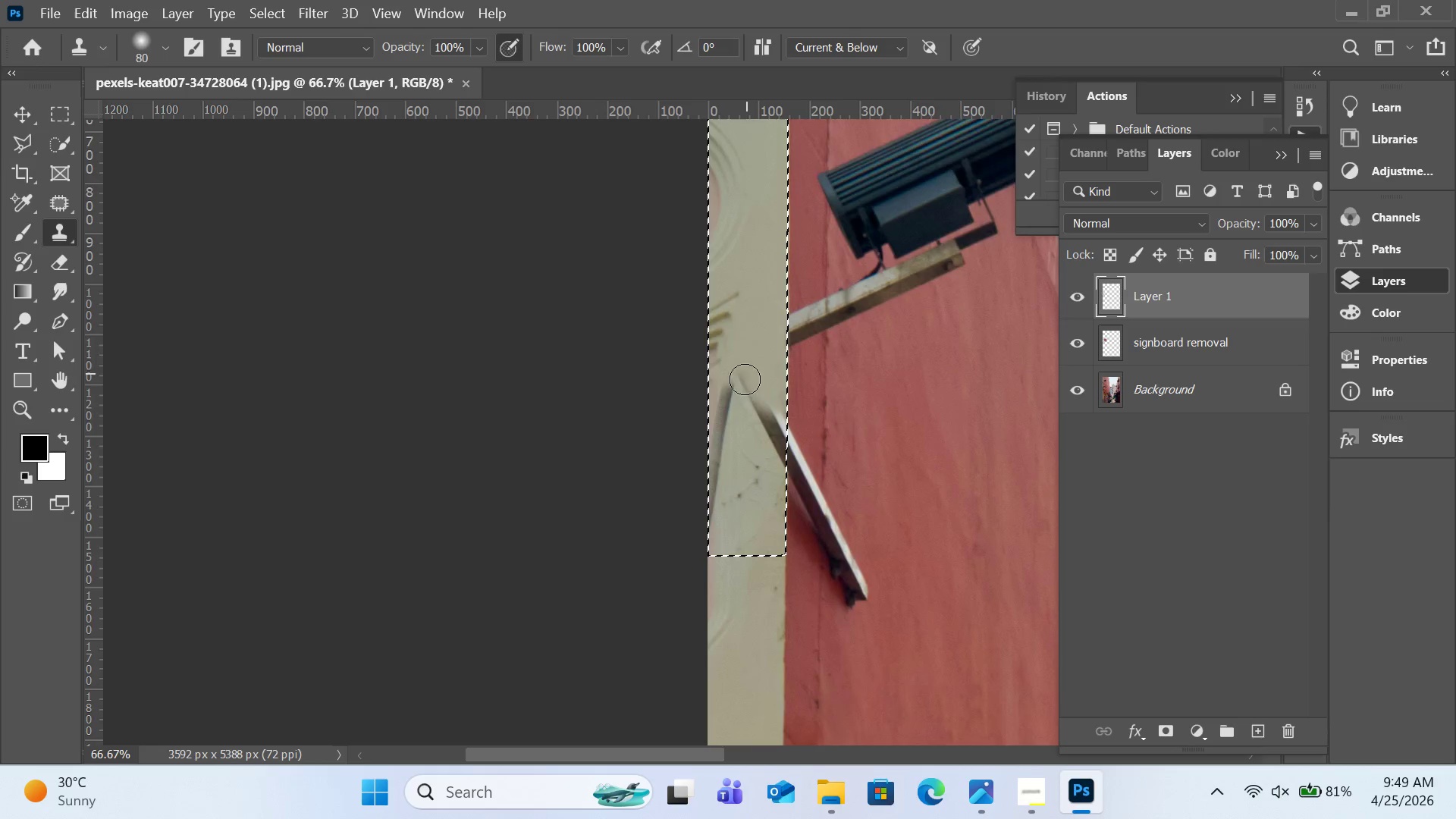 
left_click_drag(start_coordinate=[745, 379], to_coordinate=[745, 395])
 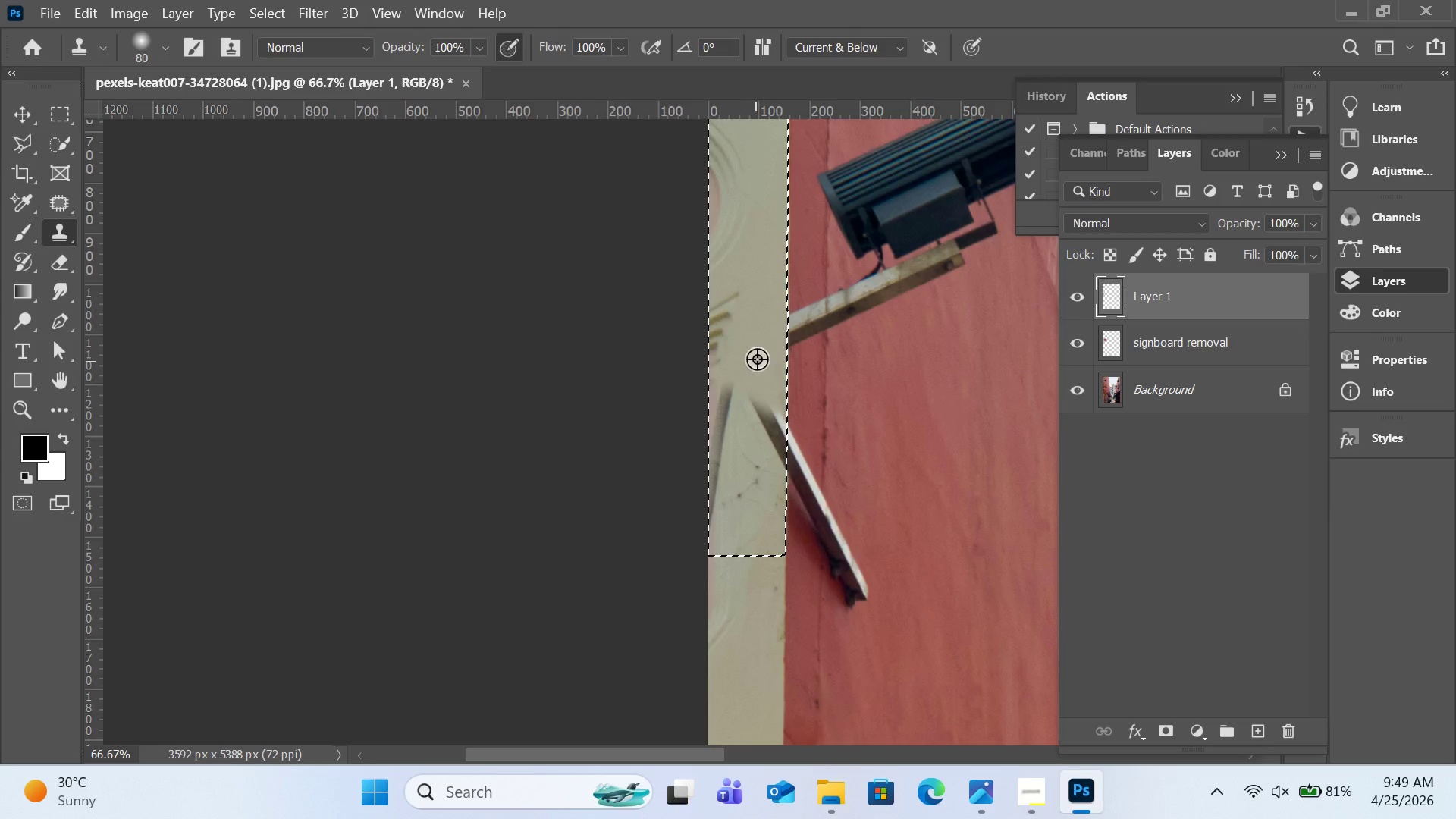 
hold_key(key=AltLeft, duration=0.42)
left_click([758, 354])
 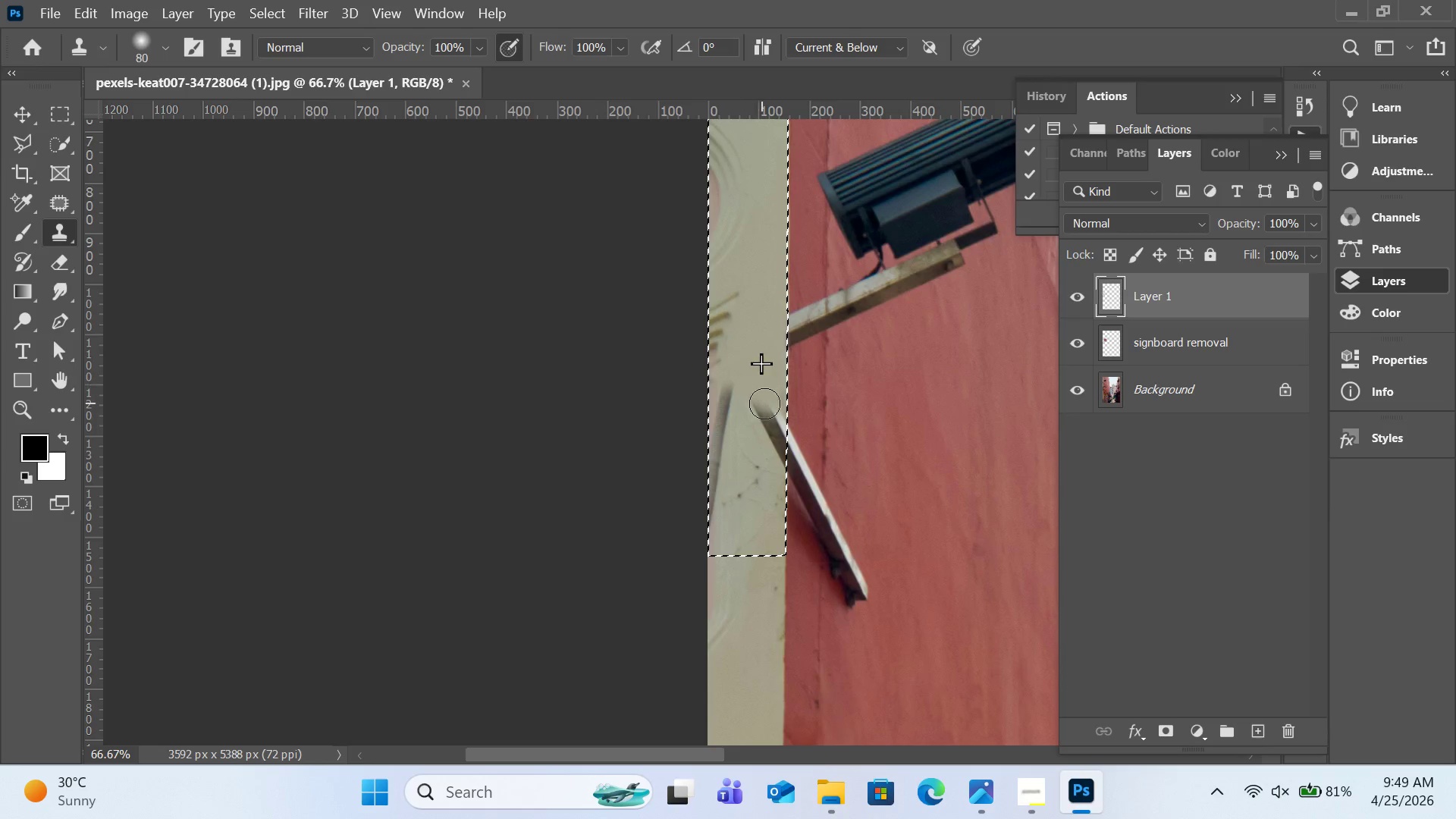 
left_click_drag(start_coordinate=[761, 391], to_coordinate=[774, 435])
 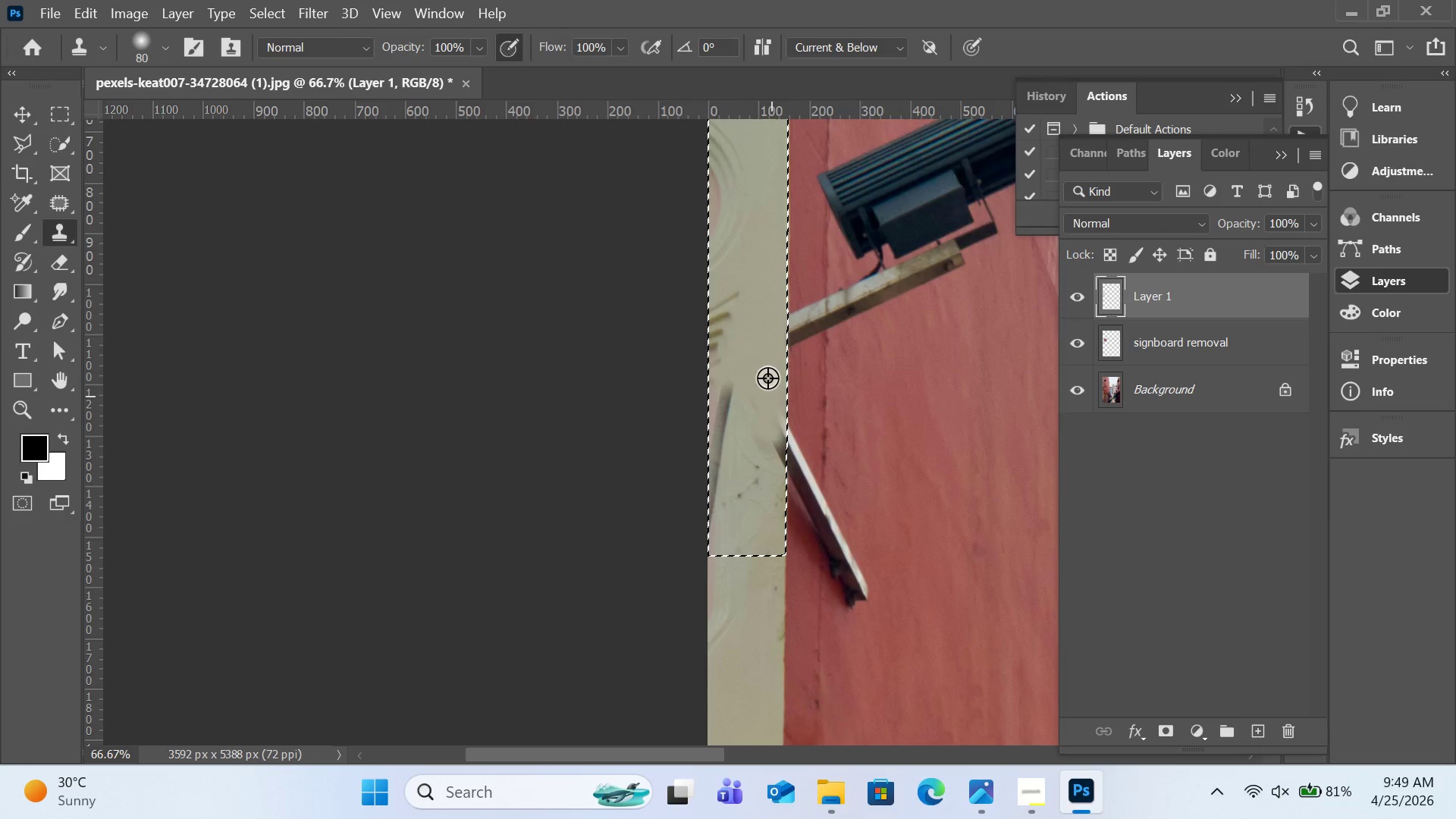 
hold_key(key=AltLeft, duration=0.38)
 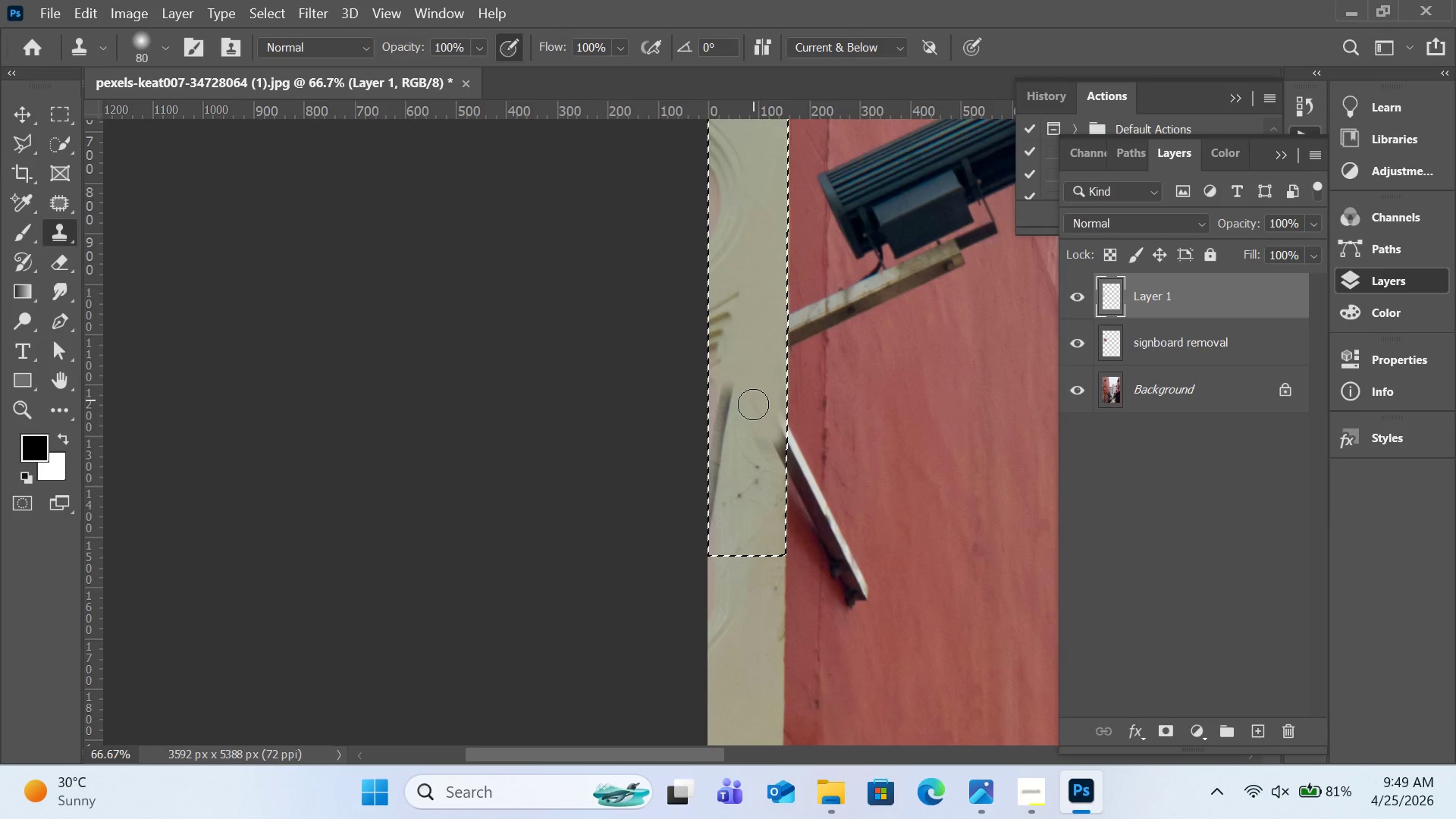 
left_click_drag(start_coordinate=[753, 403], to_coordinate=[753, 411])
 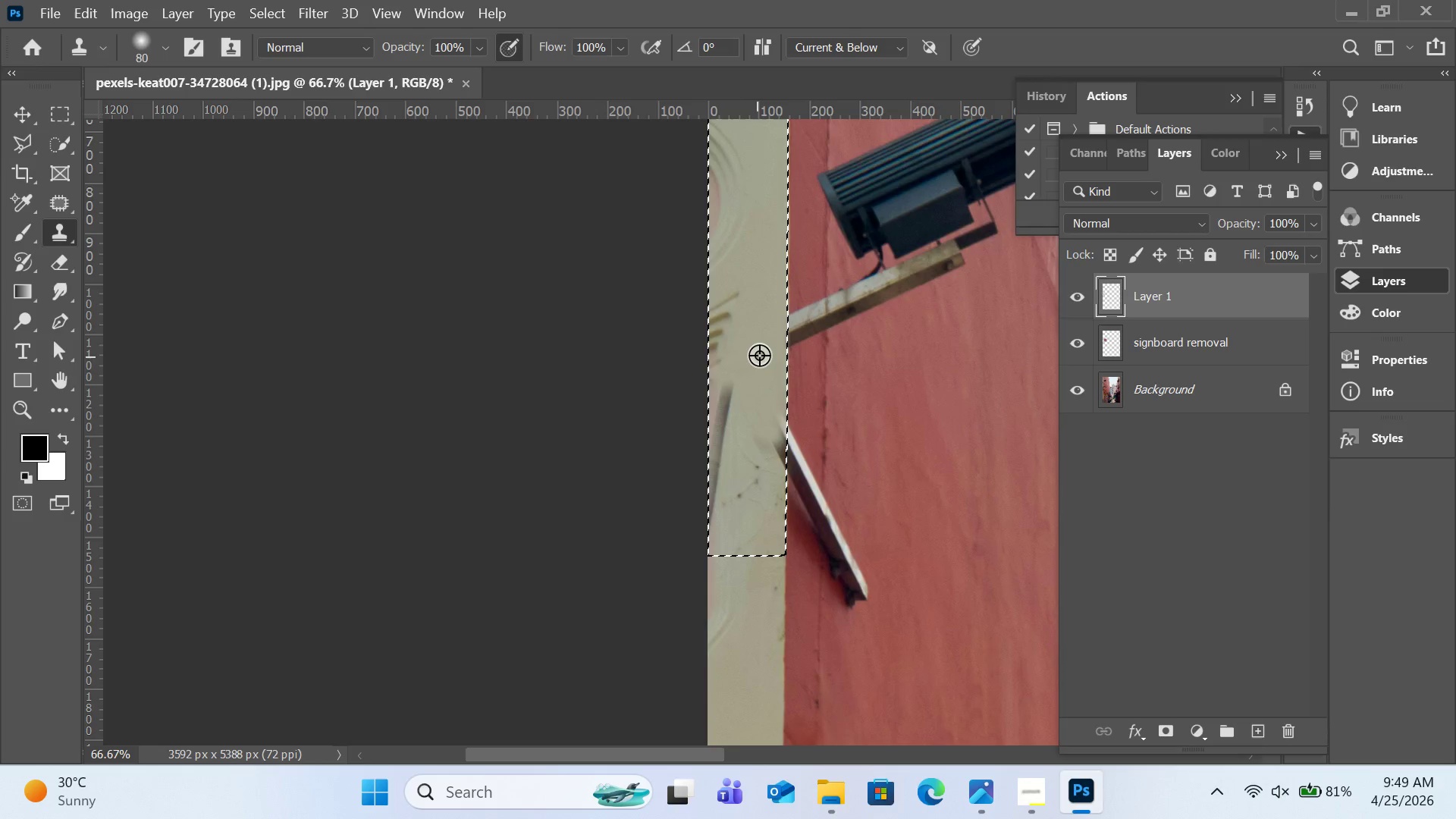 
hold_key(key=AltLeft, duration=0.34)
left_click([761, 352])
 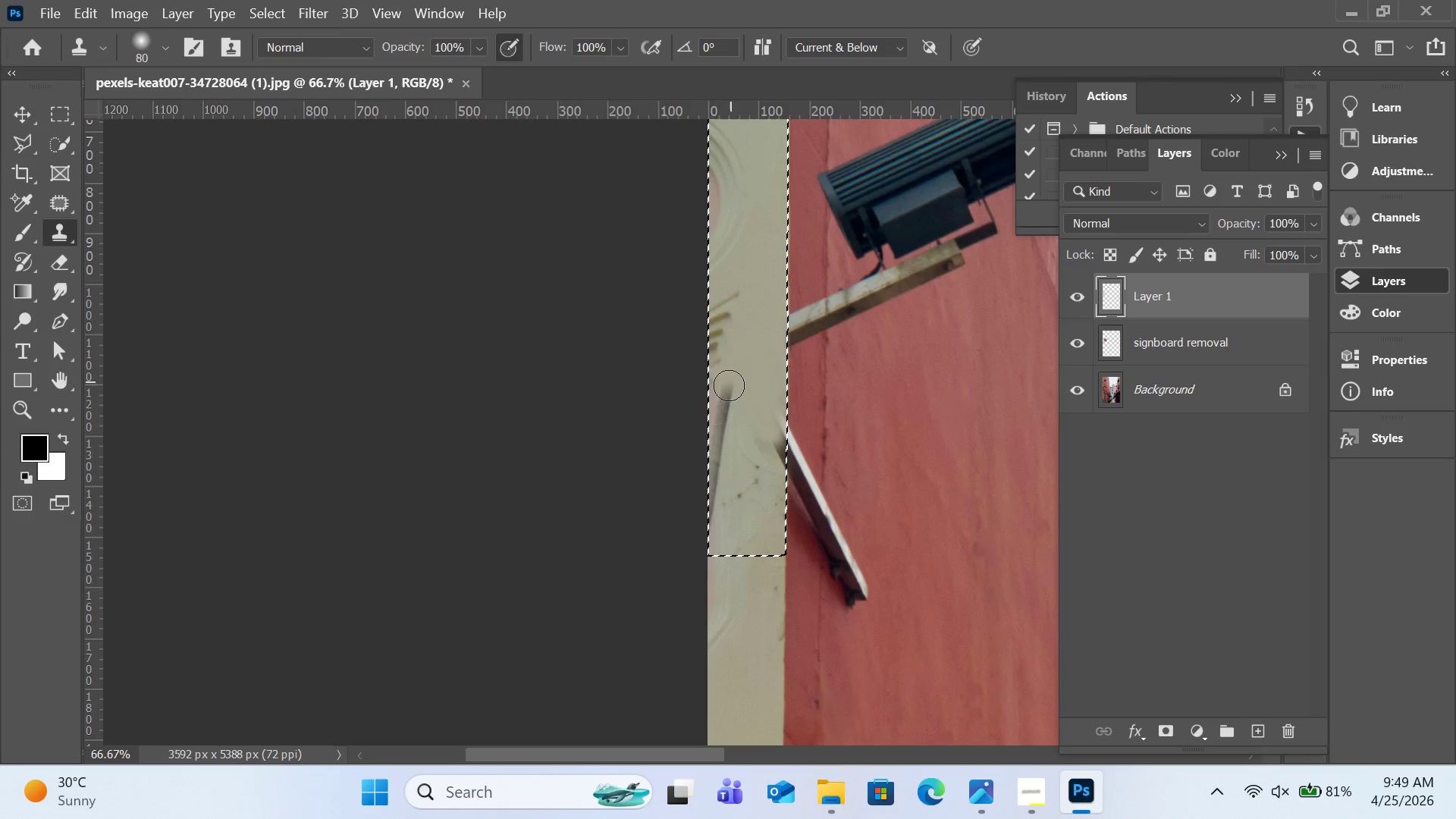 
left_click_drag(start_coordinate=[729, 386], to_coordinate=[711, 473])
 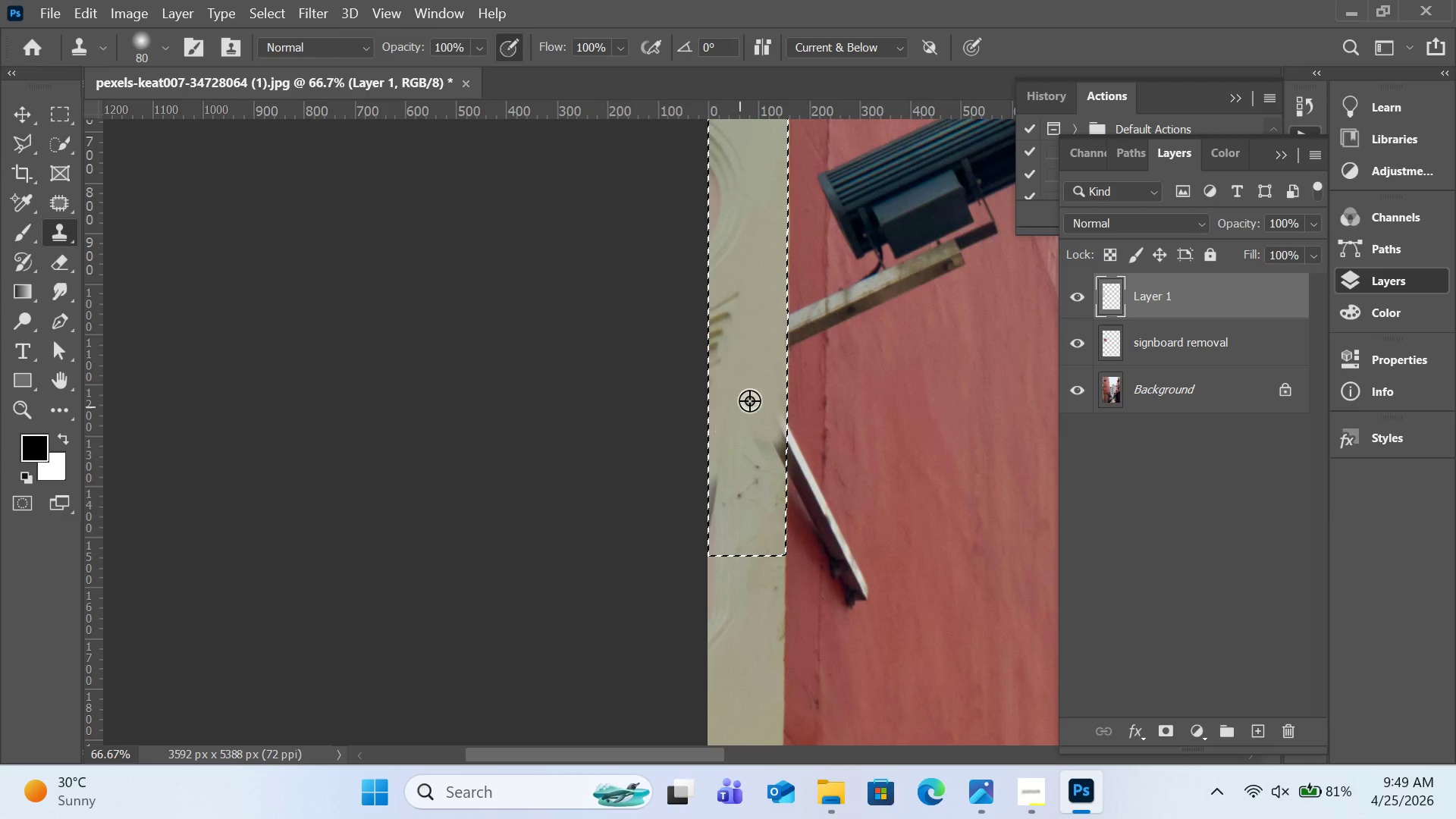 
hold_key(key=AltLeft, duration=0.77)
left_click([745, 400])
 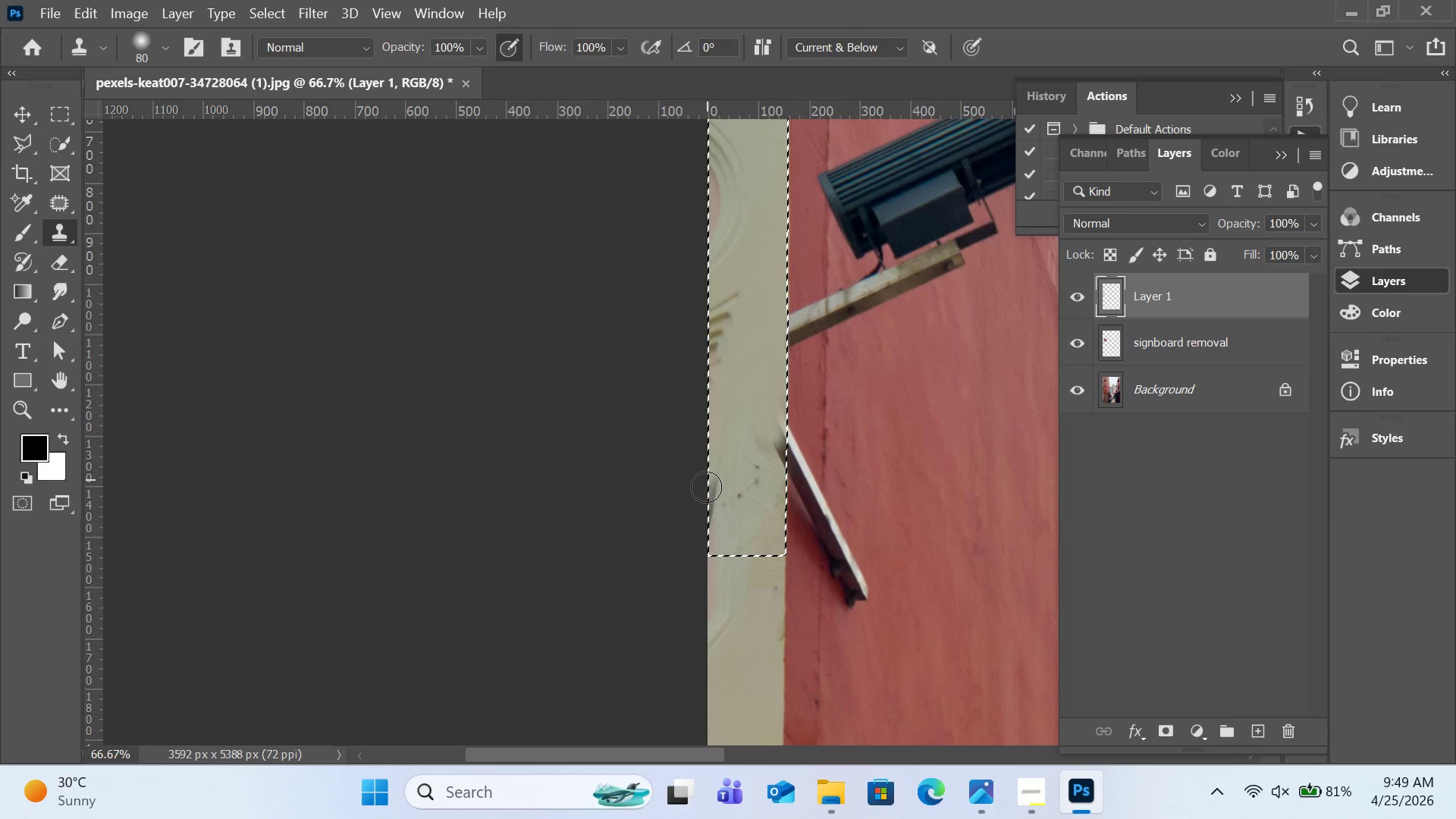 
left_click_drag(start_coordinate=[706, 482], to_coordinate=[698, 519])
 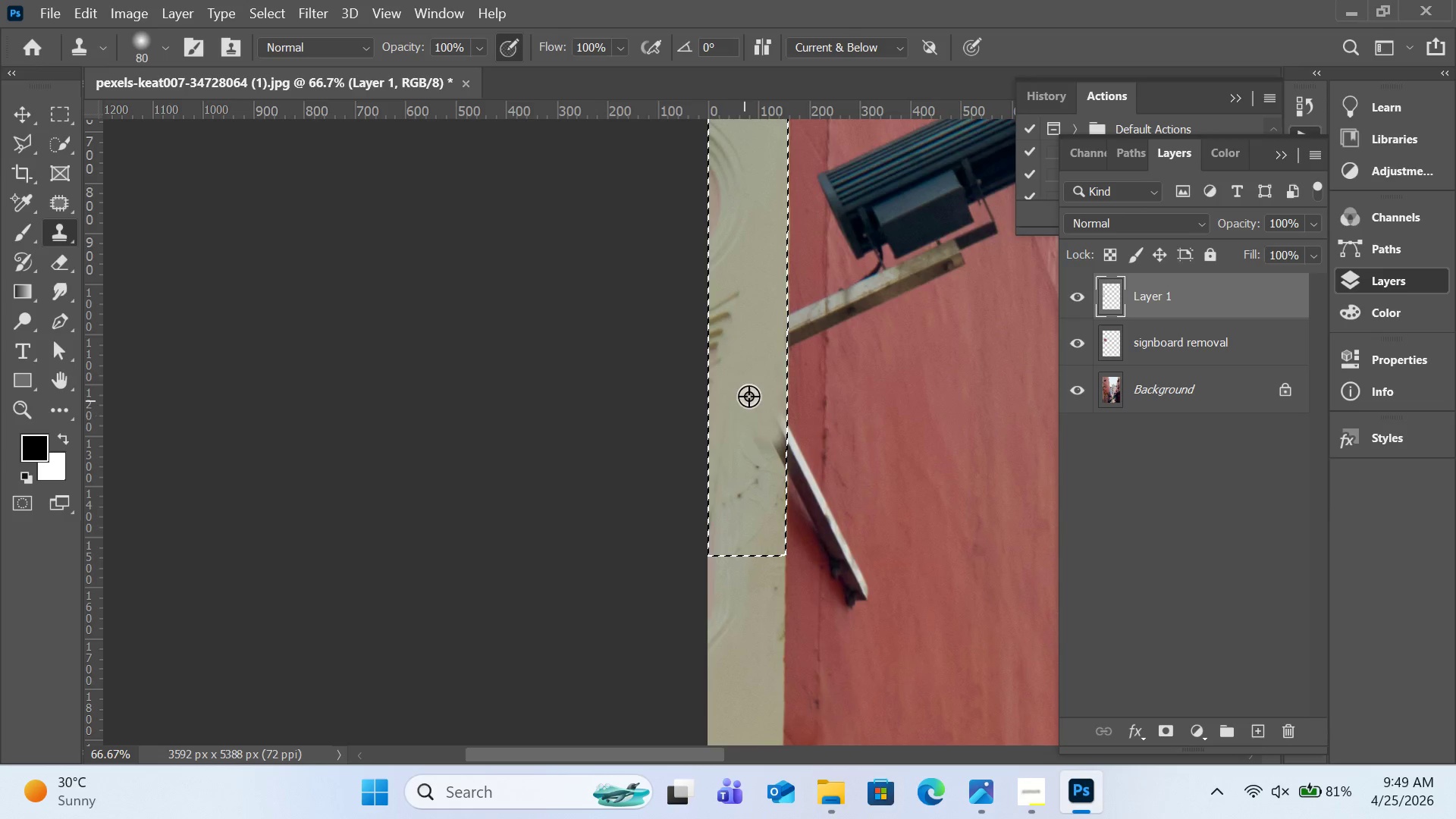 
hold_key(key=AltLeft, duration=0.33)
left_click([749, 395])
 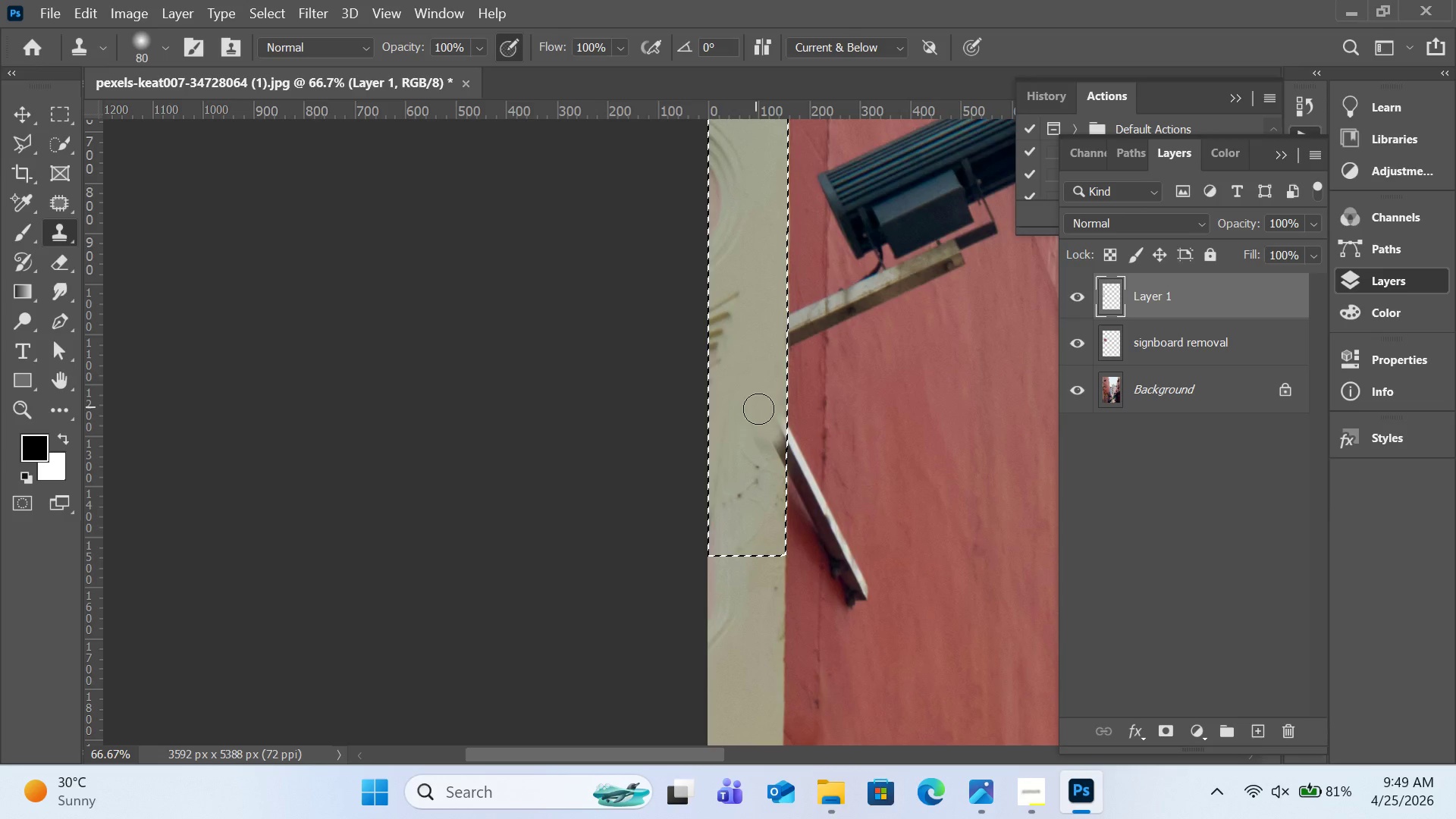 
left_click_drag(start_coordinate=[760, 411], to_coordinate=[777, 460])
 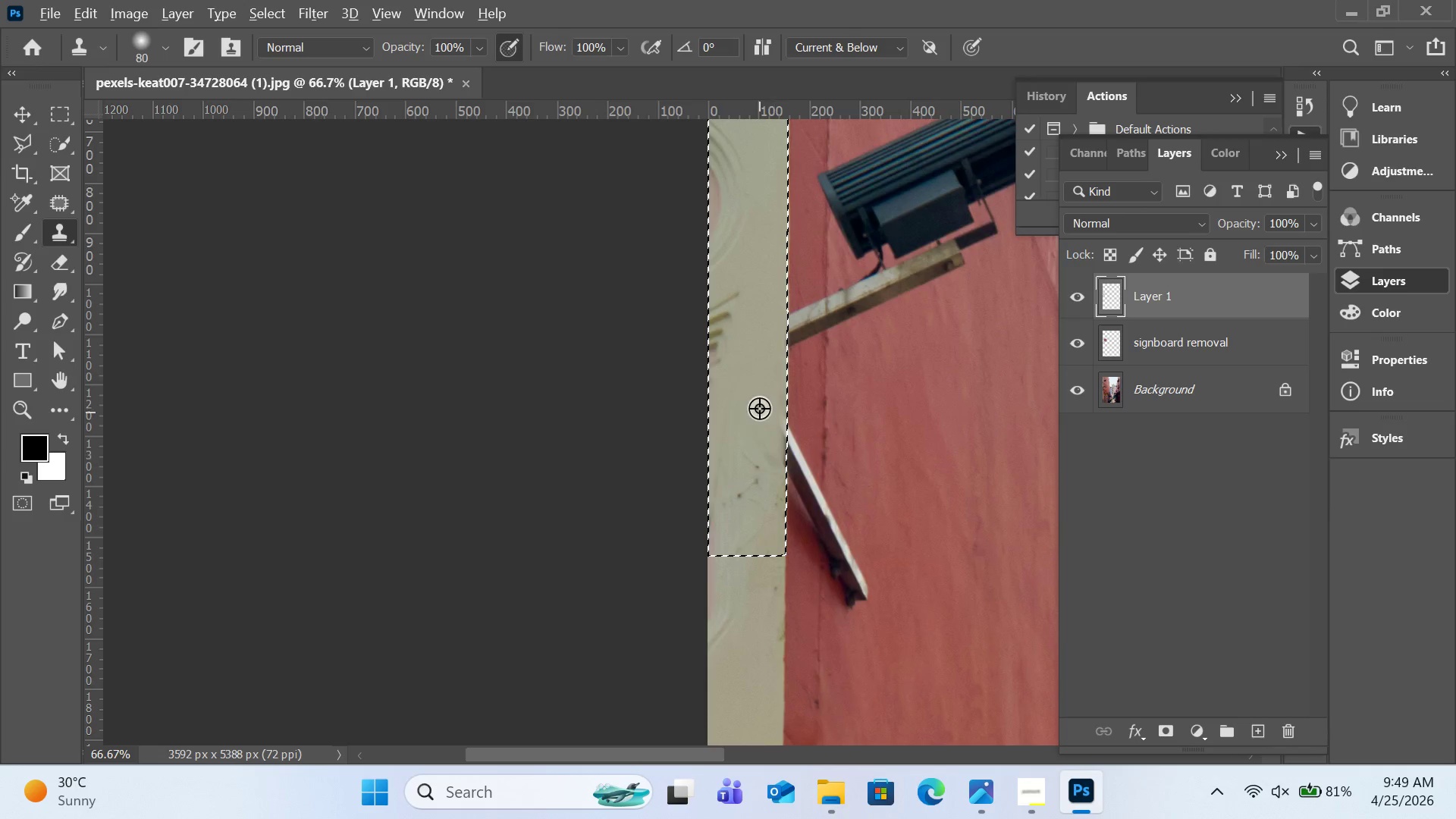 
hold_key(key=AltLeft, duration=0.31)
left_click([758, 401])
 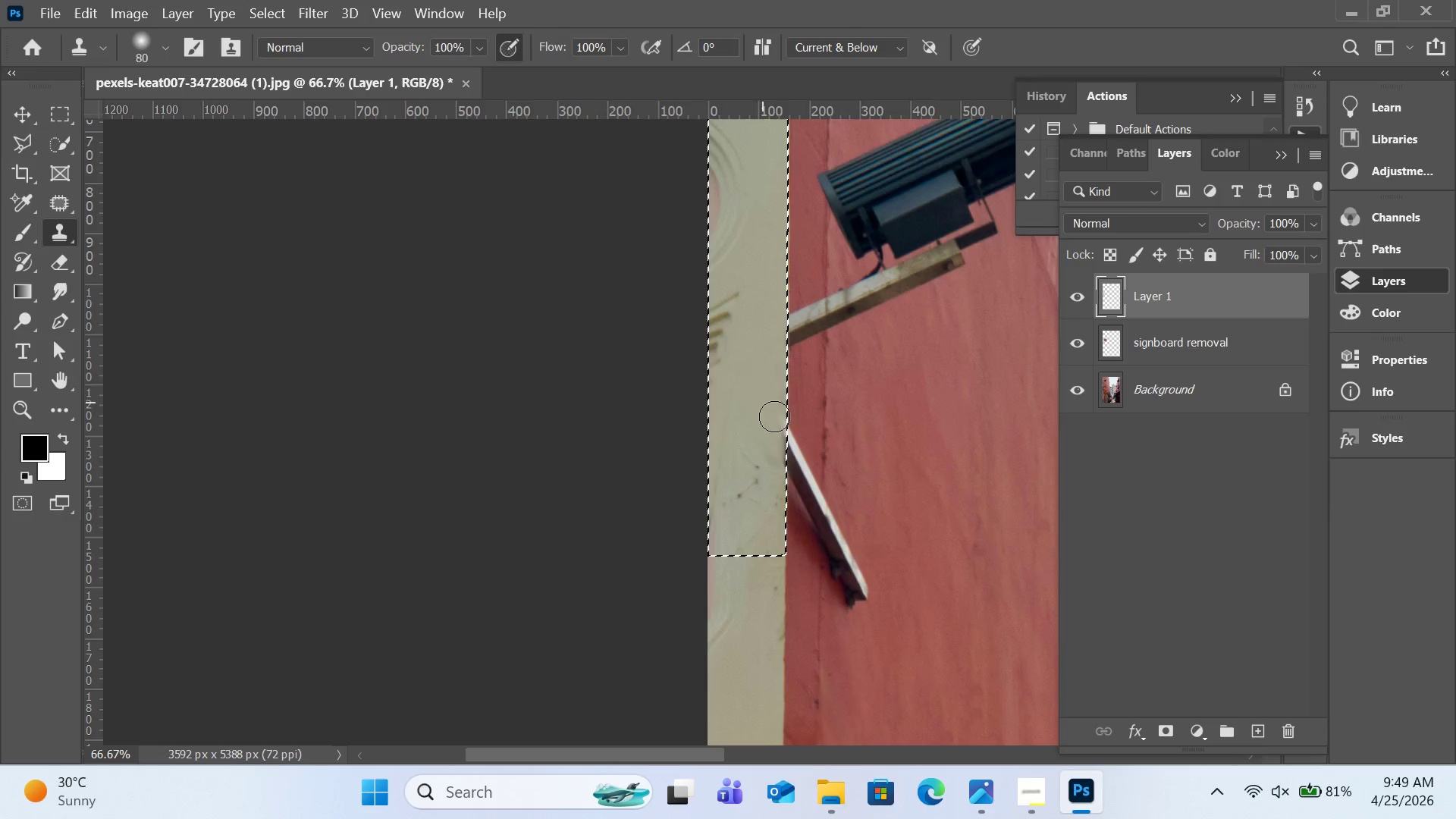 
left_click_drag(start_coordinate=[773, 414], to_coordinate=[792, 454])
 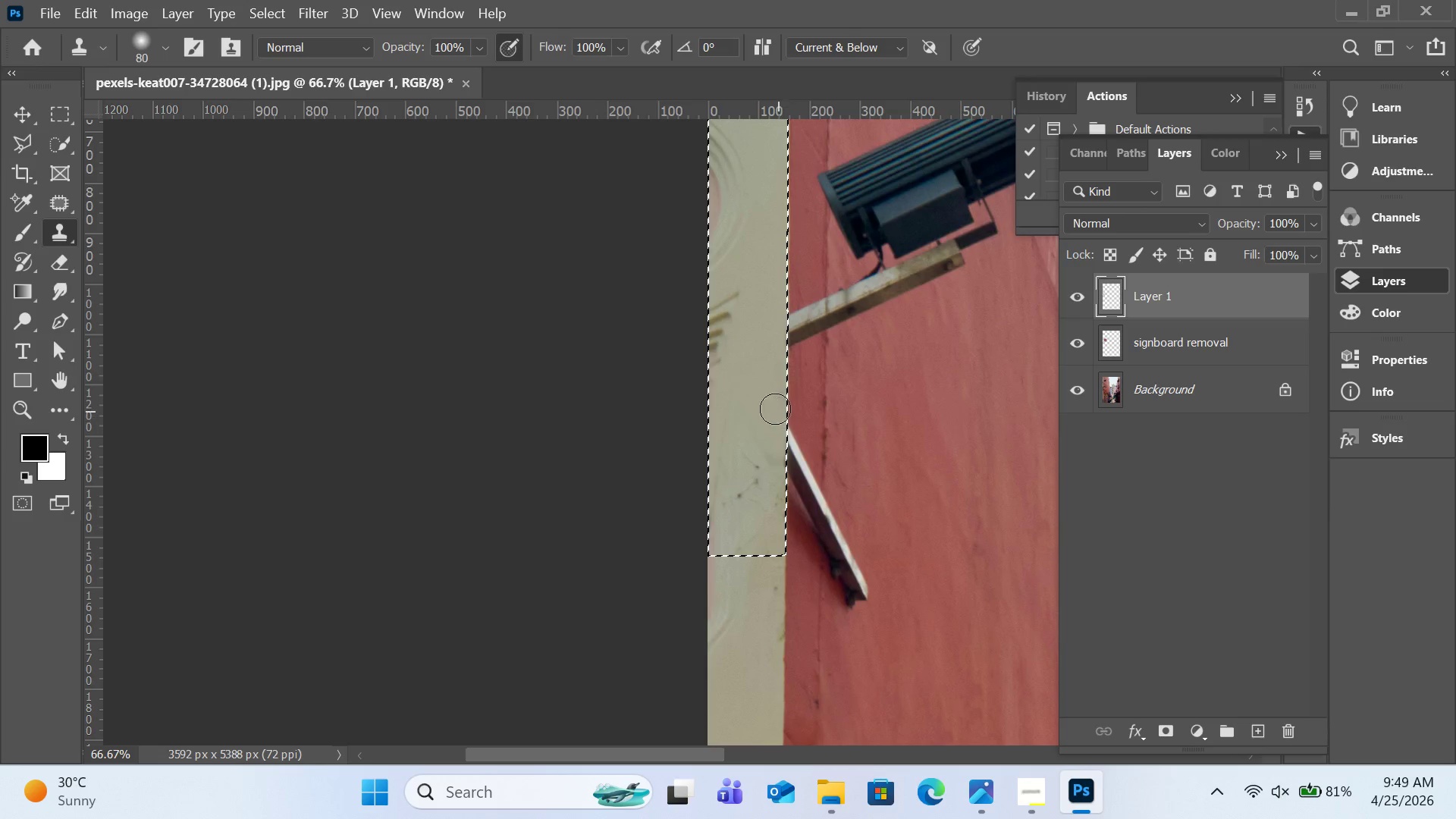 
hold_key(key=AltLeft, duration=1.34)
left_click([764, 524])
 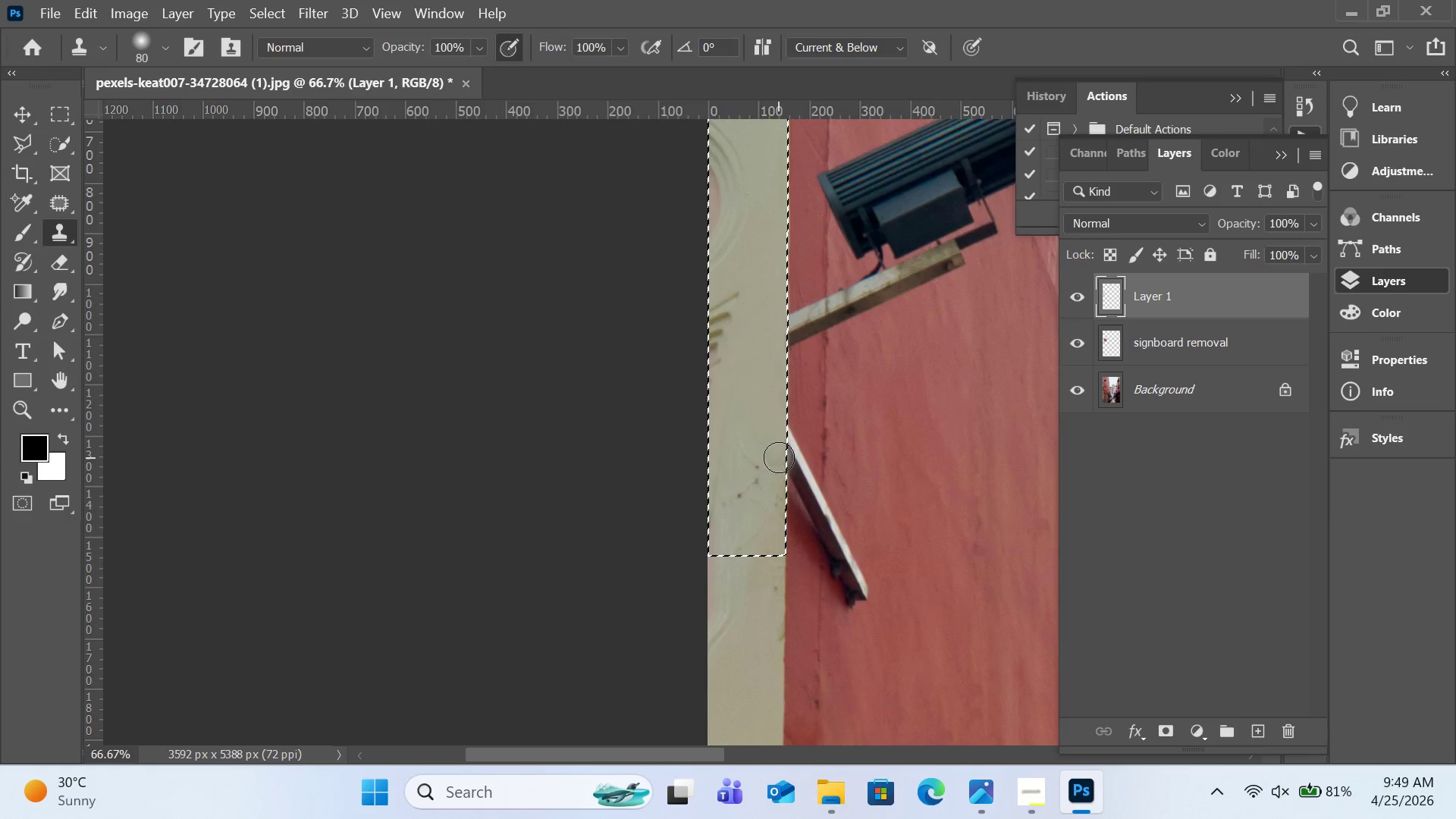 
left_click([779, 457])
 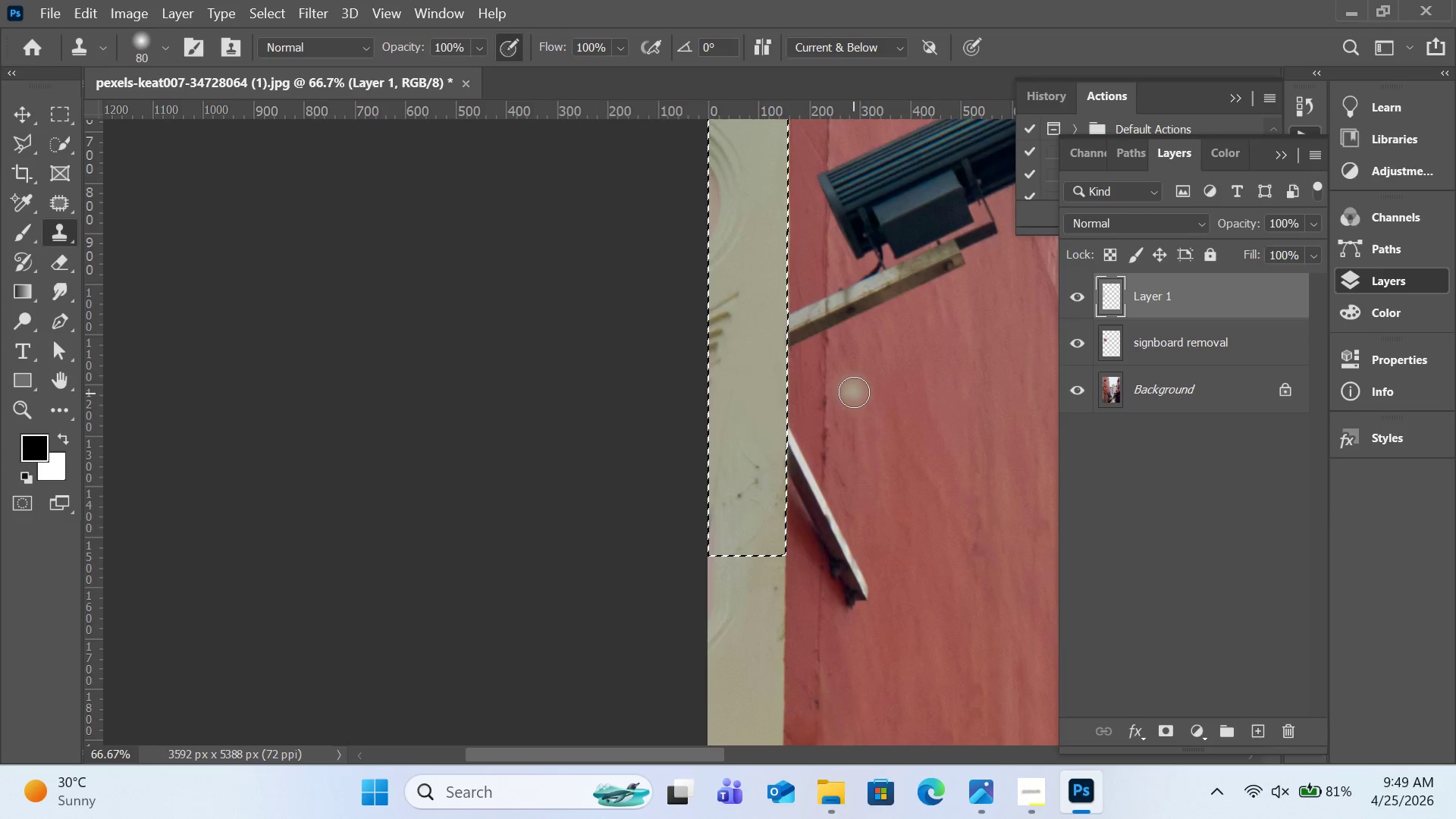 
scroll: coordinate [852, 392], scroll_direction: up, amount: 3.0
 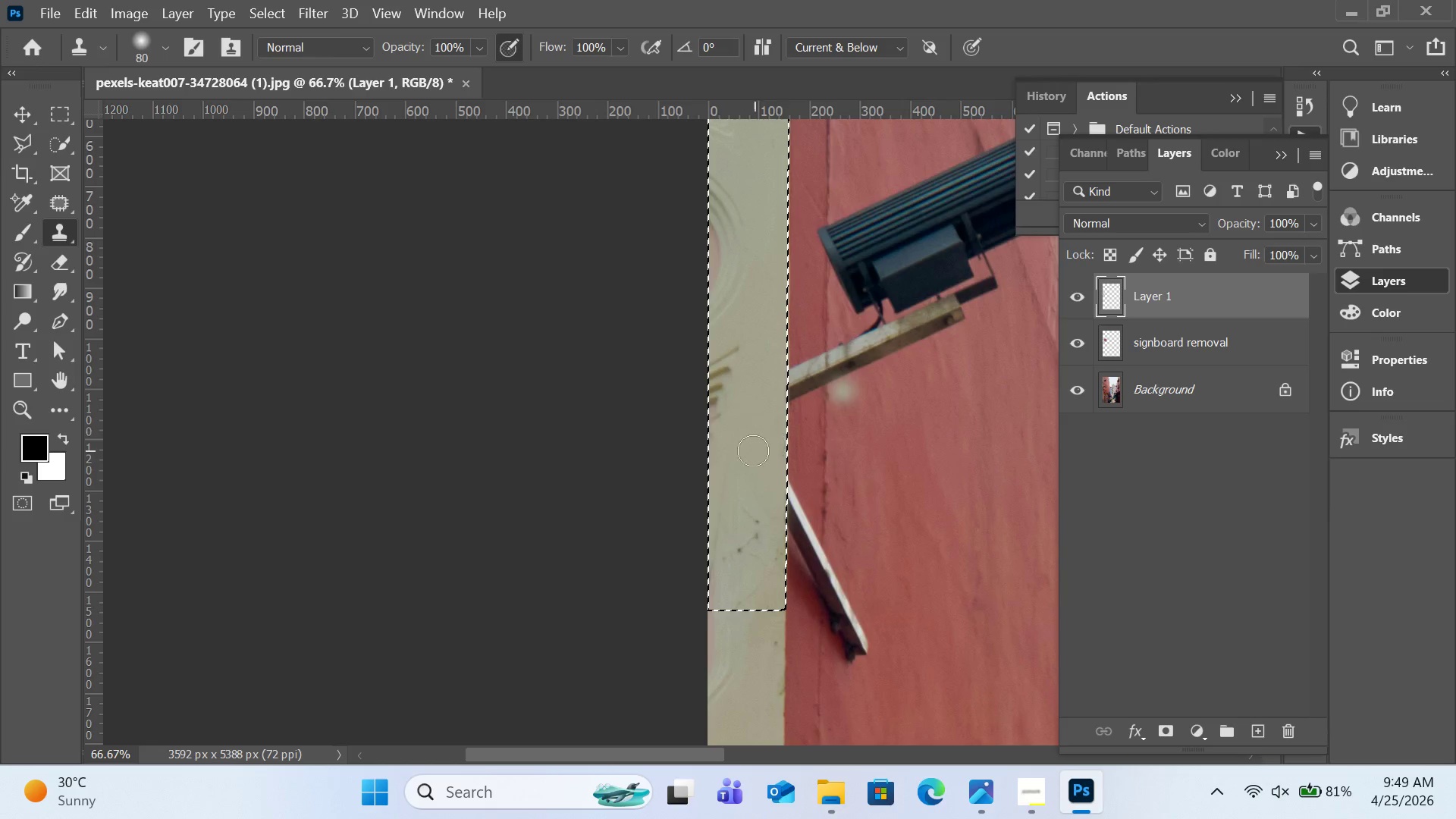 
key(Alt+AltLeft)
 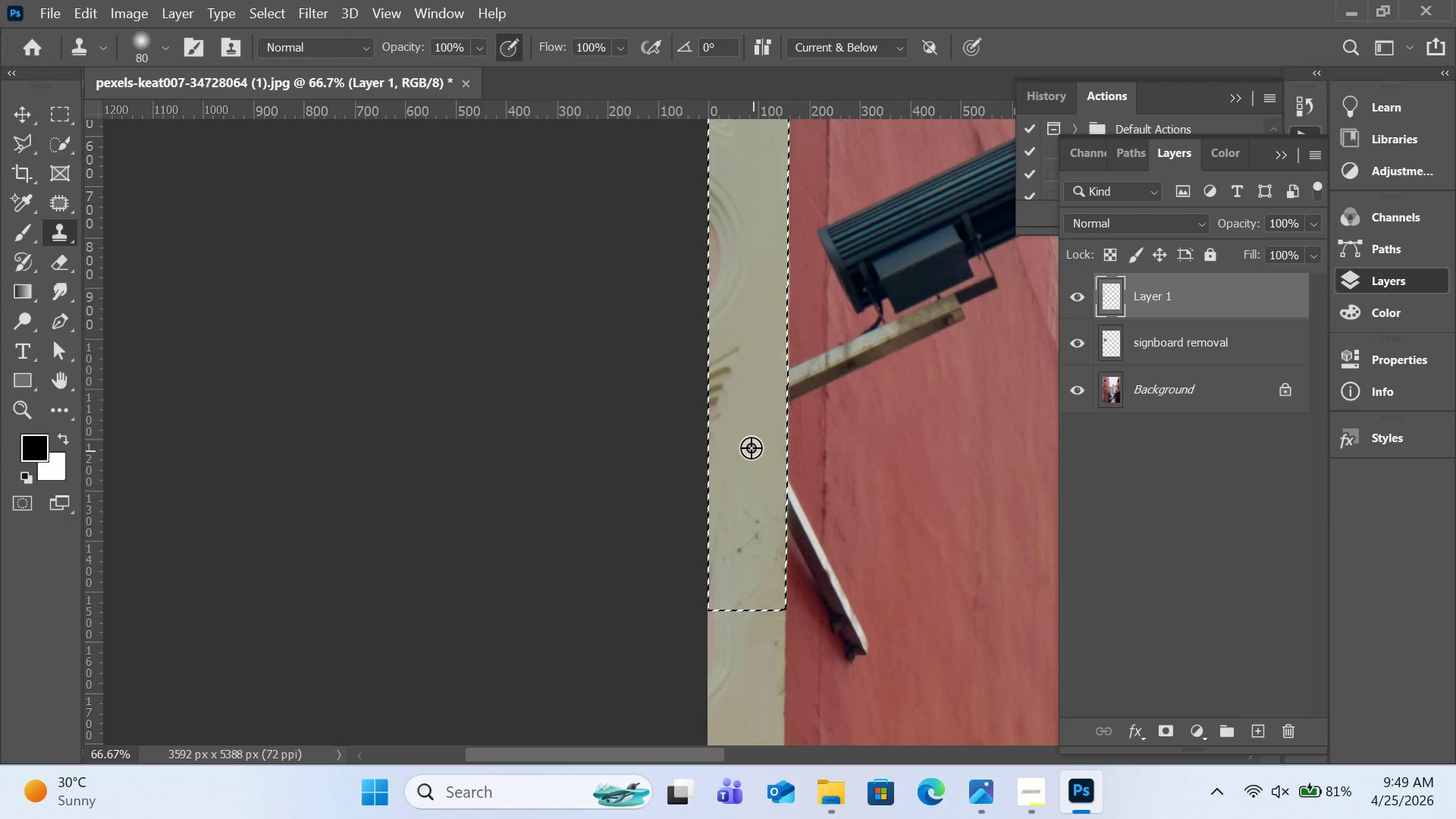 
left_click([753, 450])
 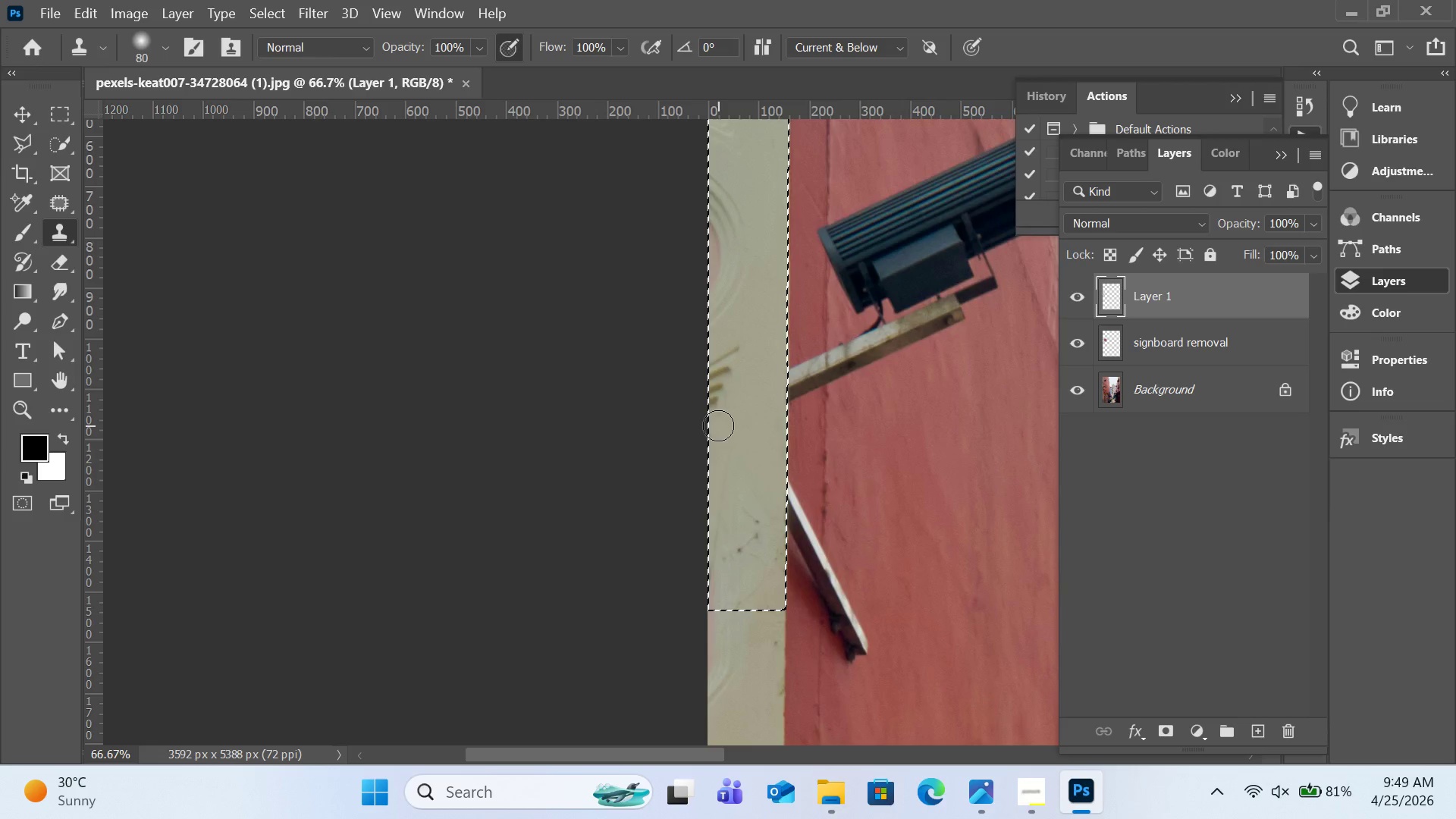 
left_click([718, 425])
 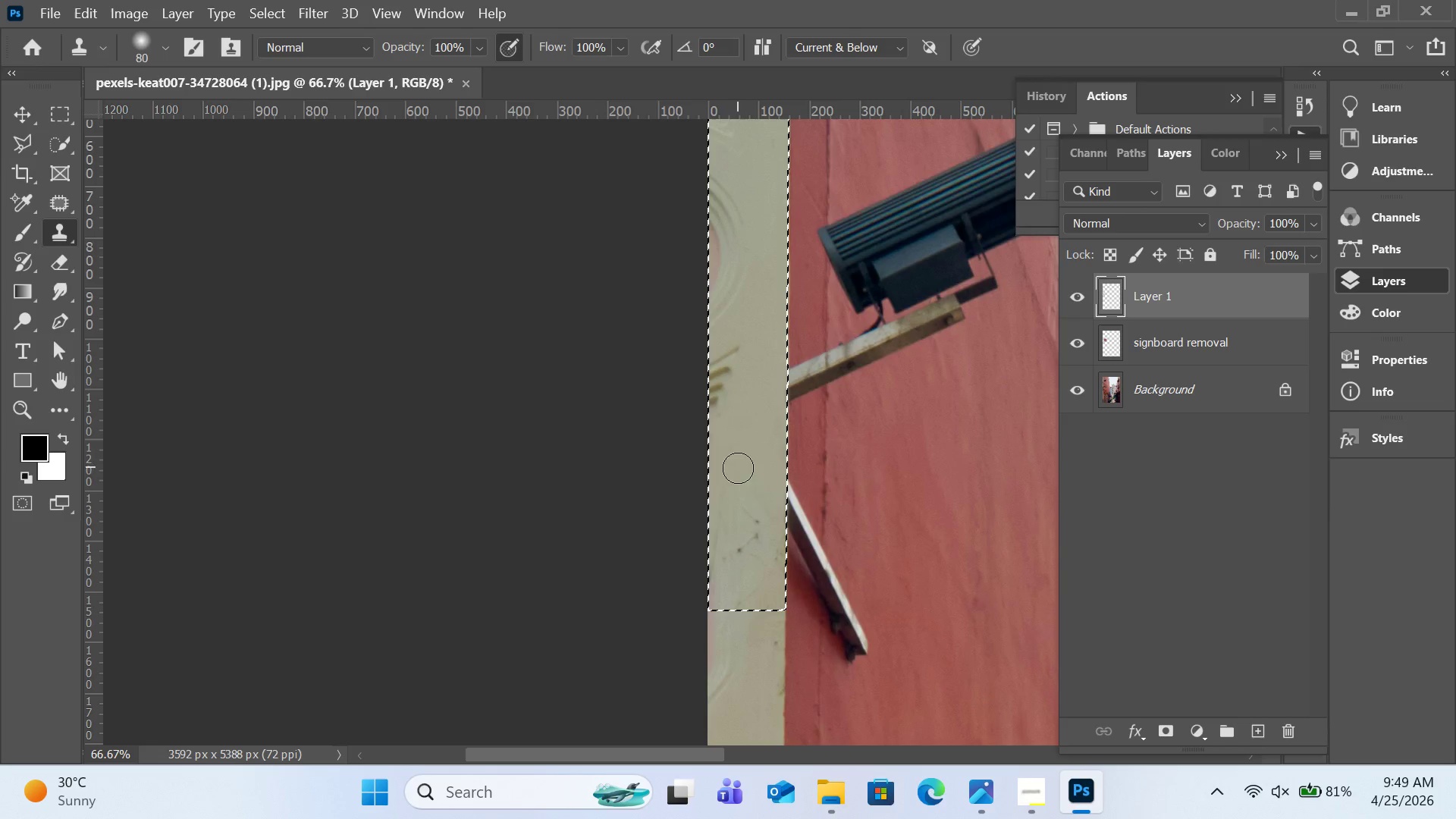 
hold_key(key=AltLeft, duration=0.41)
left_click([745, 479])
 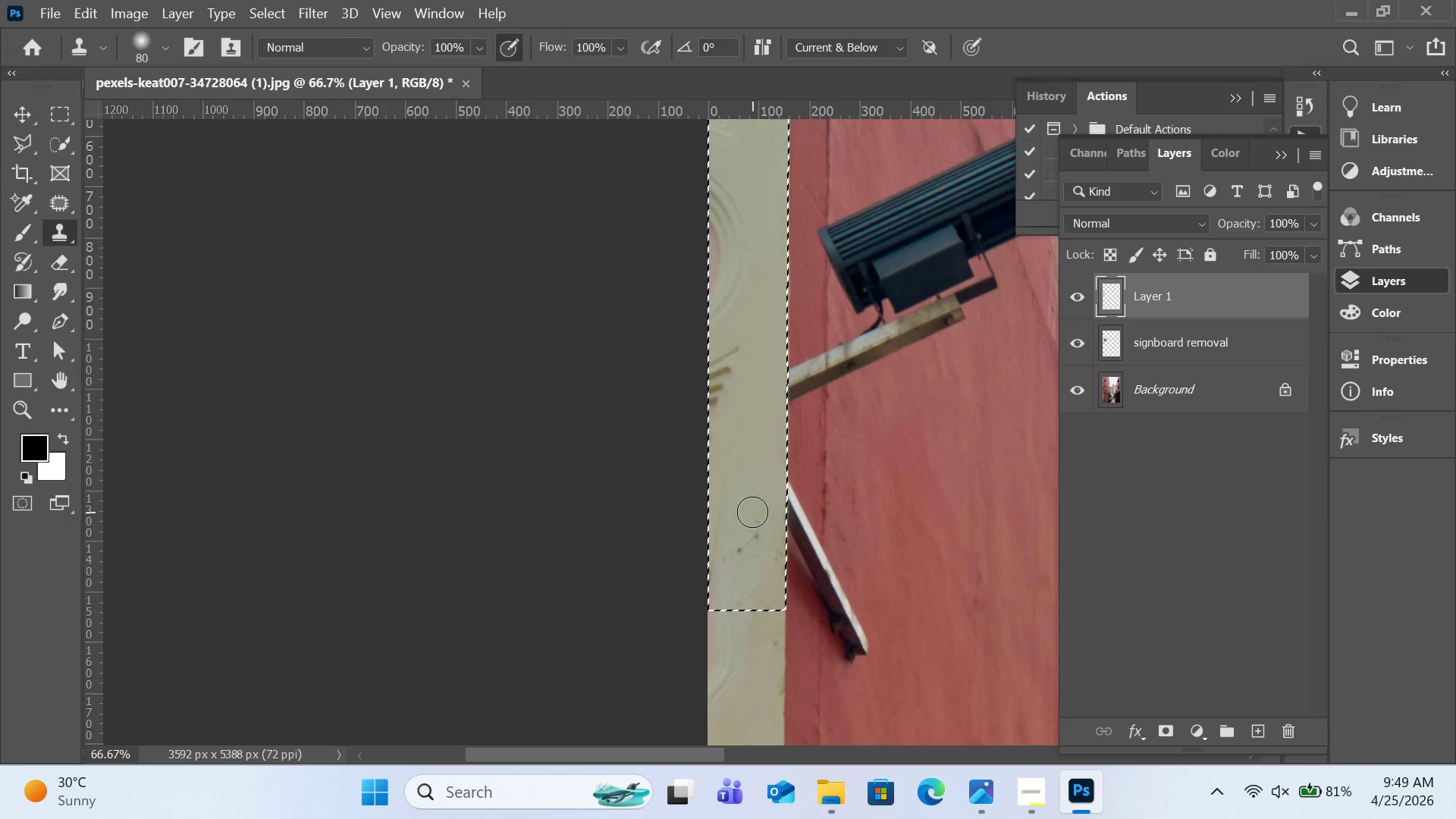 
left_click([752, 512])
 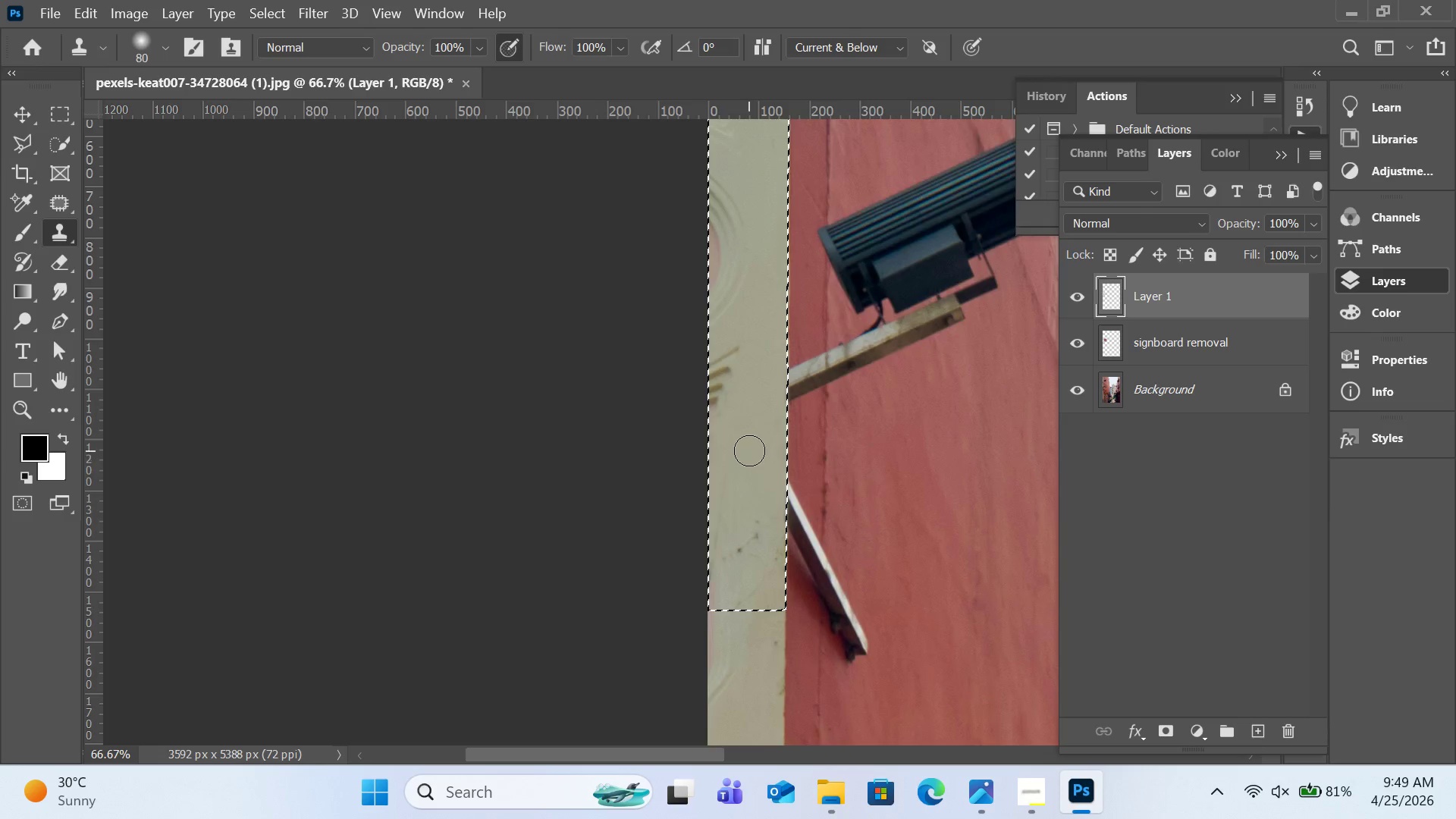 
key(Alt+AltLeft)
 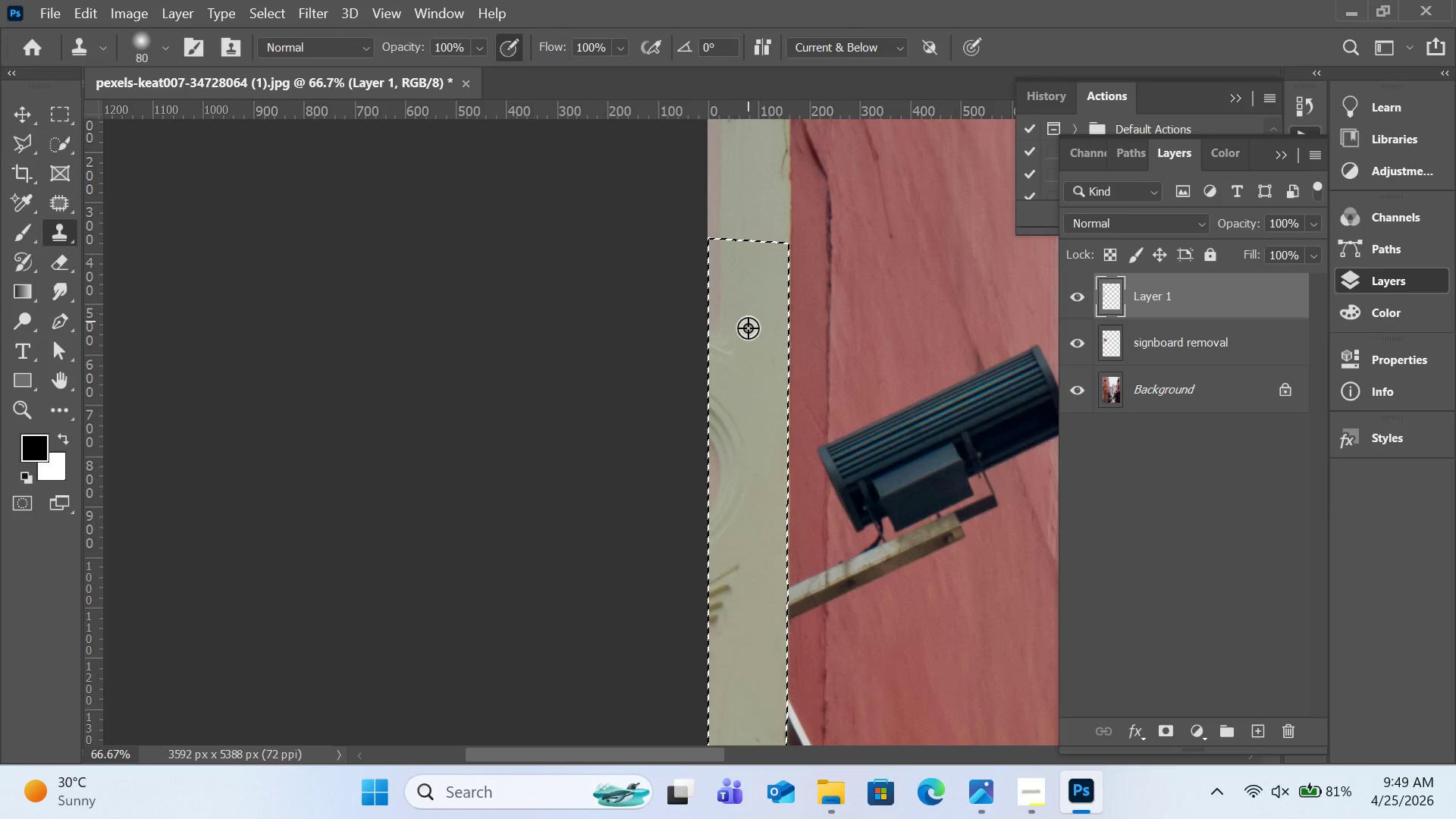 
left_click([748, 321])
 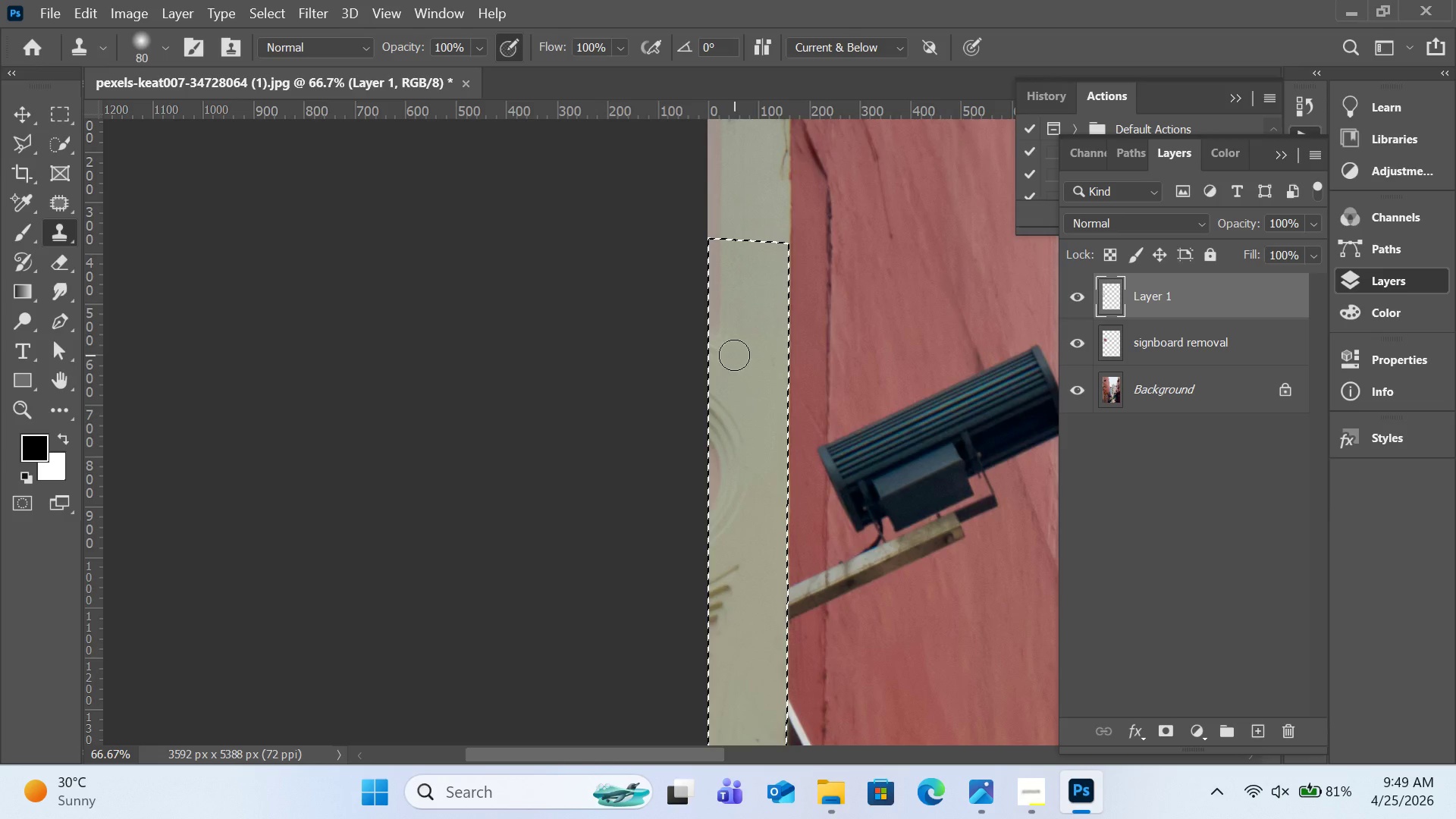 
scroll: coordinate [749, 450], scroll_direction: up, amount: 12.0
 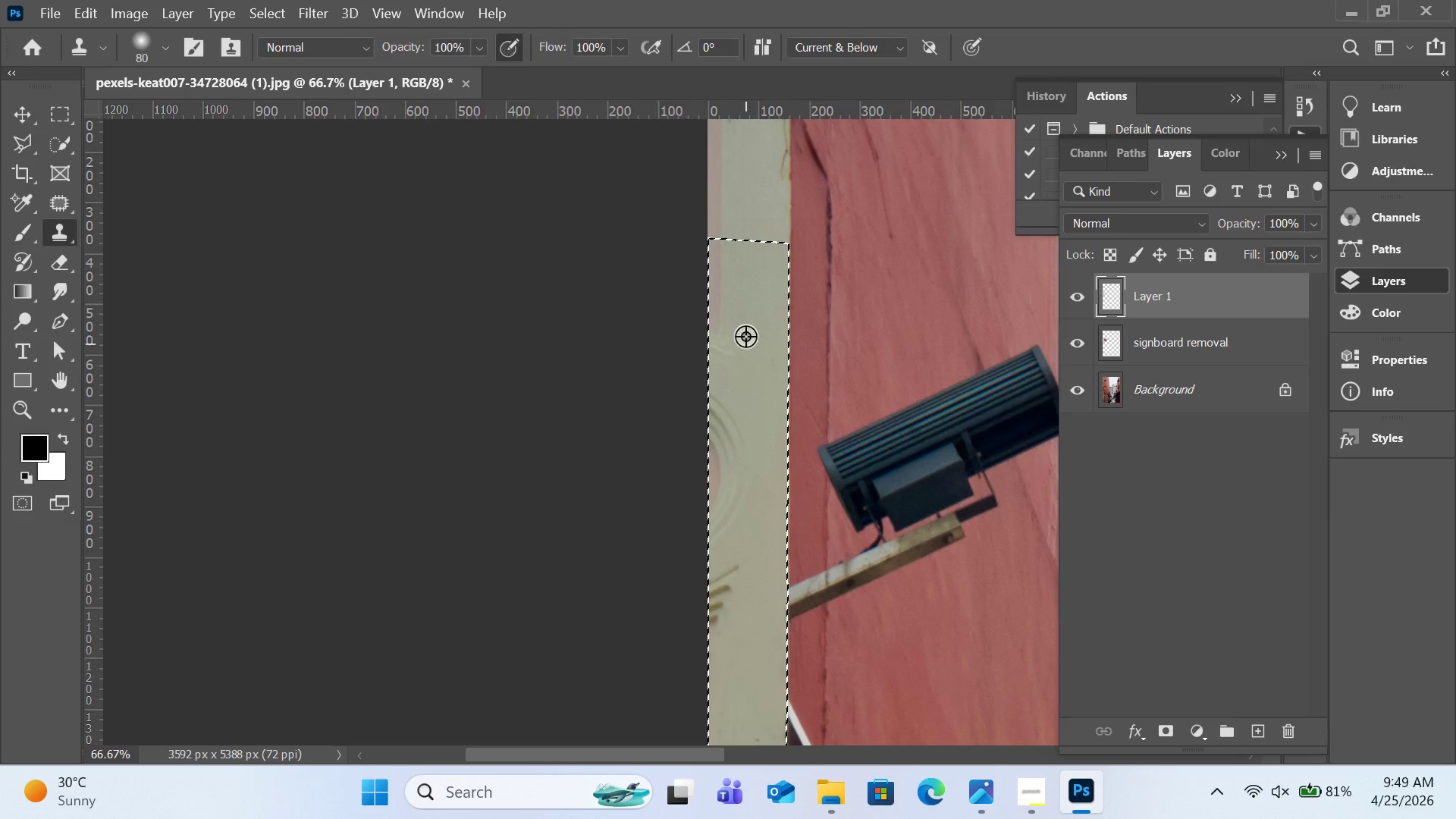 
left_click_drag(start_coordinate=[734, 355], to_coordinate=[720, 344])
 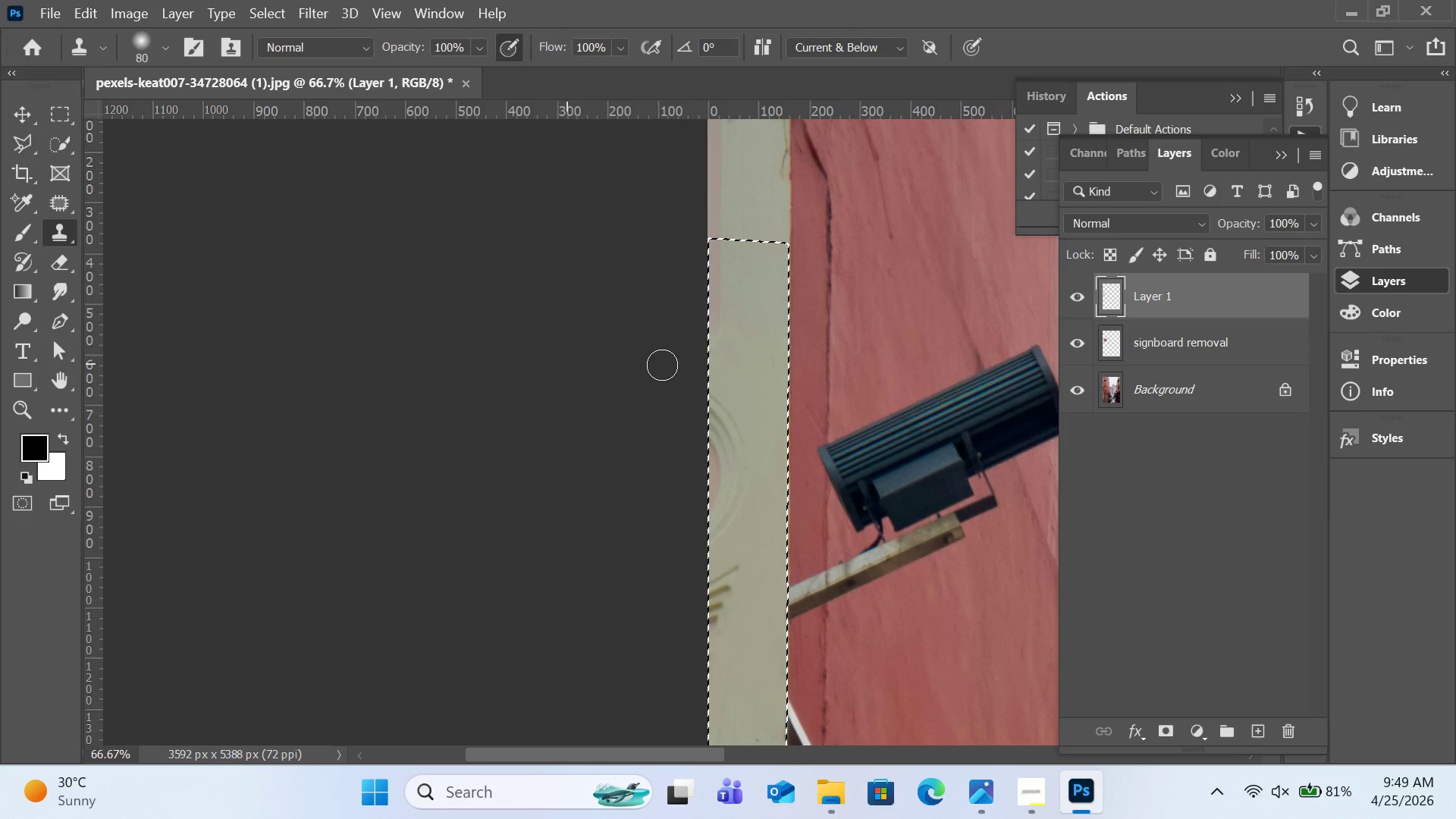 
scroll: coordinate [693, 364], scroll_direction: up, amount: 7.0
 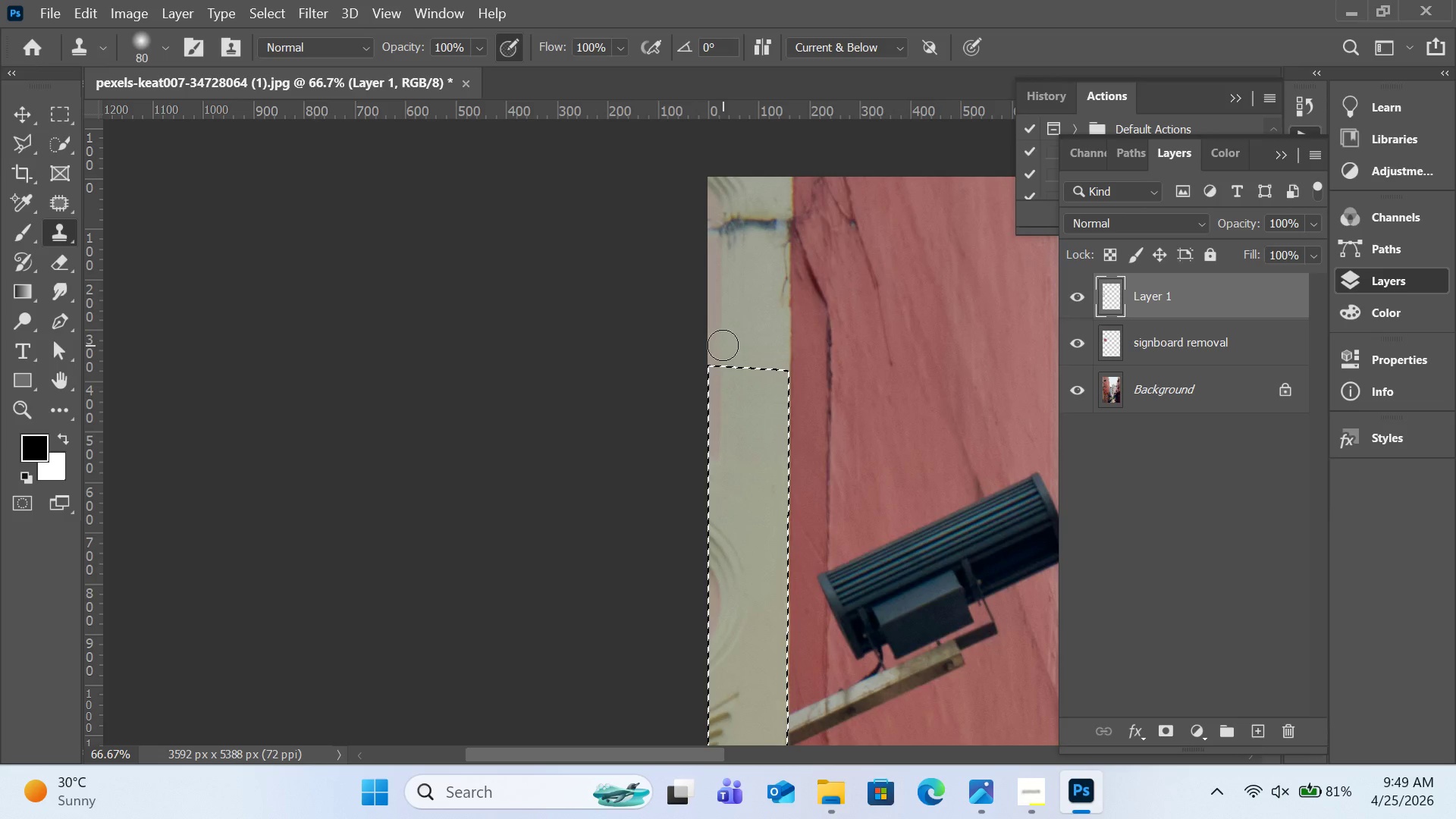 
scroll: coordinate [723, 346], scroll_direction: down, amount: 10.0
 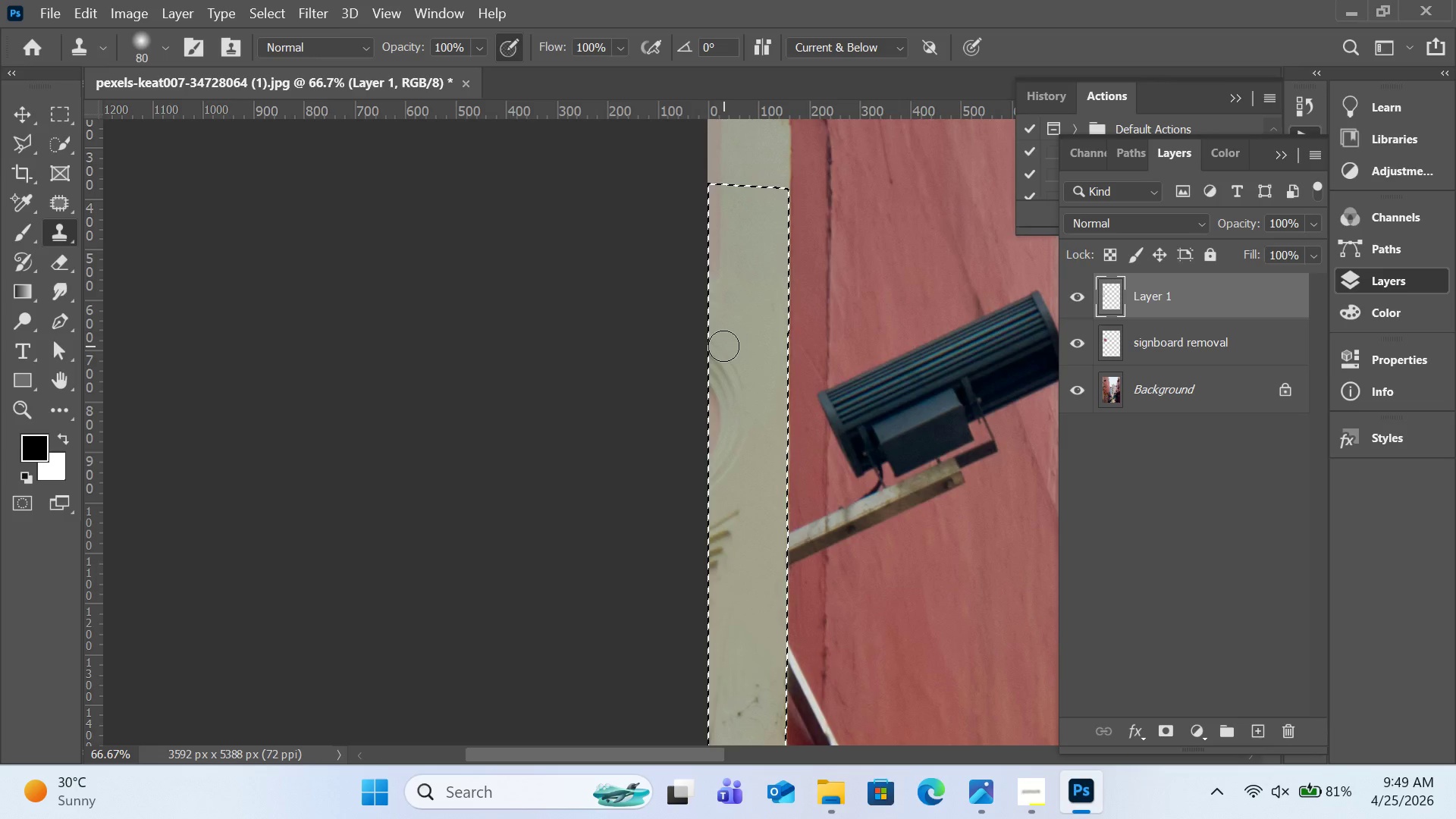 
key(Control+D)
 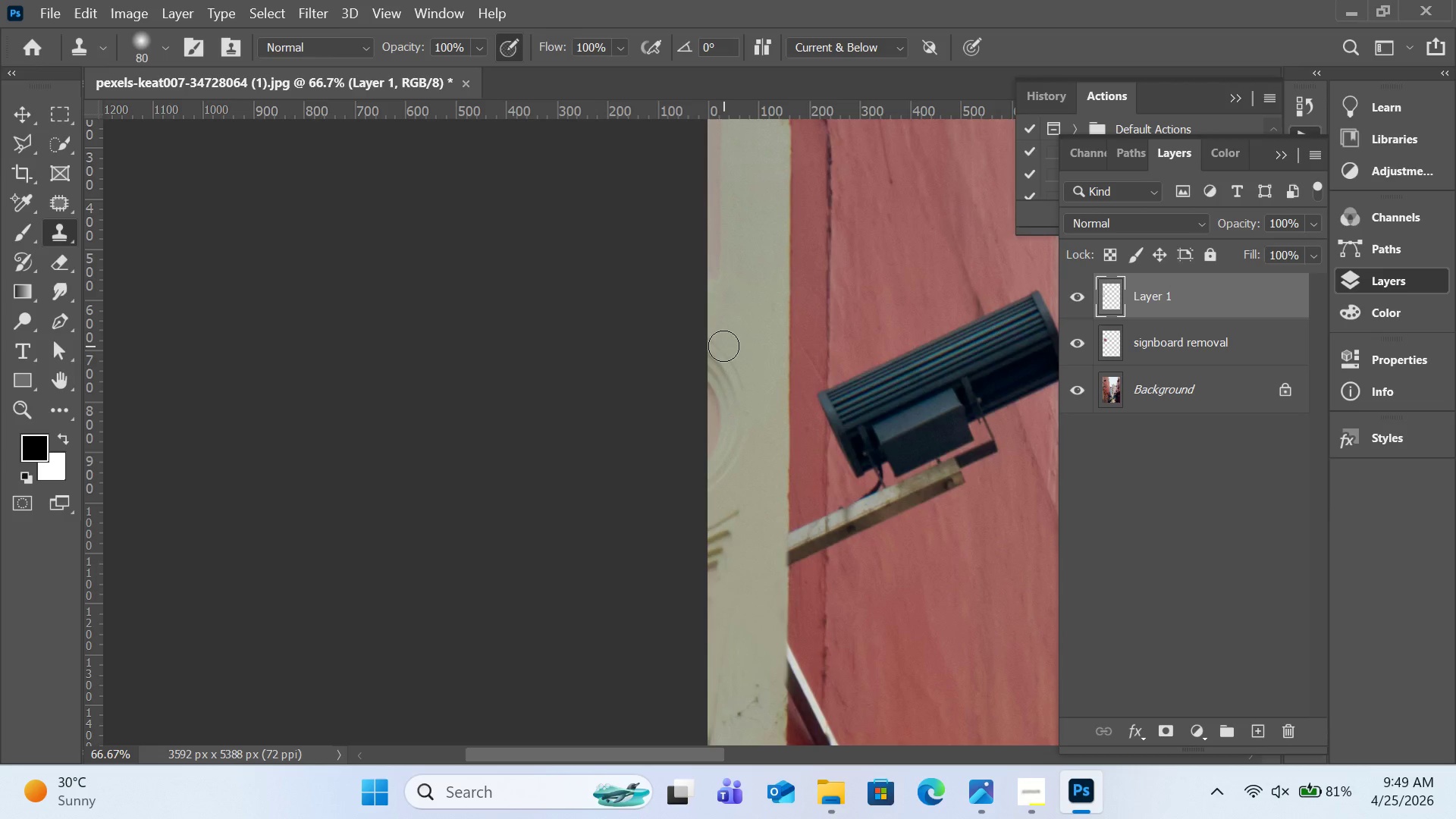 
key(H)
 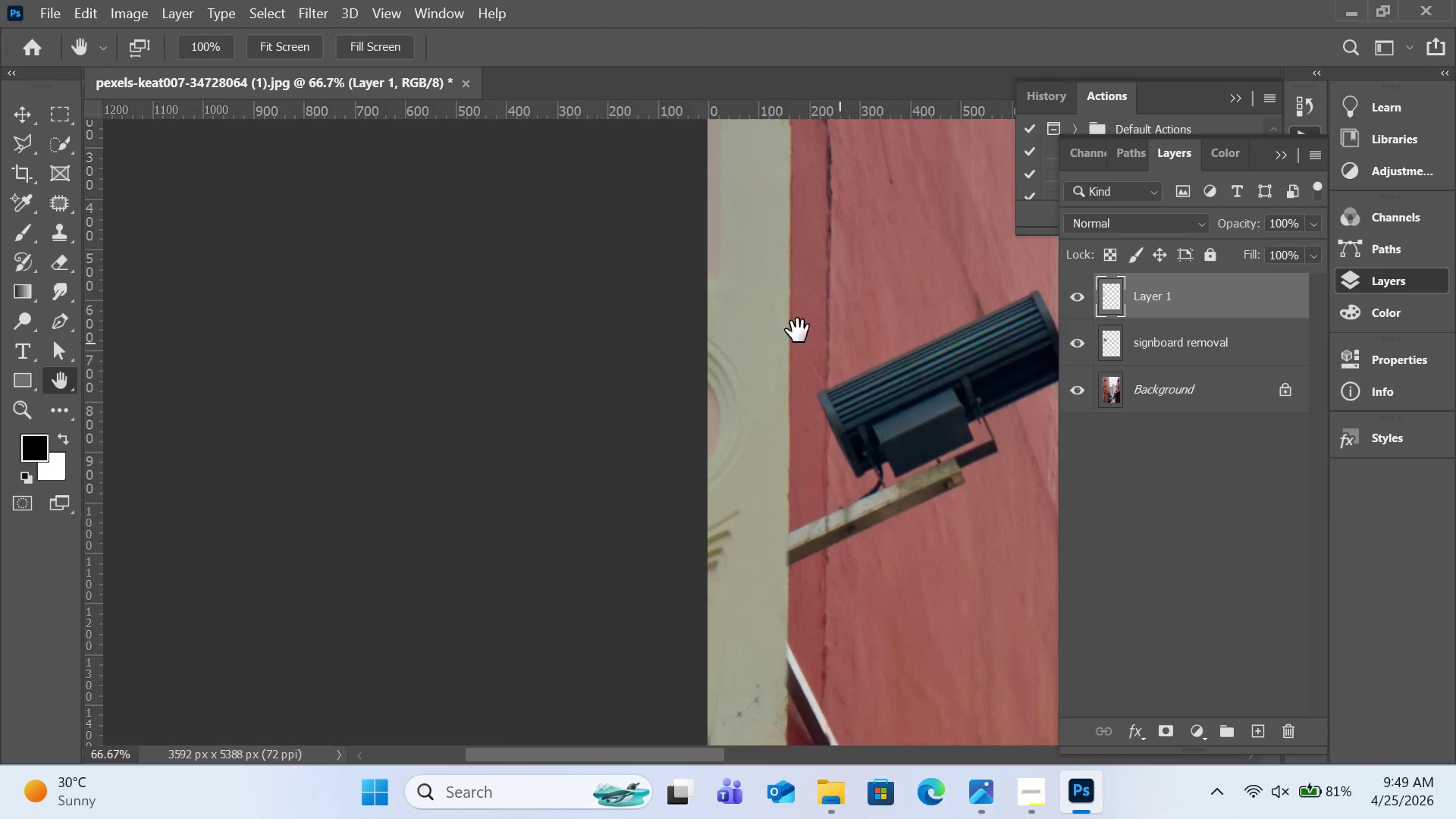 
left_click_drag(start_coordinate=[840, 342], to_coordinate=[591, 181])
 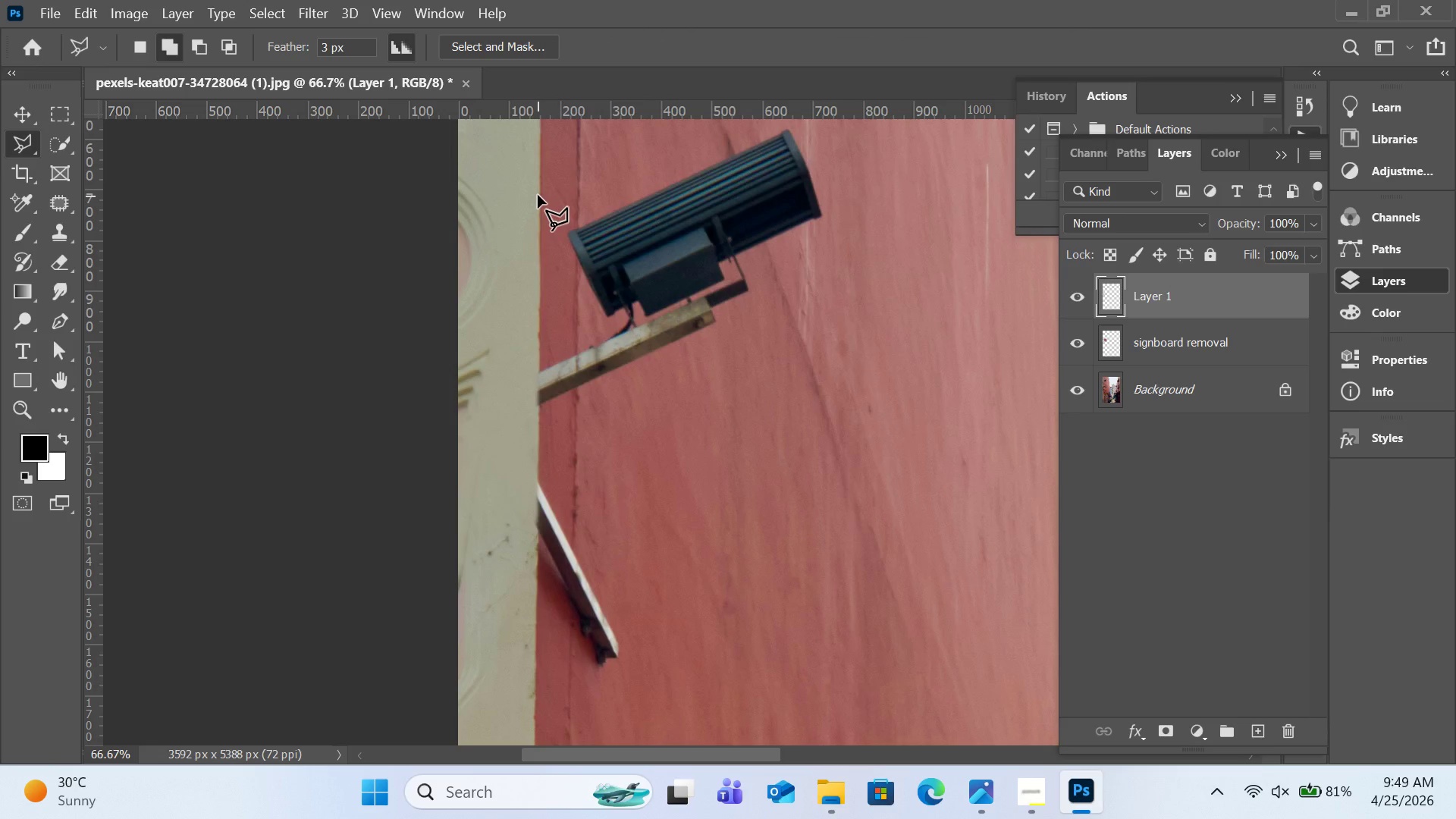 
left_click([540, 195])
 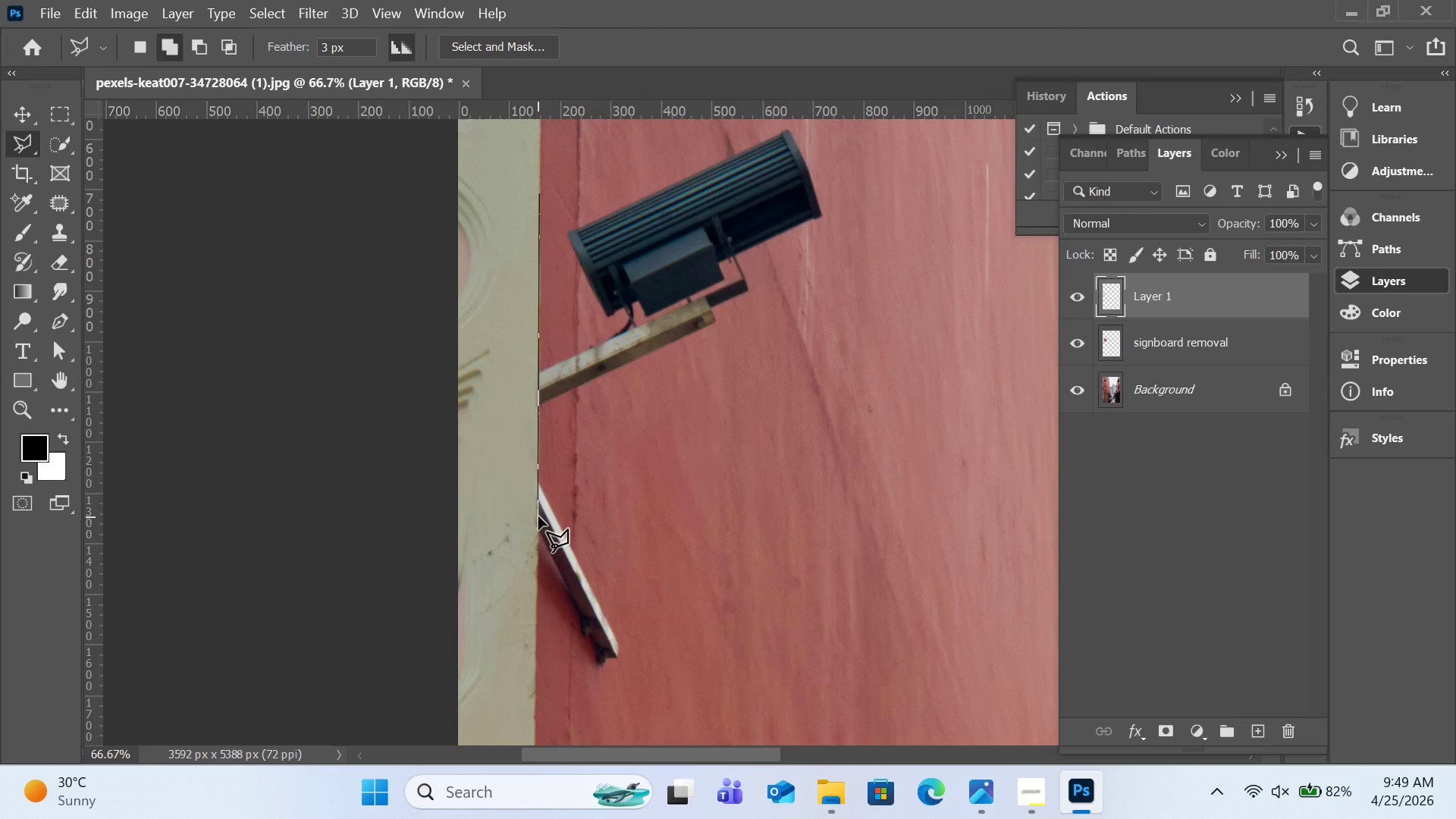 
key(Control+D)
 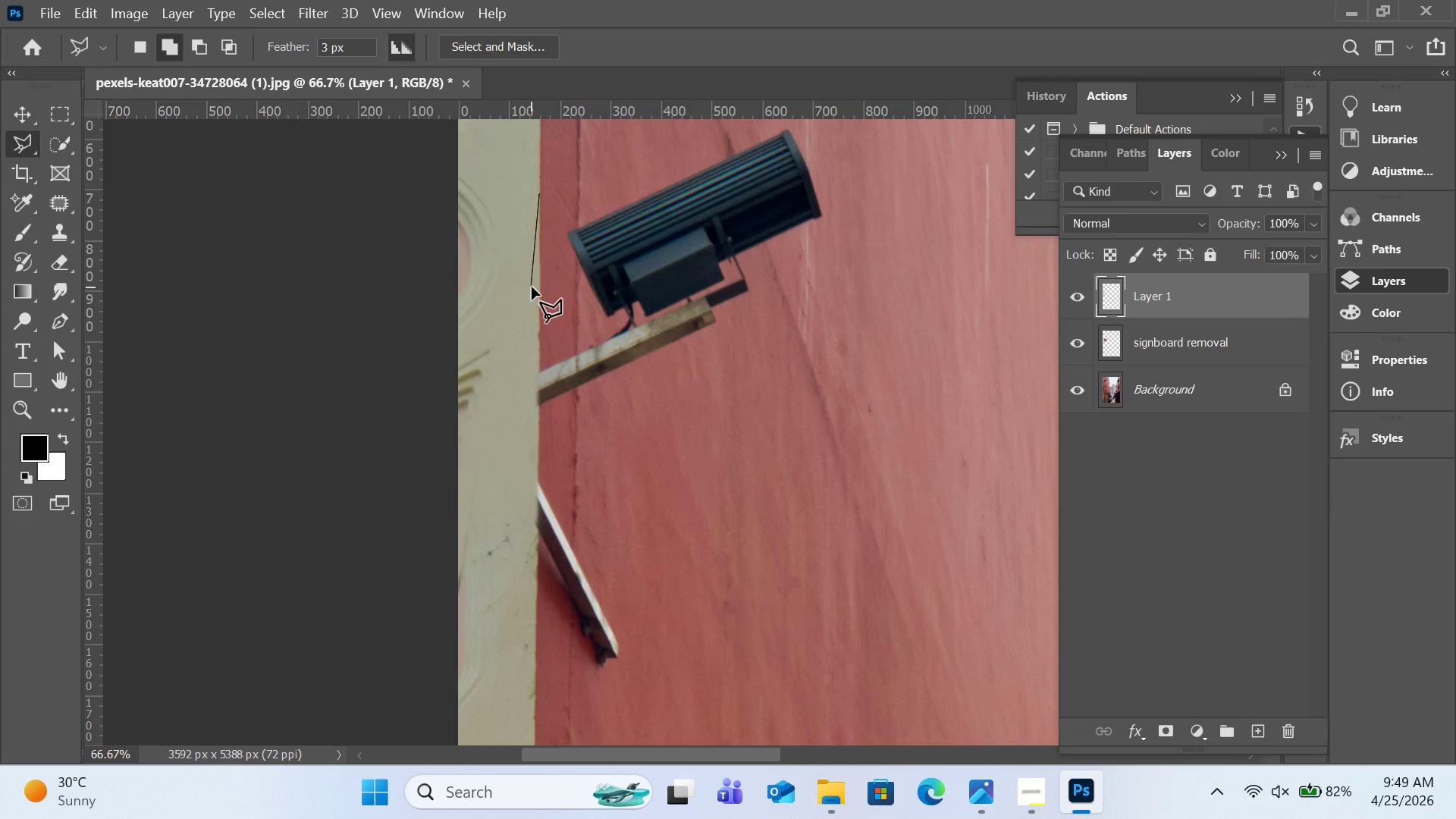 
wait(6.42)
 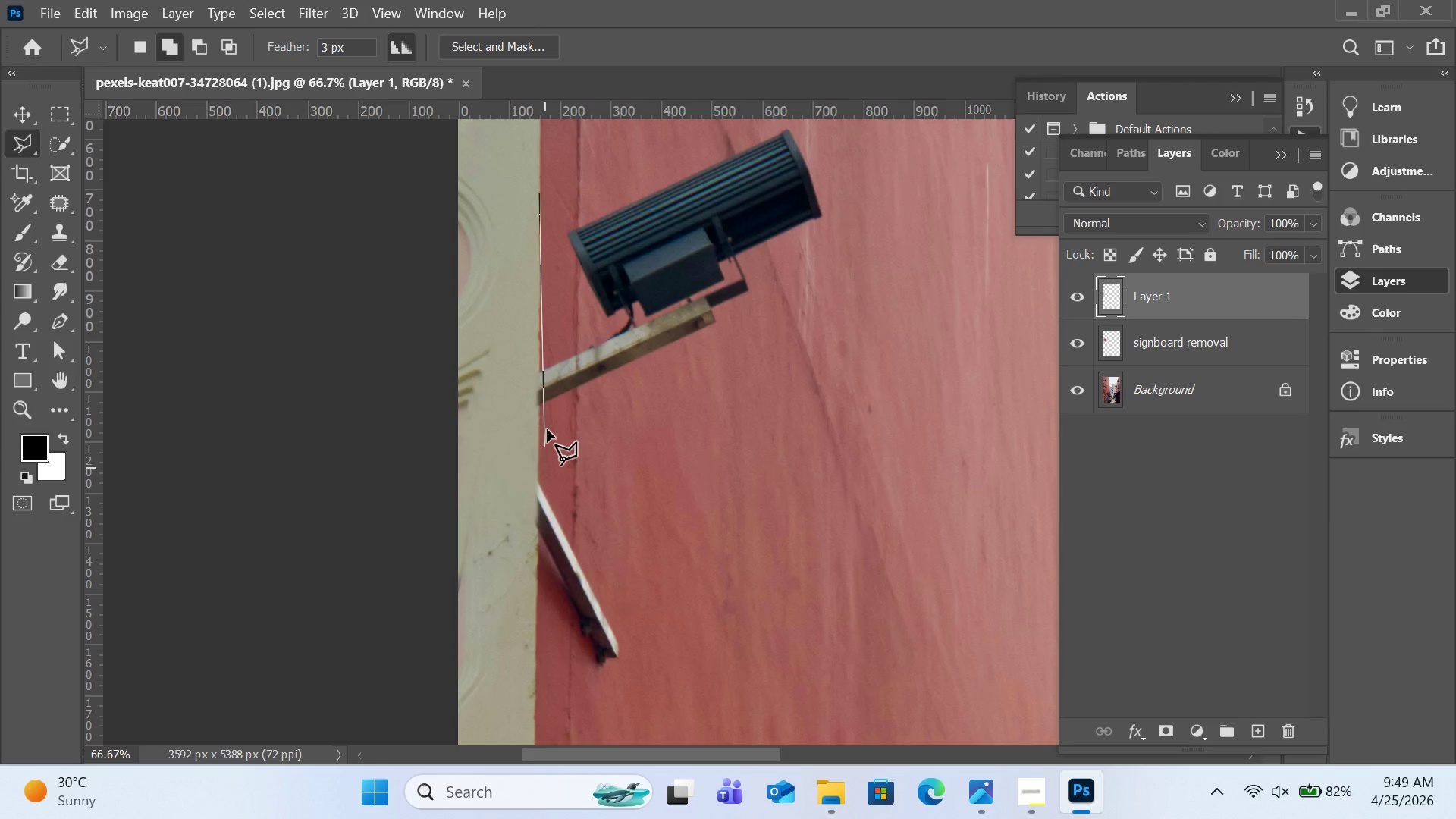 
key(Backspace)
 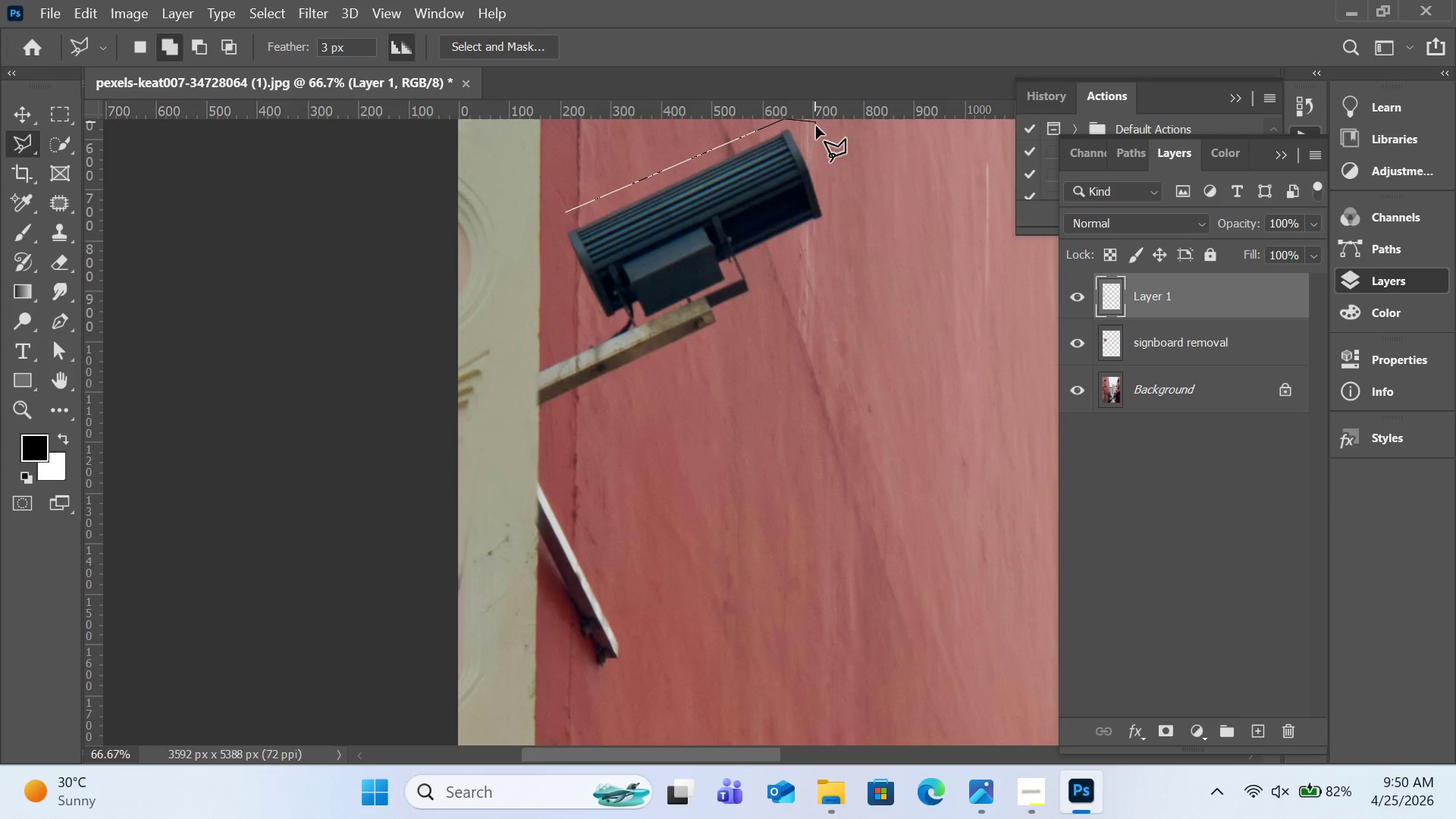 
wait(6.06)
 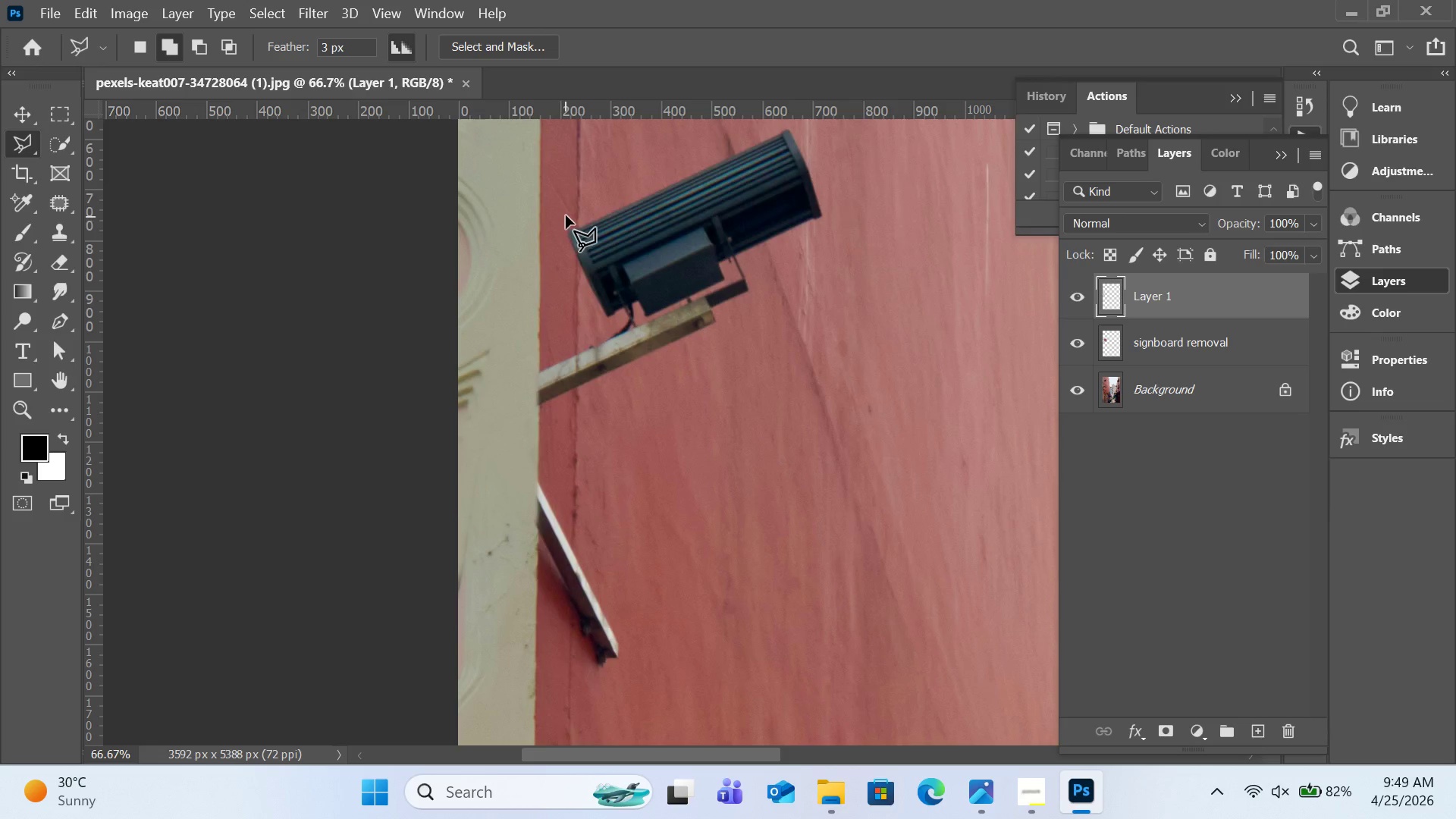 
left_click([840, 219])
 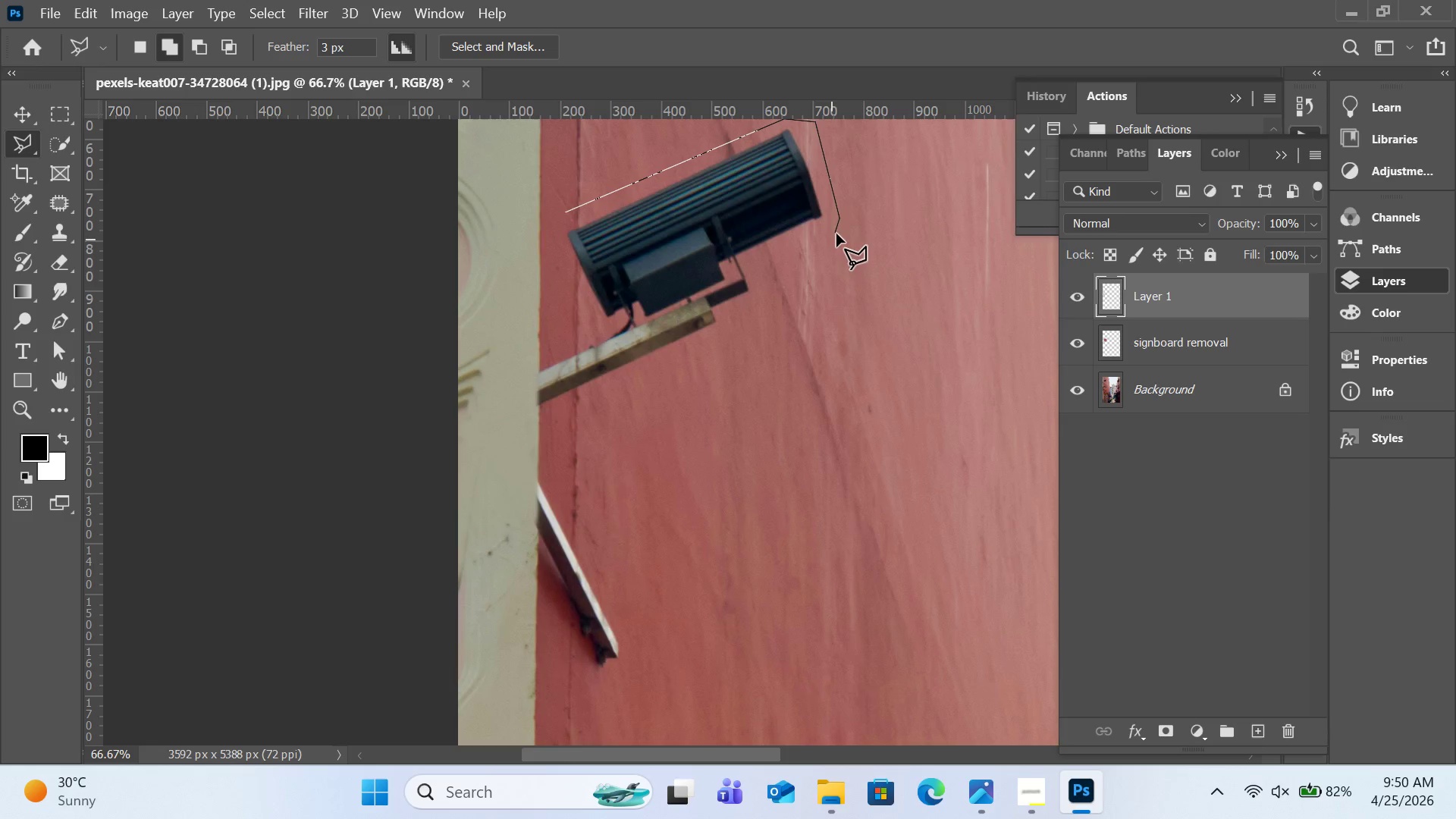 
left_click([845, 229])
 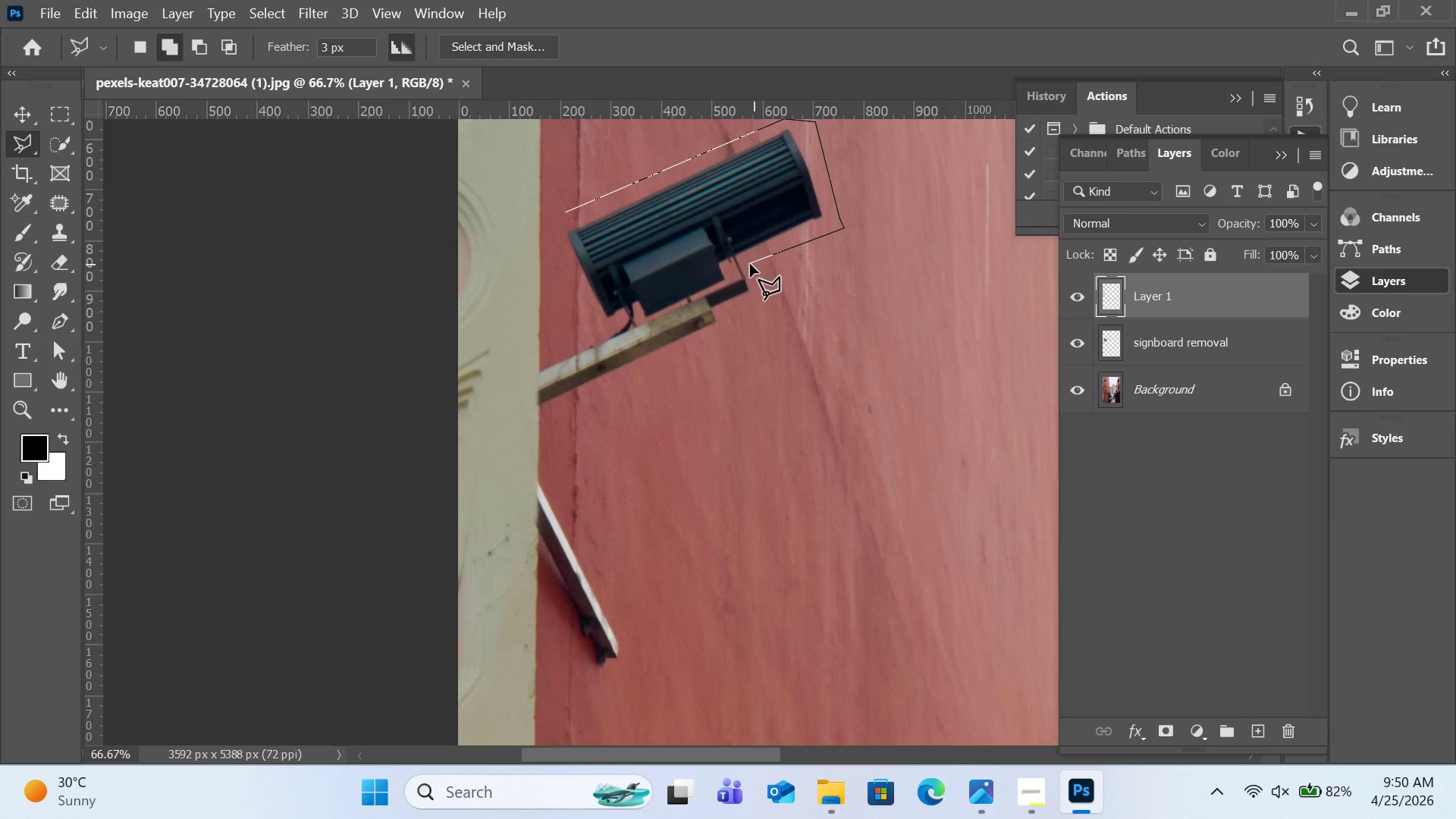 
left_click([750, 264])
 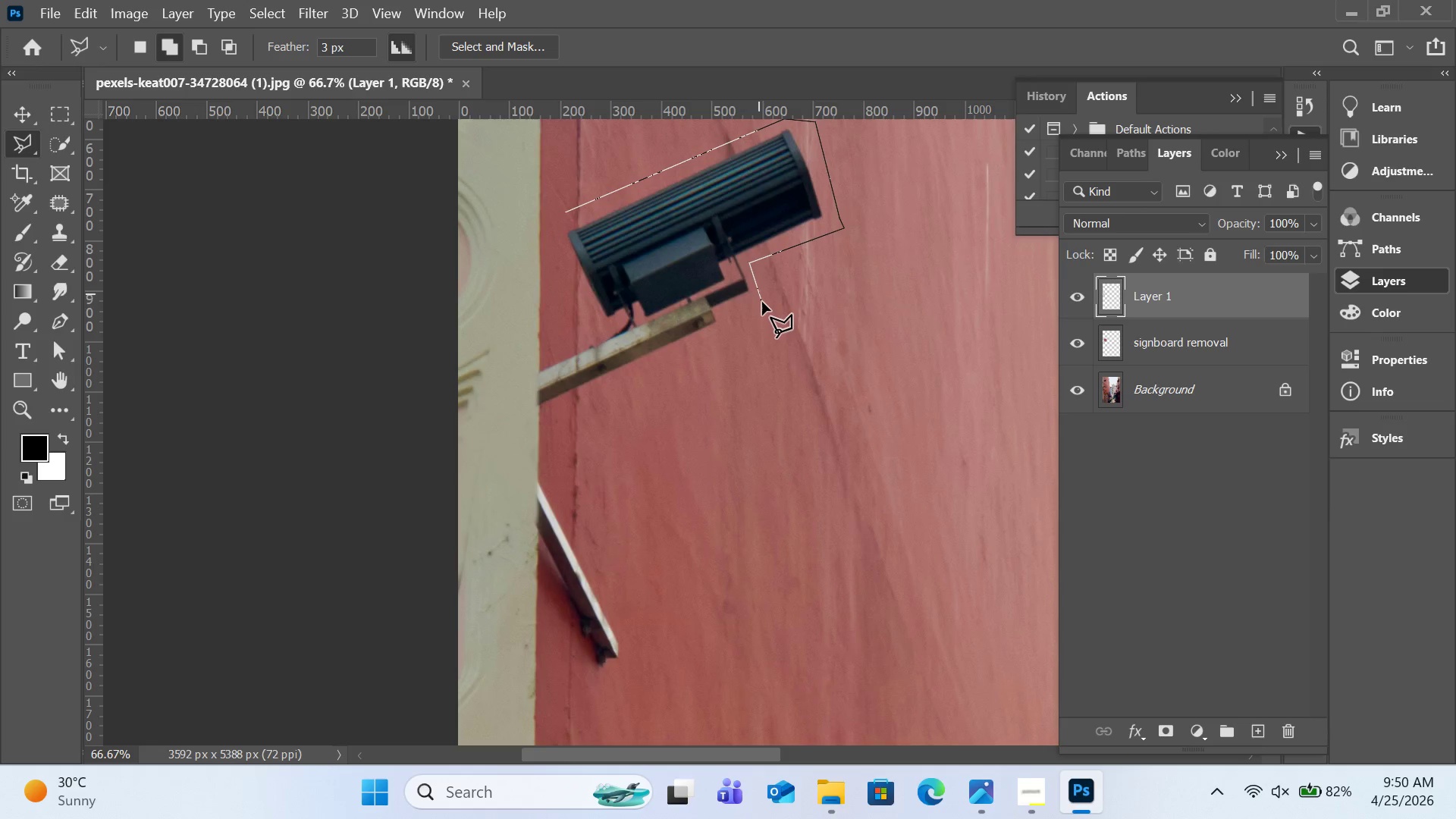 
left_click([762, 302])
 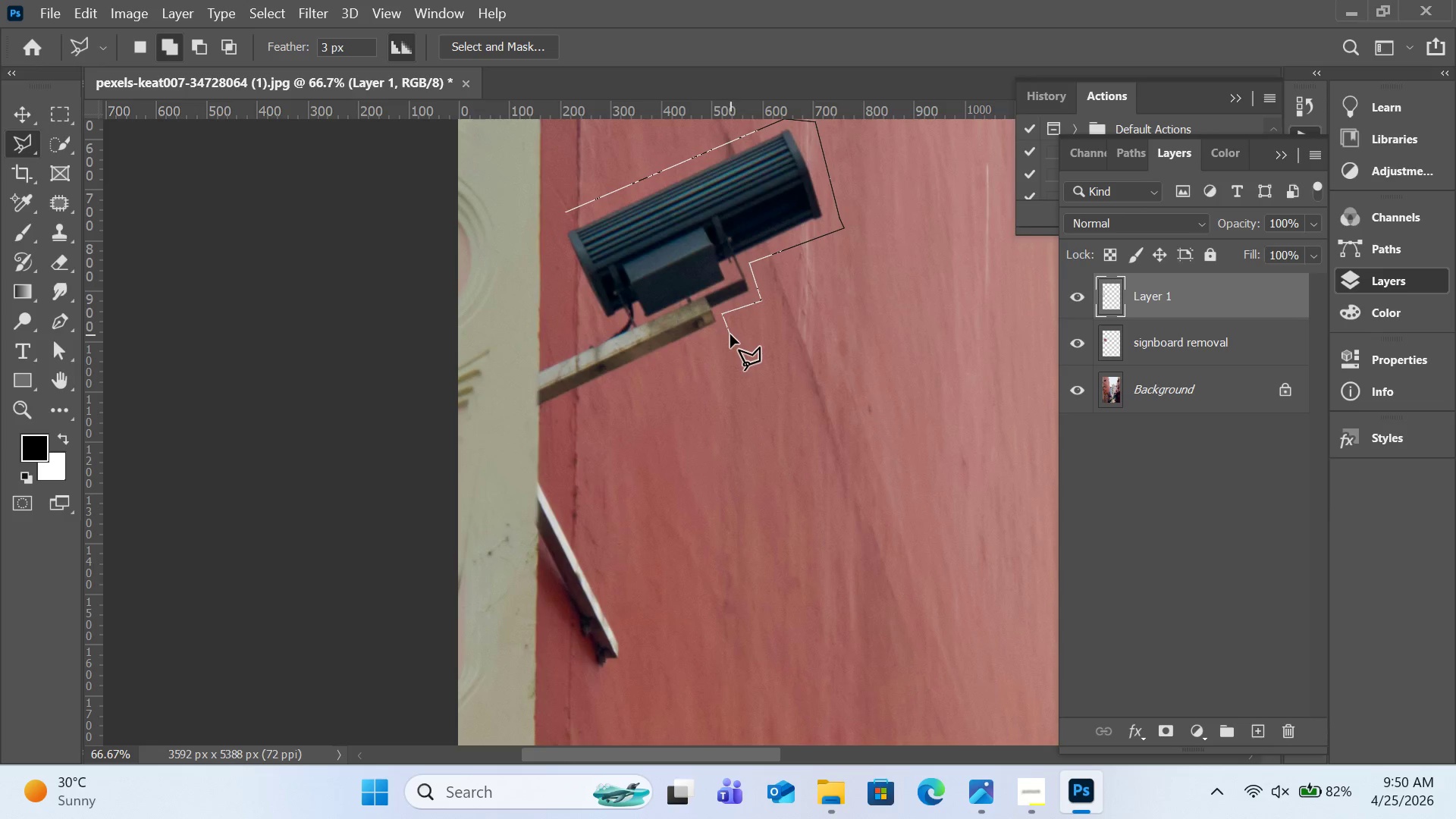 
left_click([730, 336])
 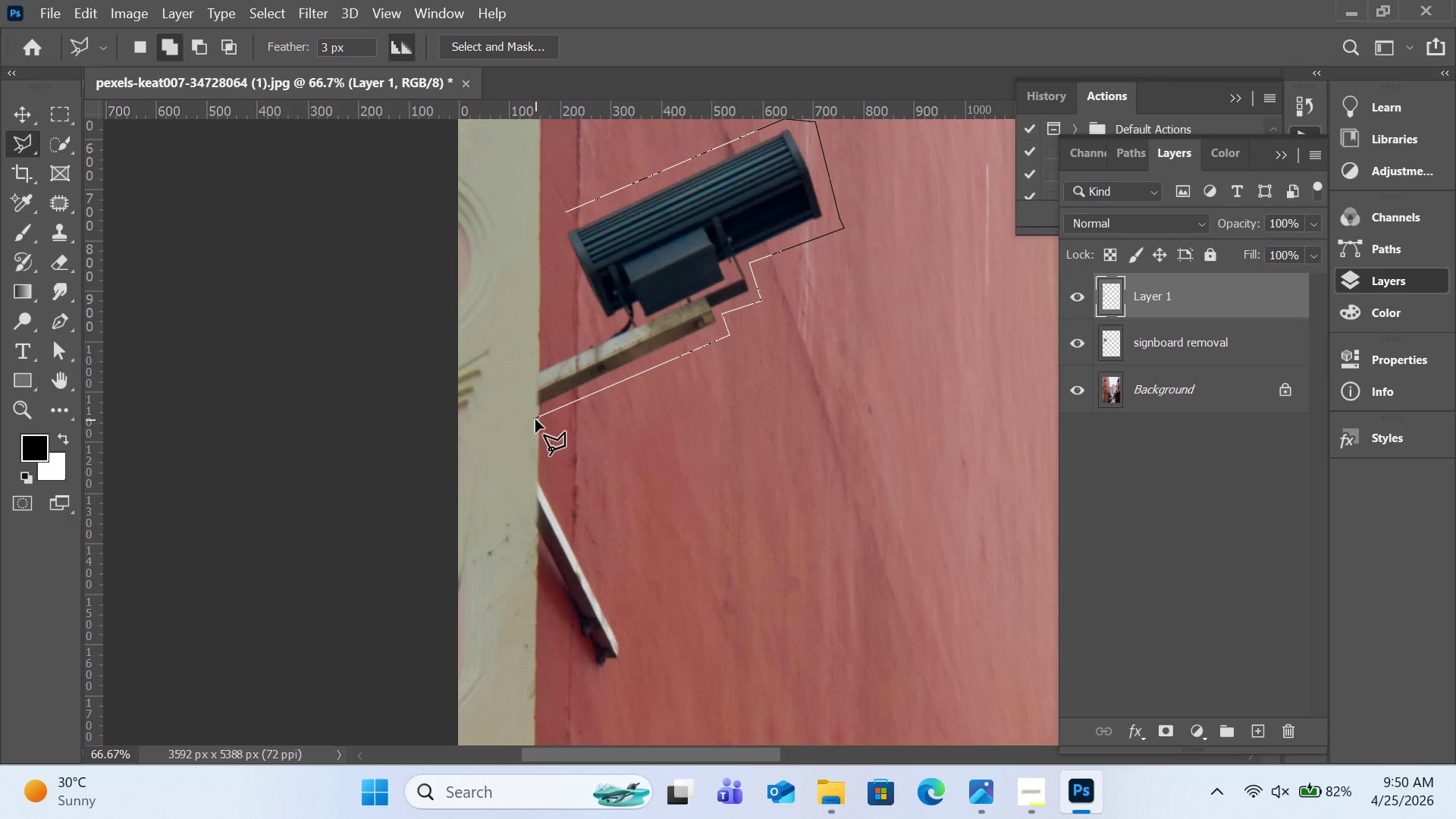 
left_click([540, 418])
 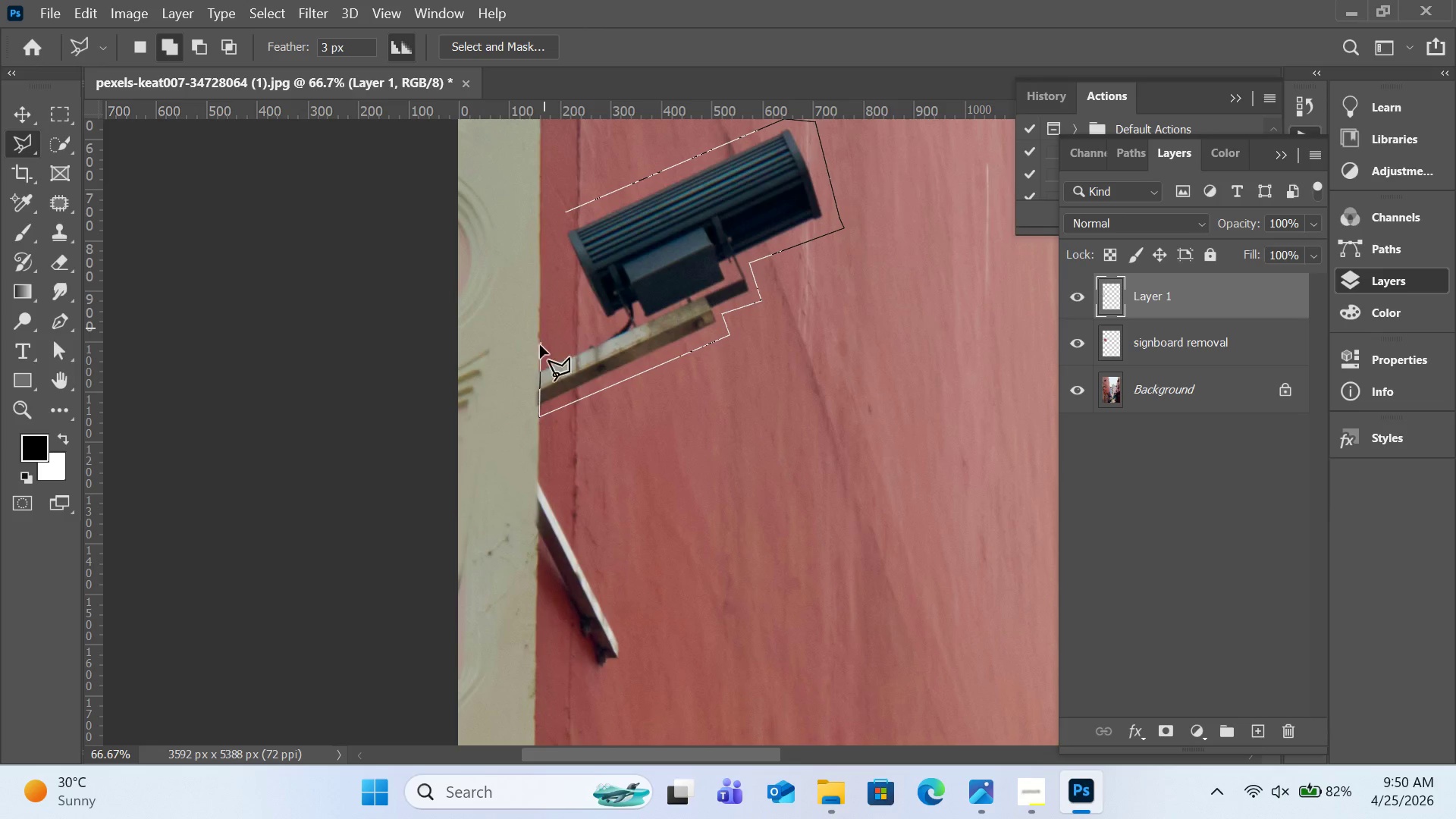 
left_click([541, 360])
 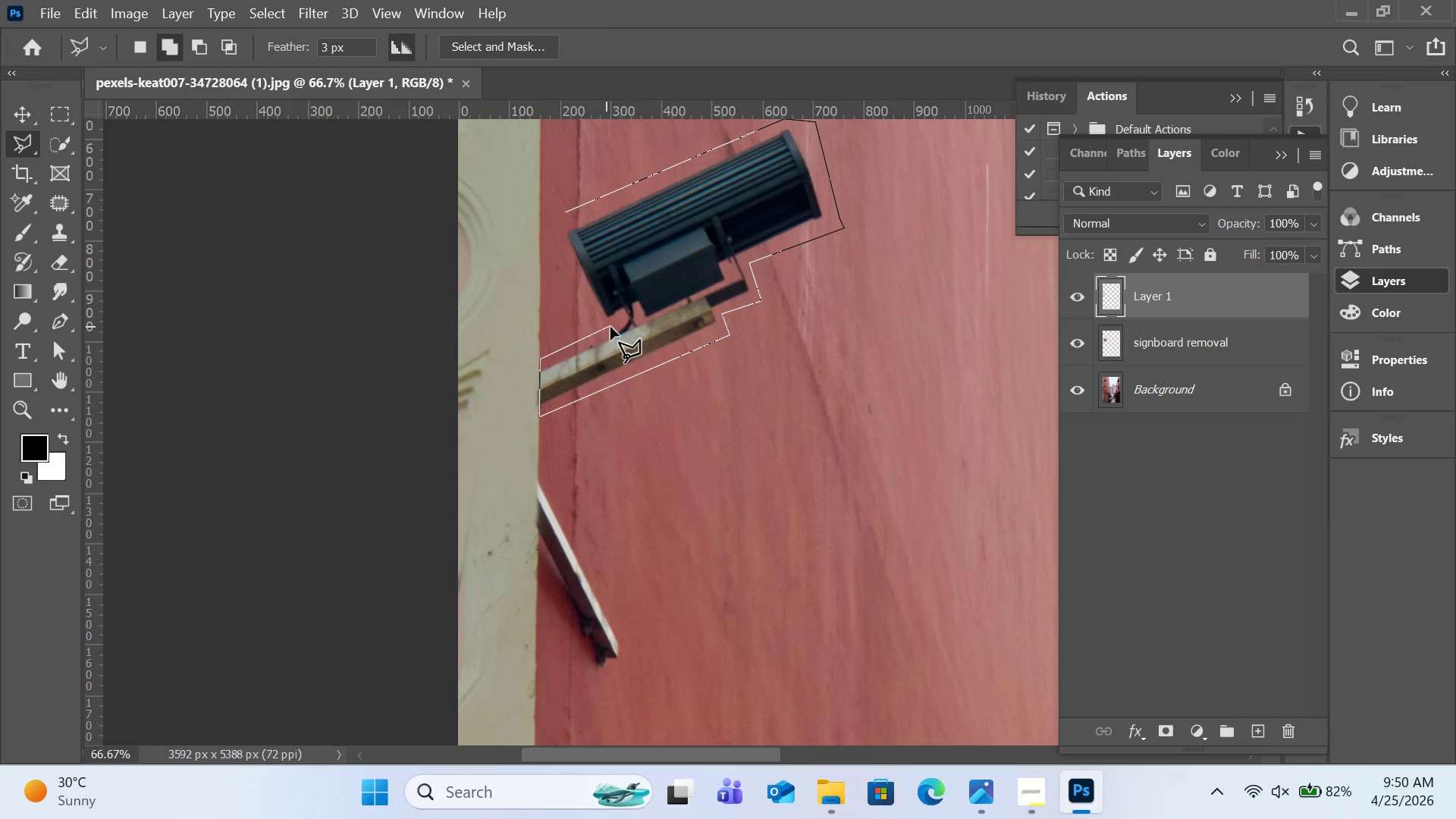 
left_click([610, 327])
 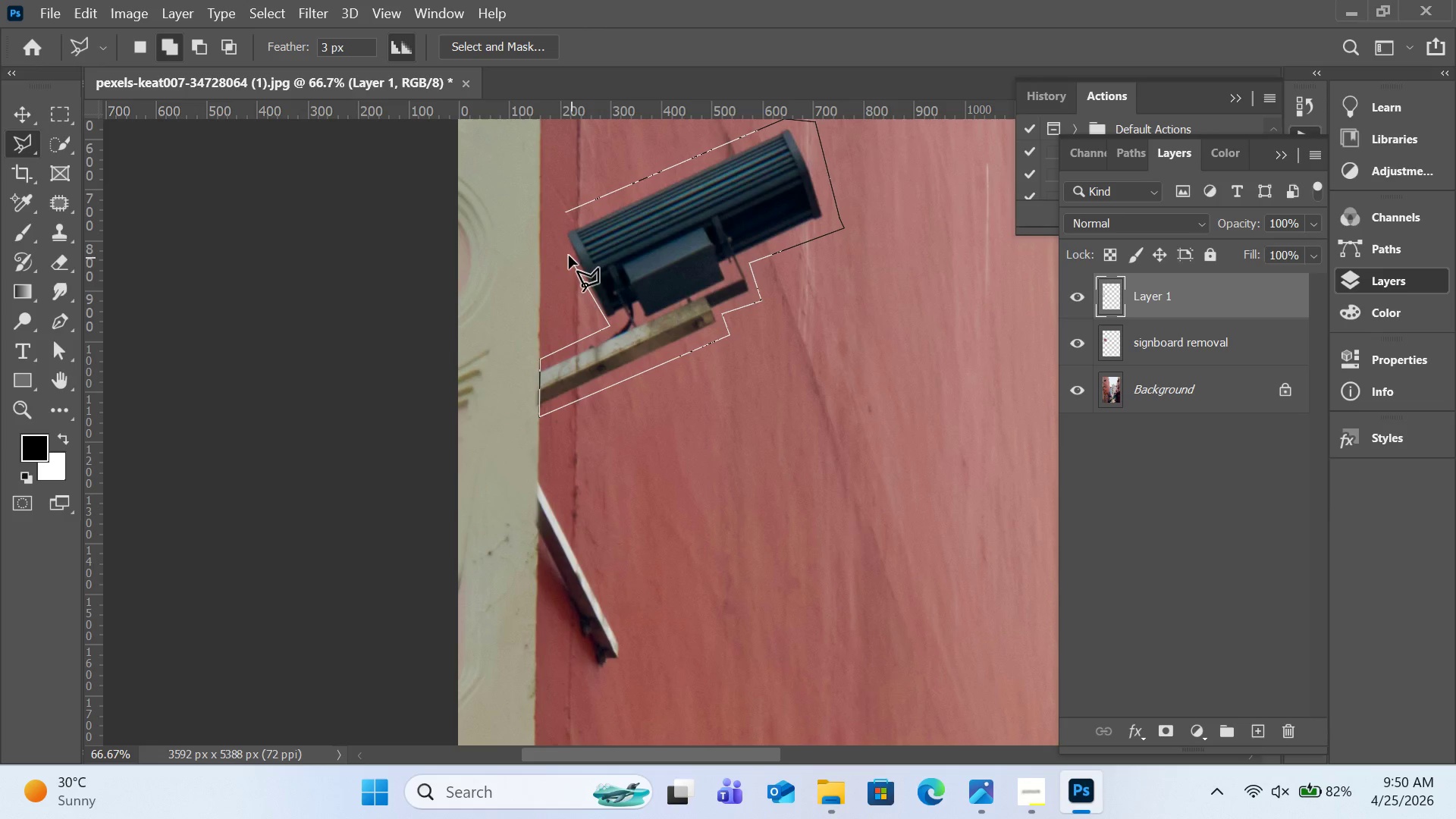 
left_click([561, 251])
 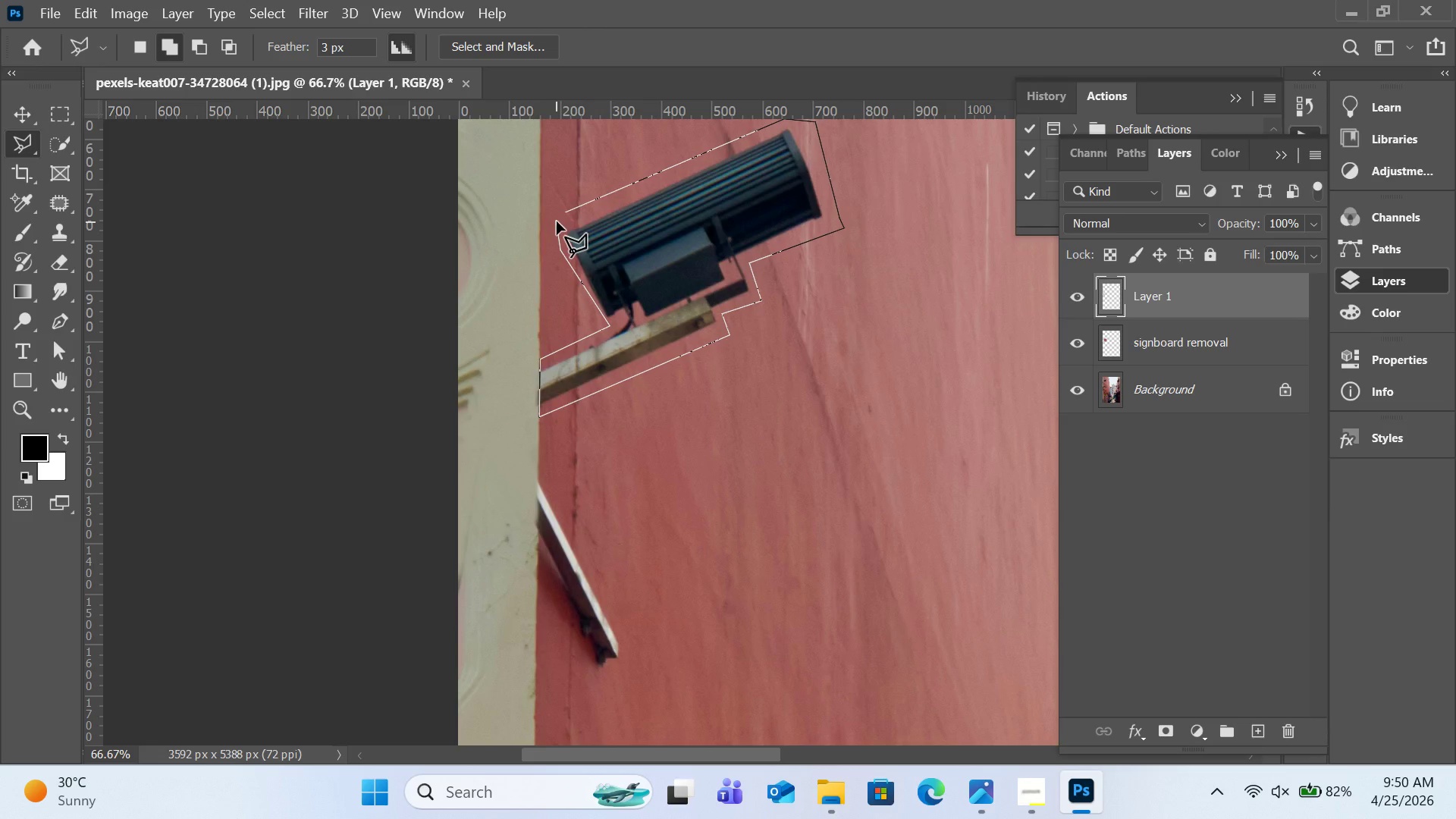 
left_click([557, 221])
 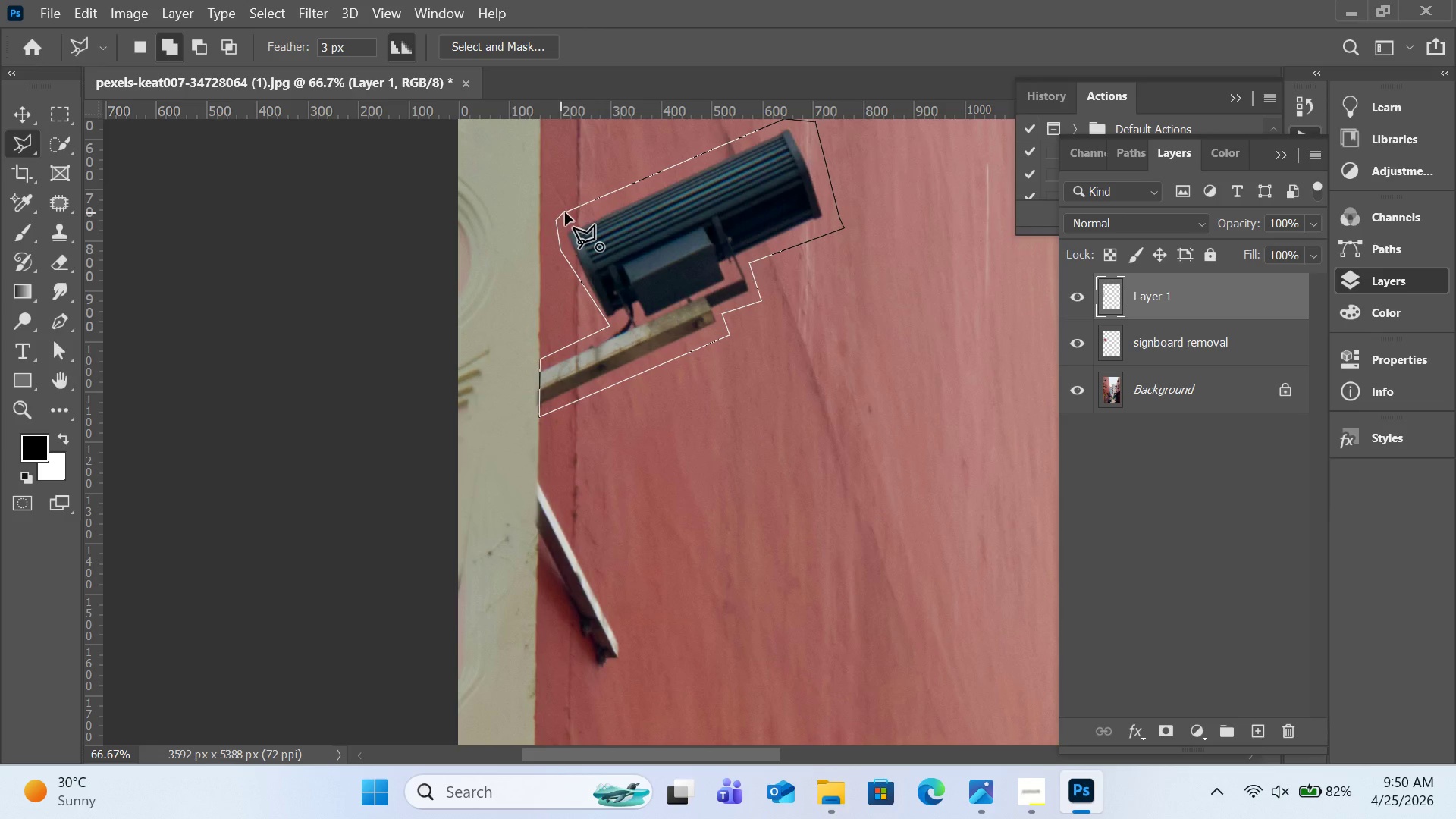 
left_click([565, 212])
 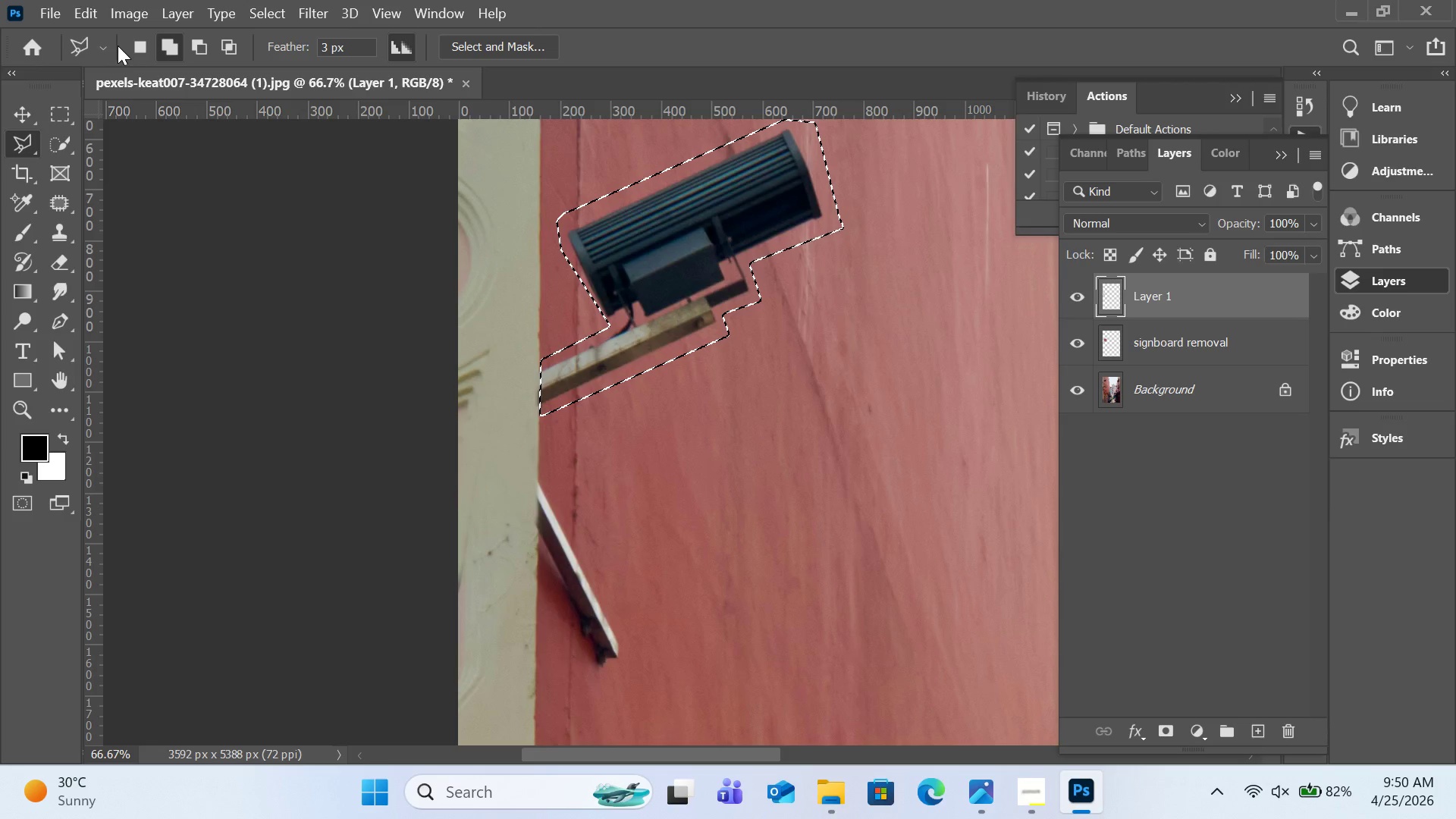 
left_click([79, 18])
 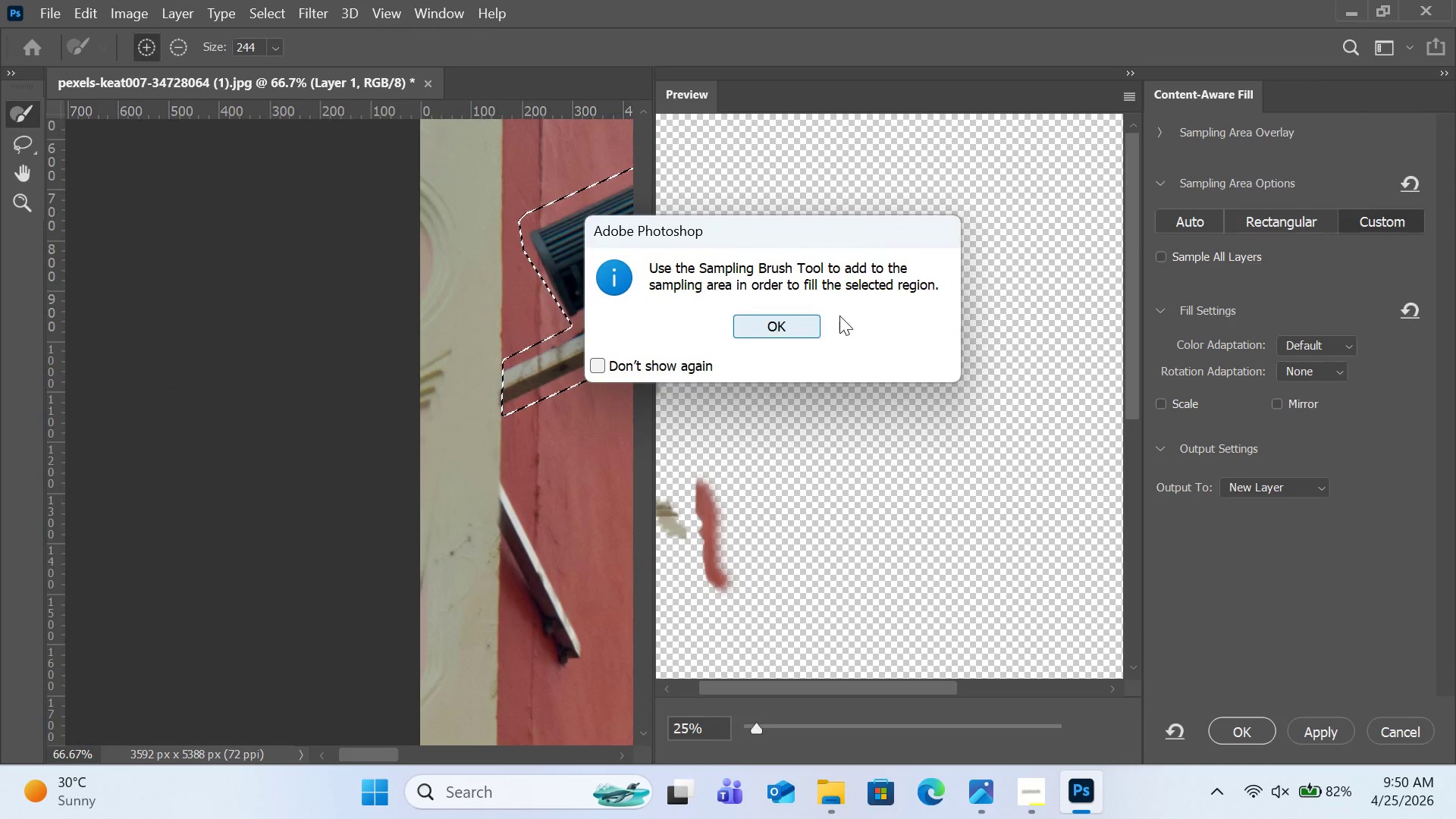 
wait(5.47)
 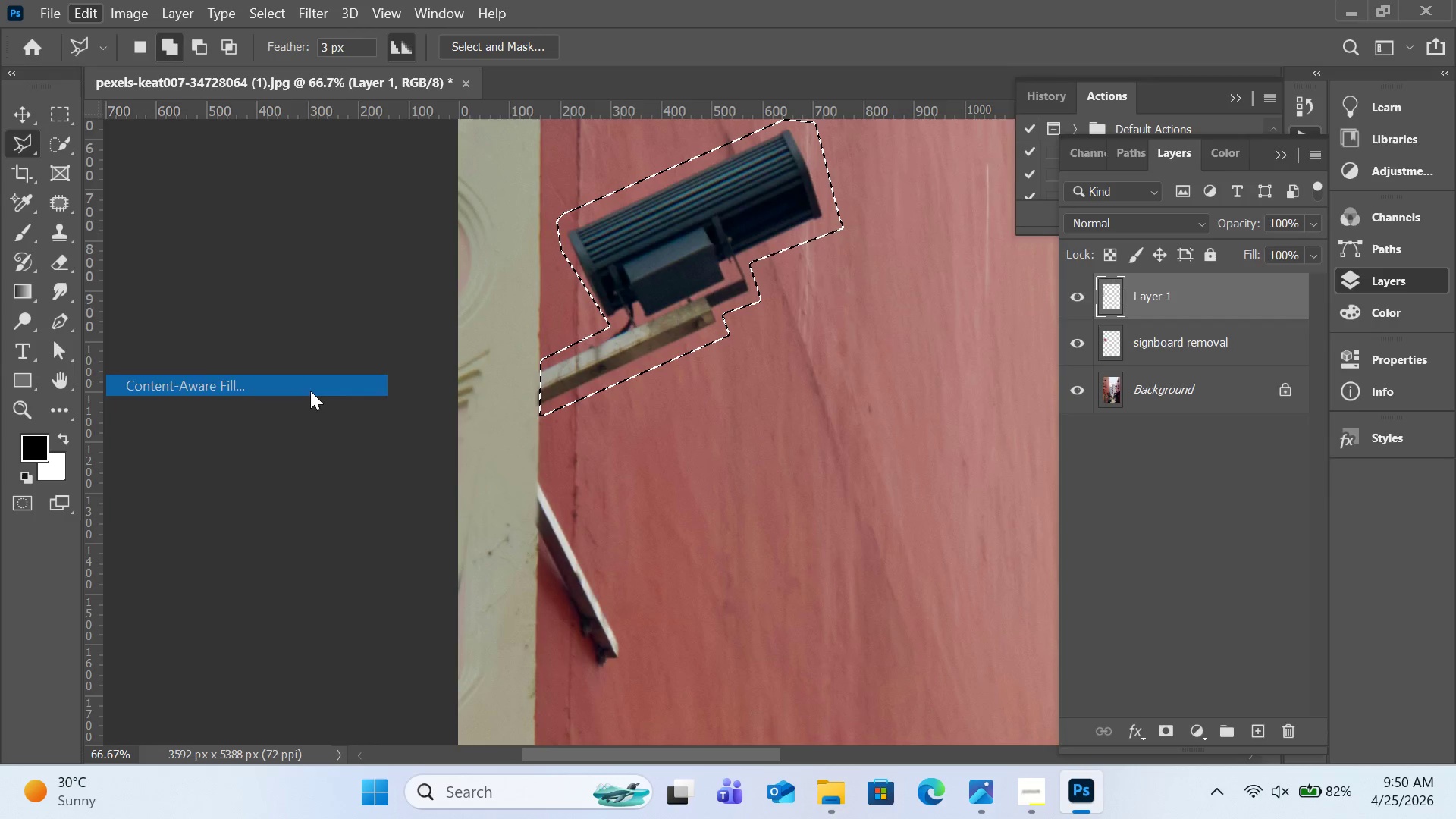 
left_click([757, 327])
 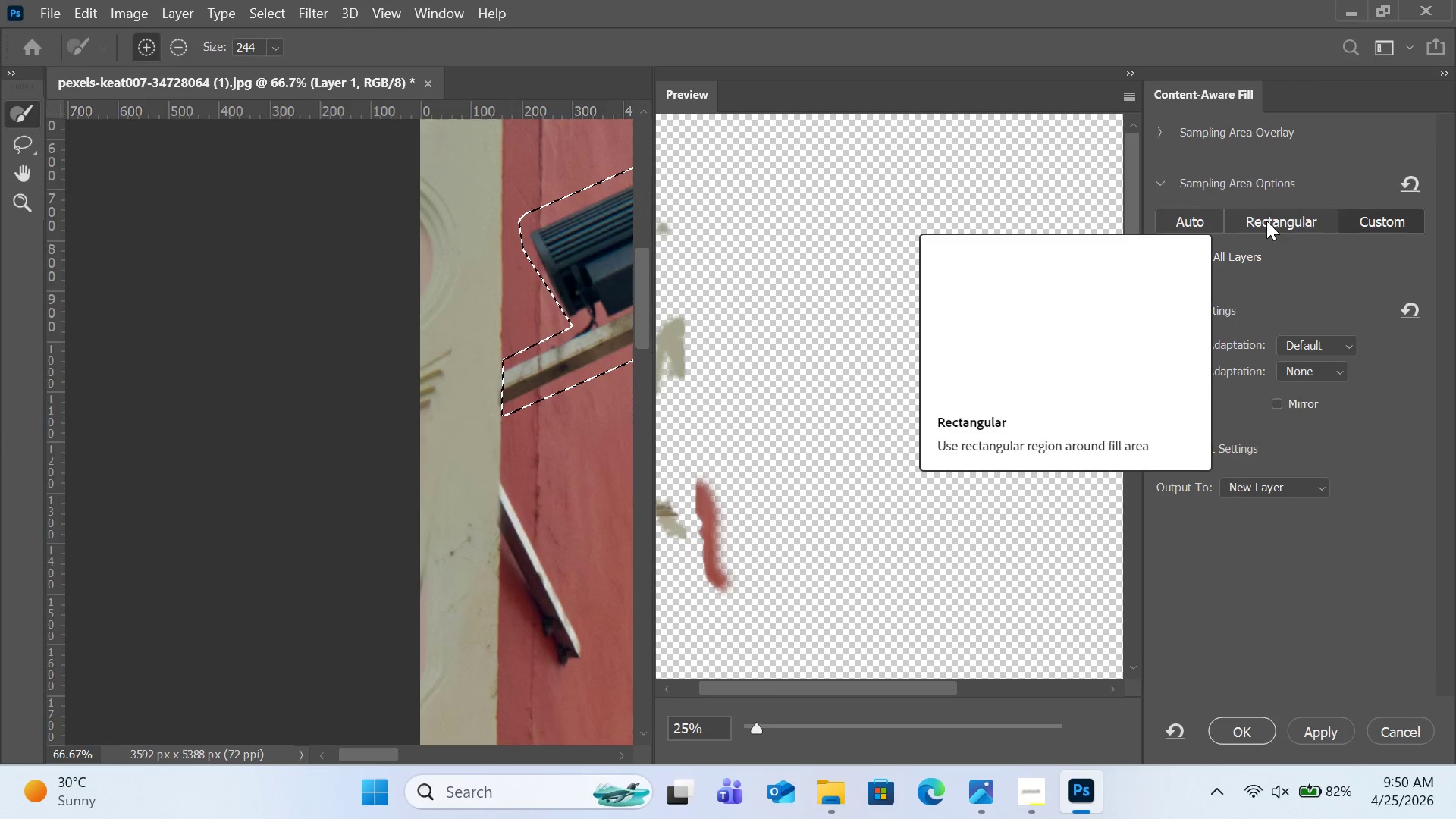 
left_click([1200, 224])
 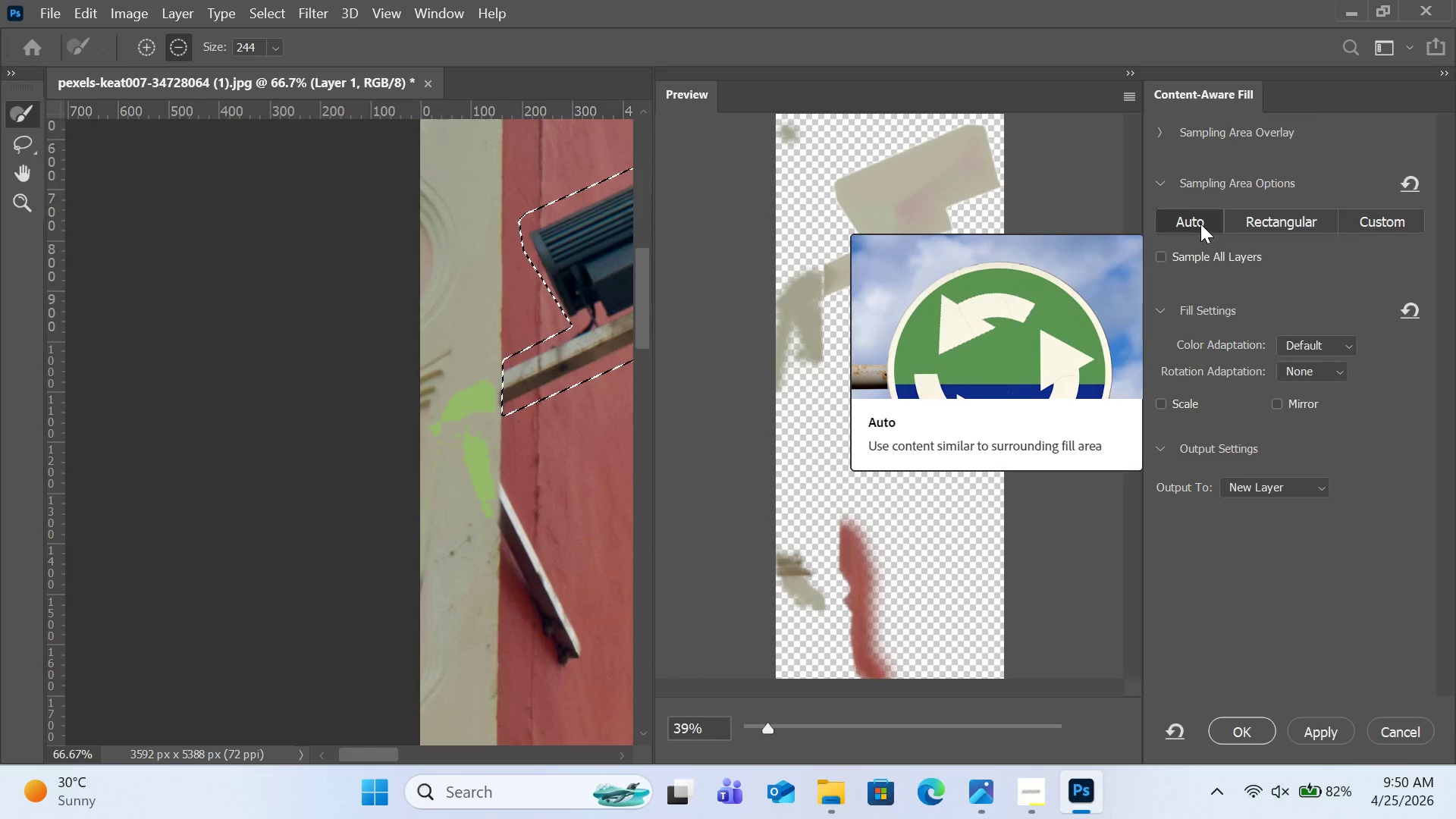 
wait(6.95)
 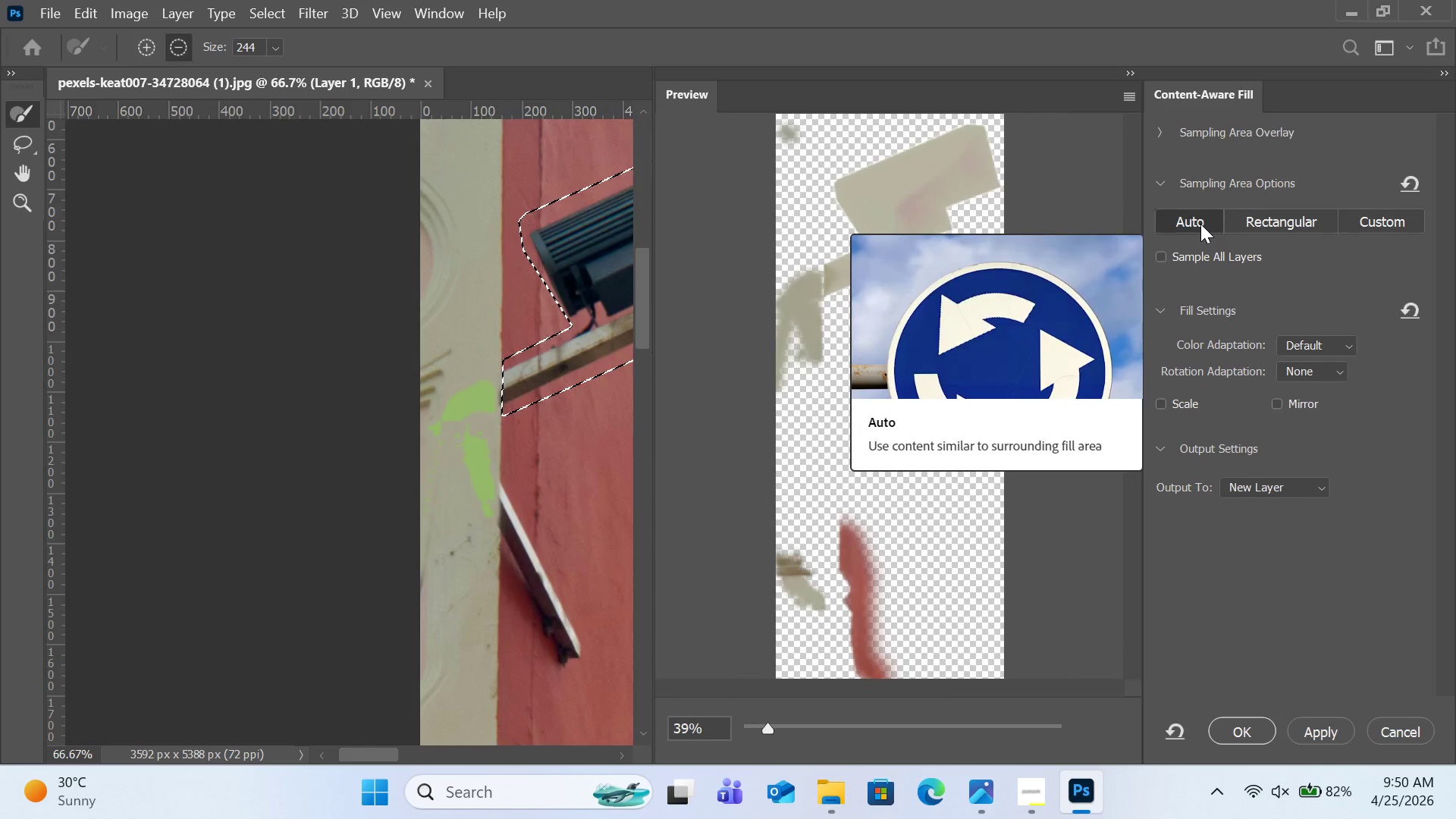 
left_click([1322, 223])
 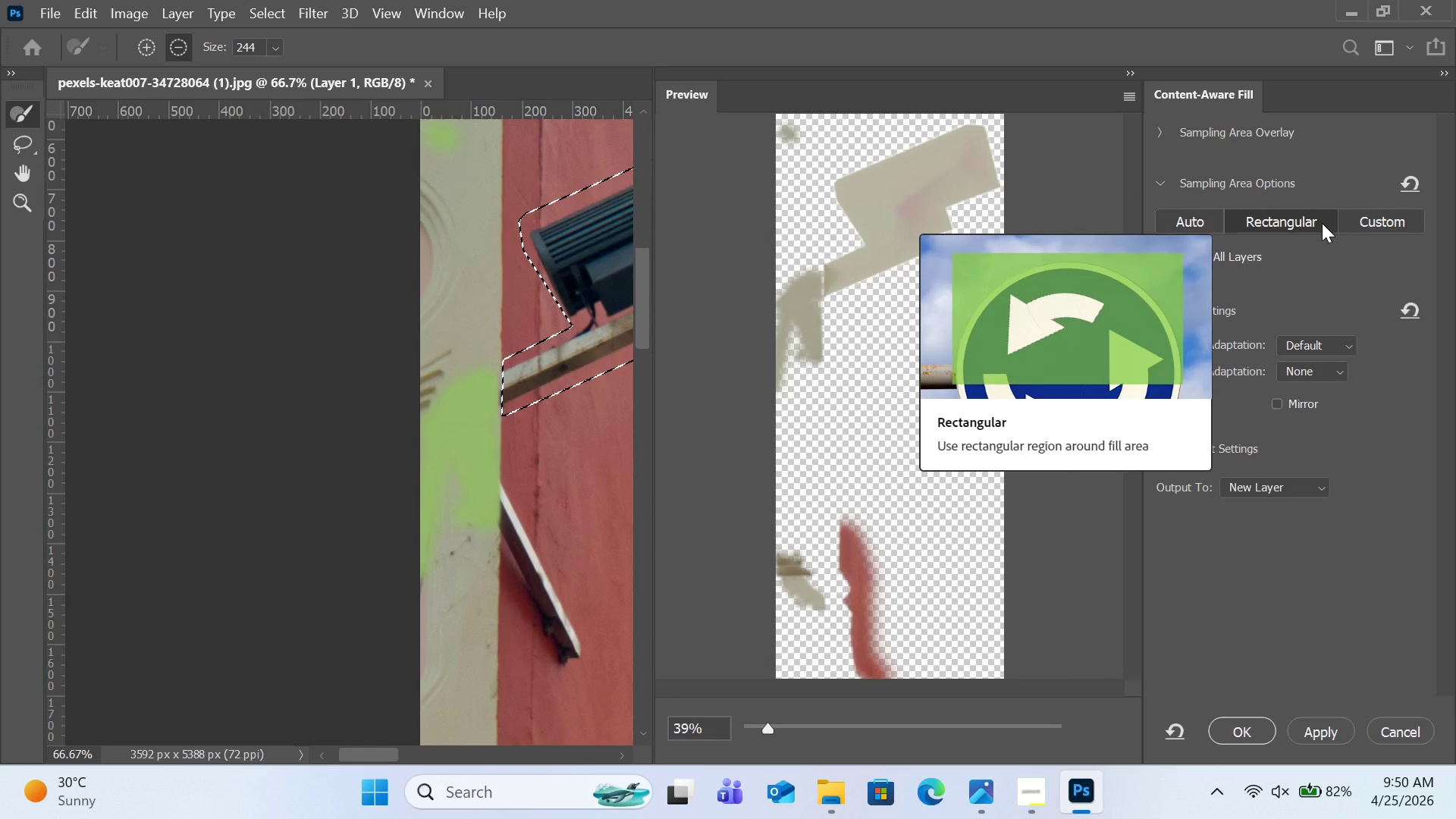 
left_click([1409, 221])
 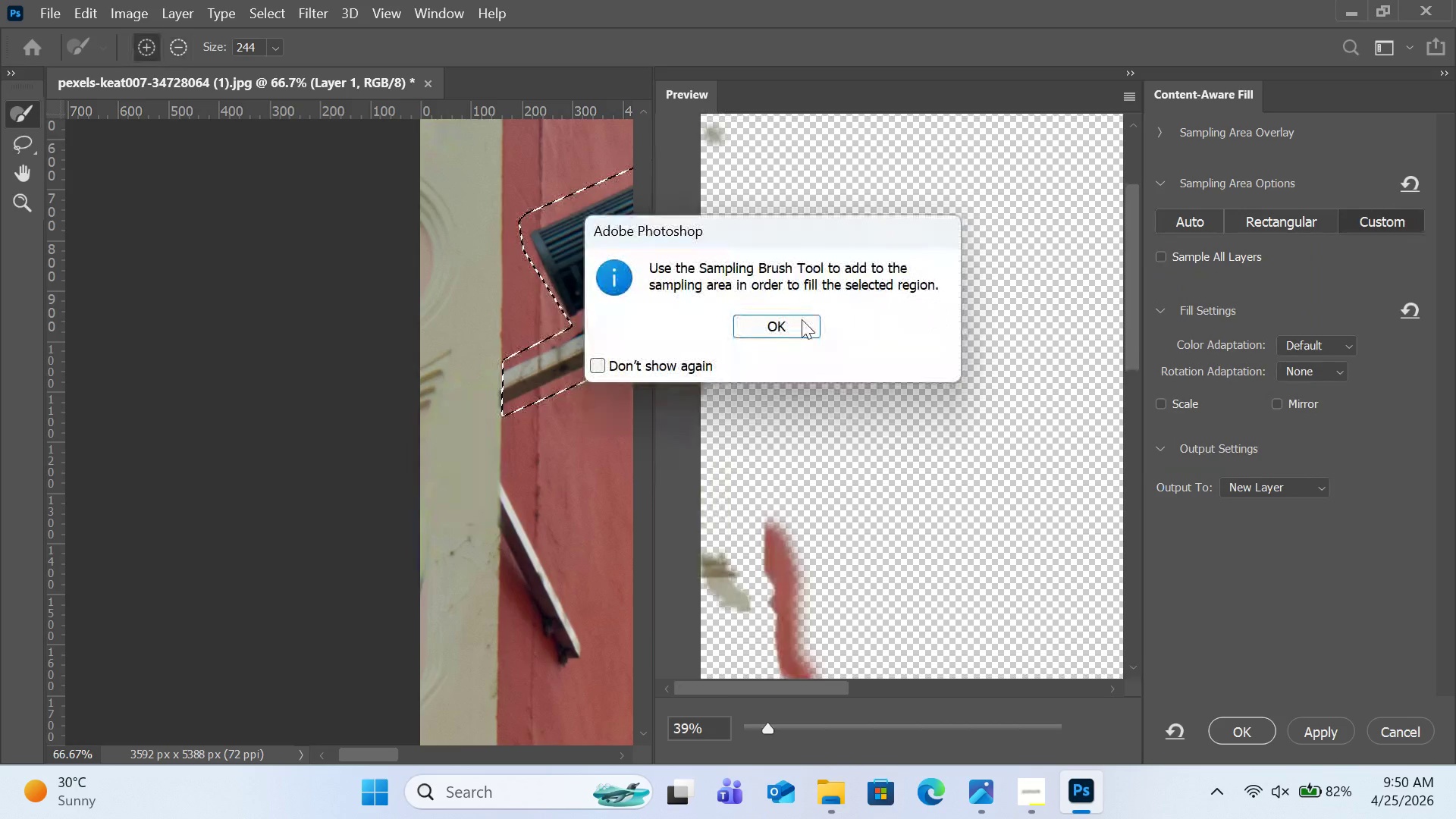 
left_click([797, 316])
 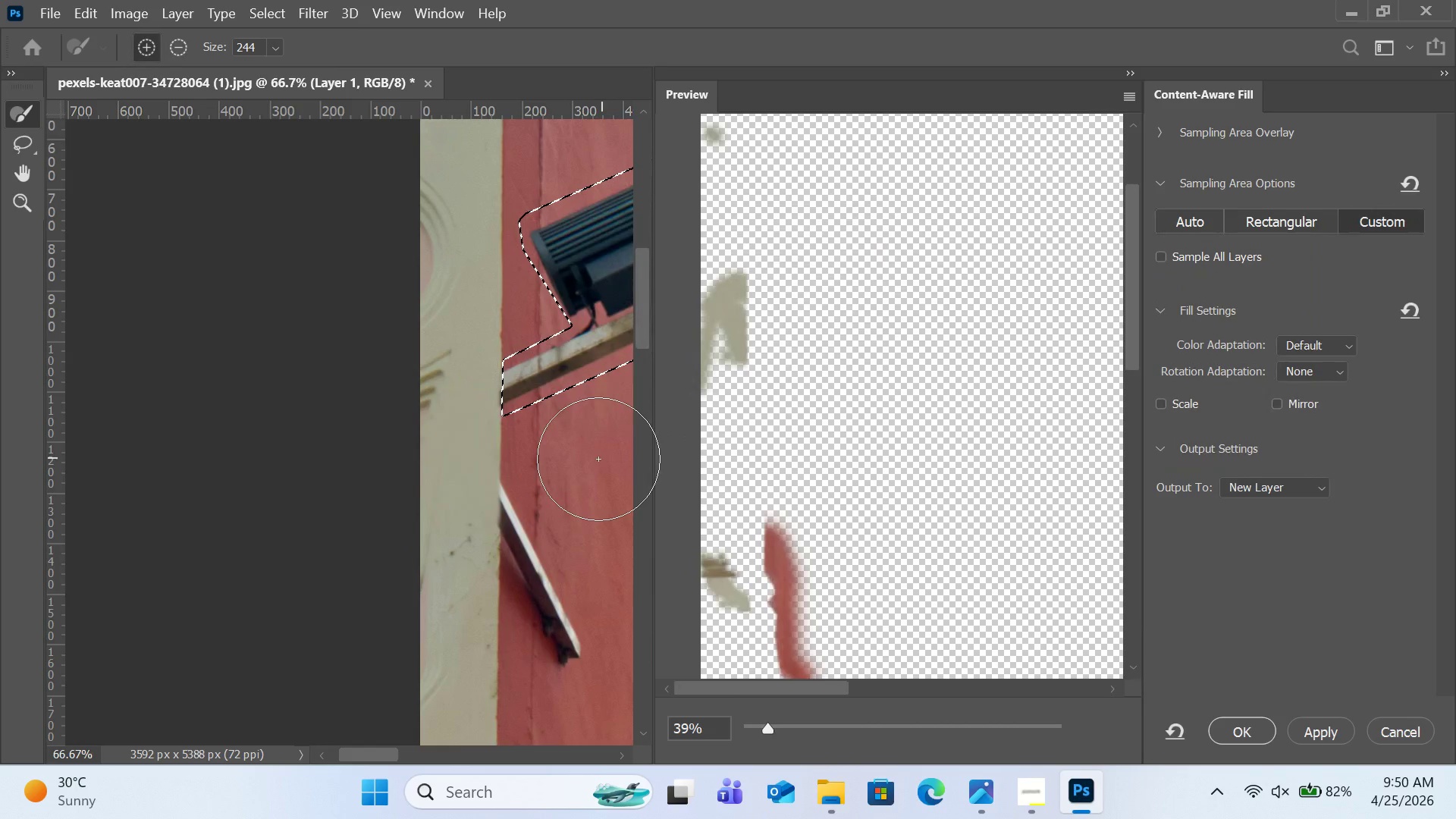 
left_click_drag(start_coordinate=[597, 459], to_coordinate=[592, 485])
 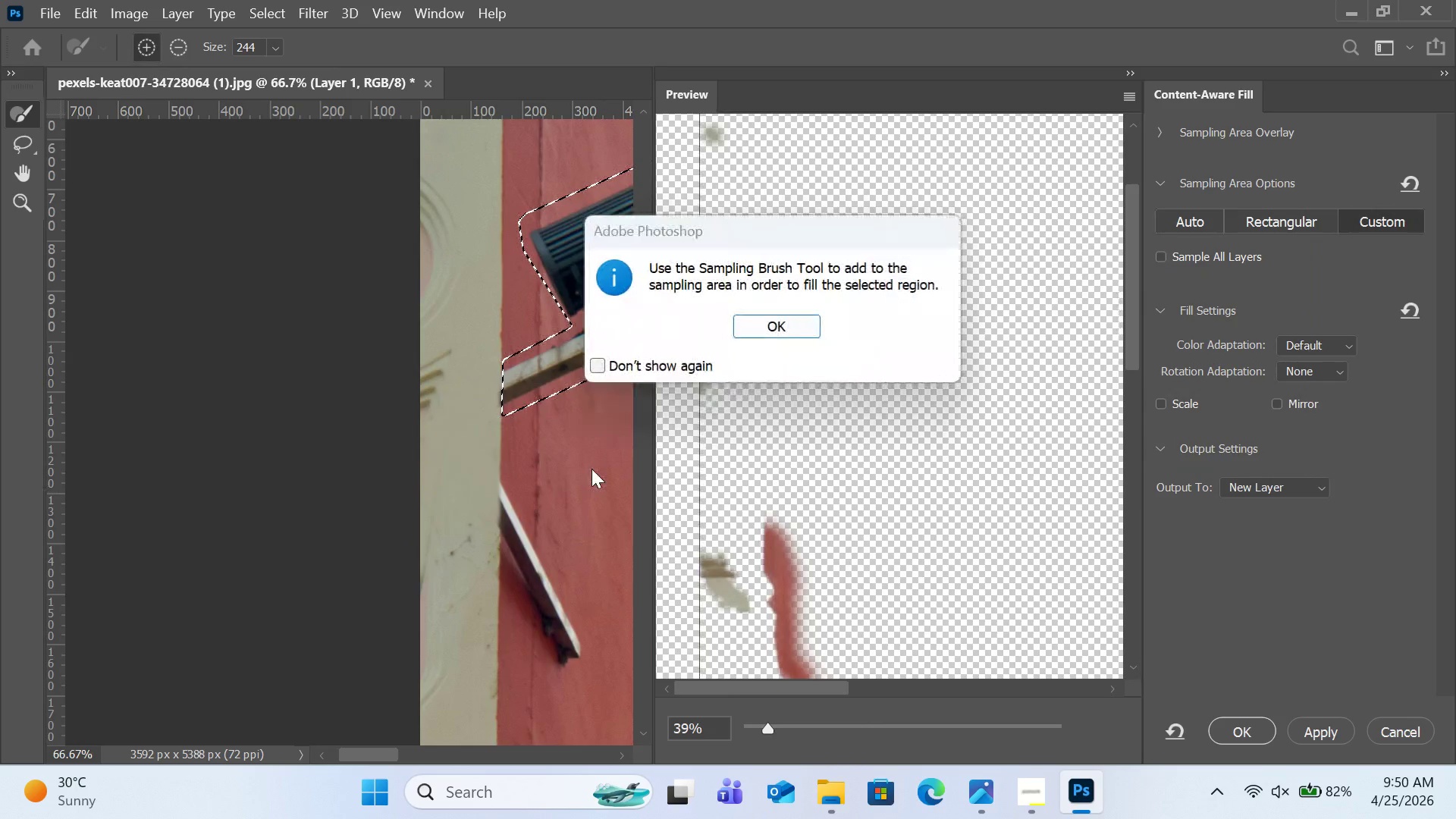 
left_click([592, 469])
 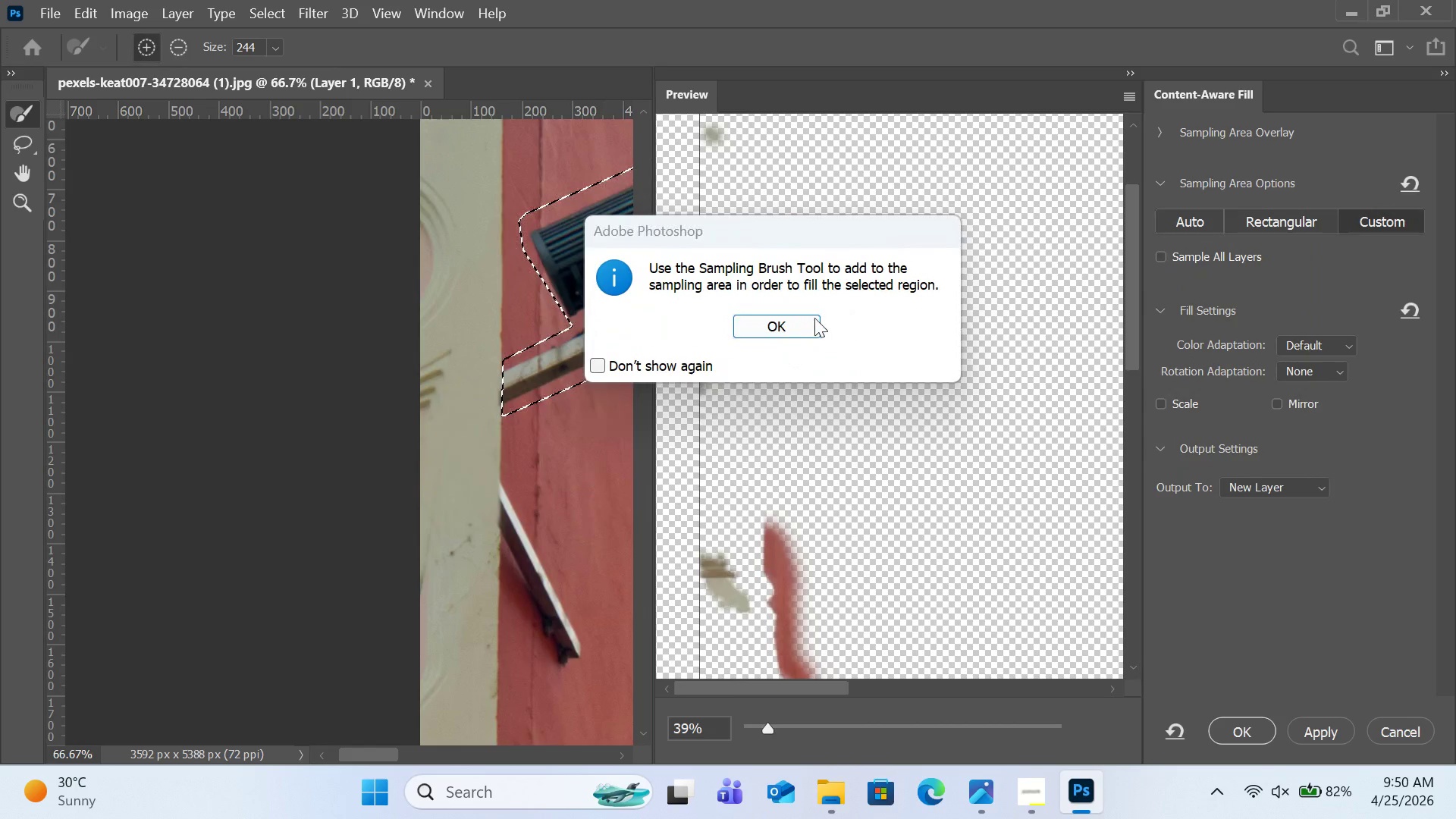 
double_click([812, 319])
 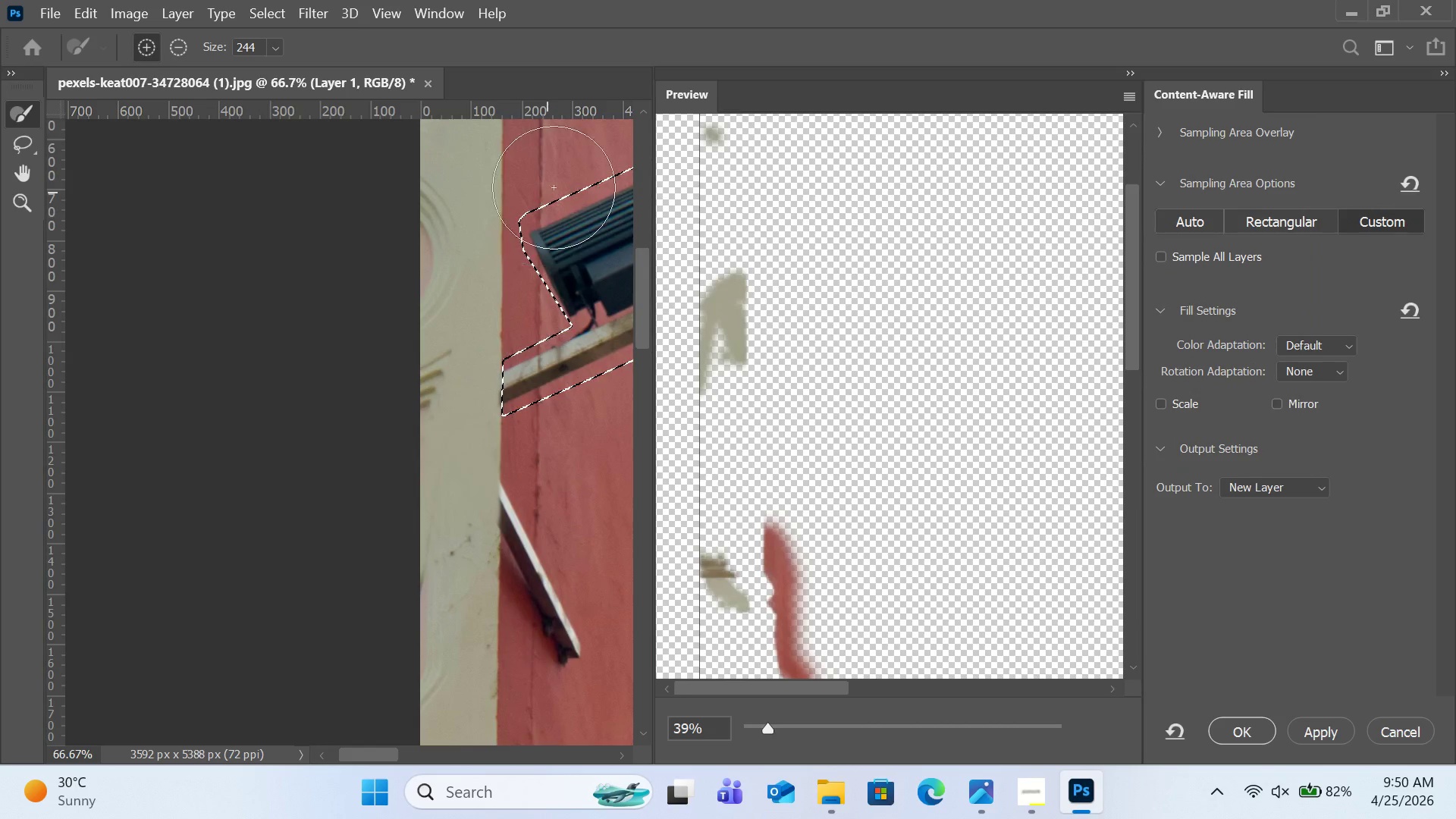 
left_click_drag(start_coordinate=[576, 157], to_coordinate=[585, 158])
 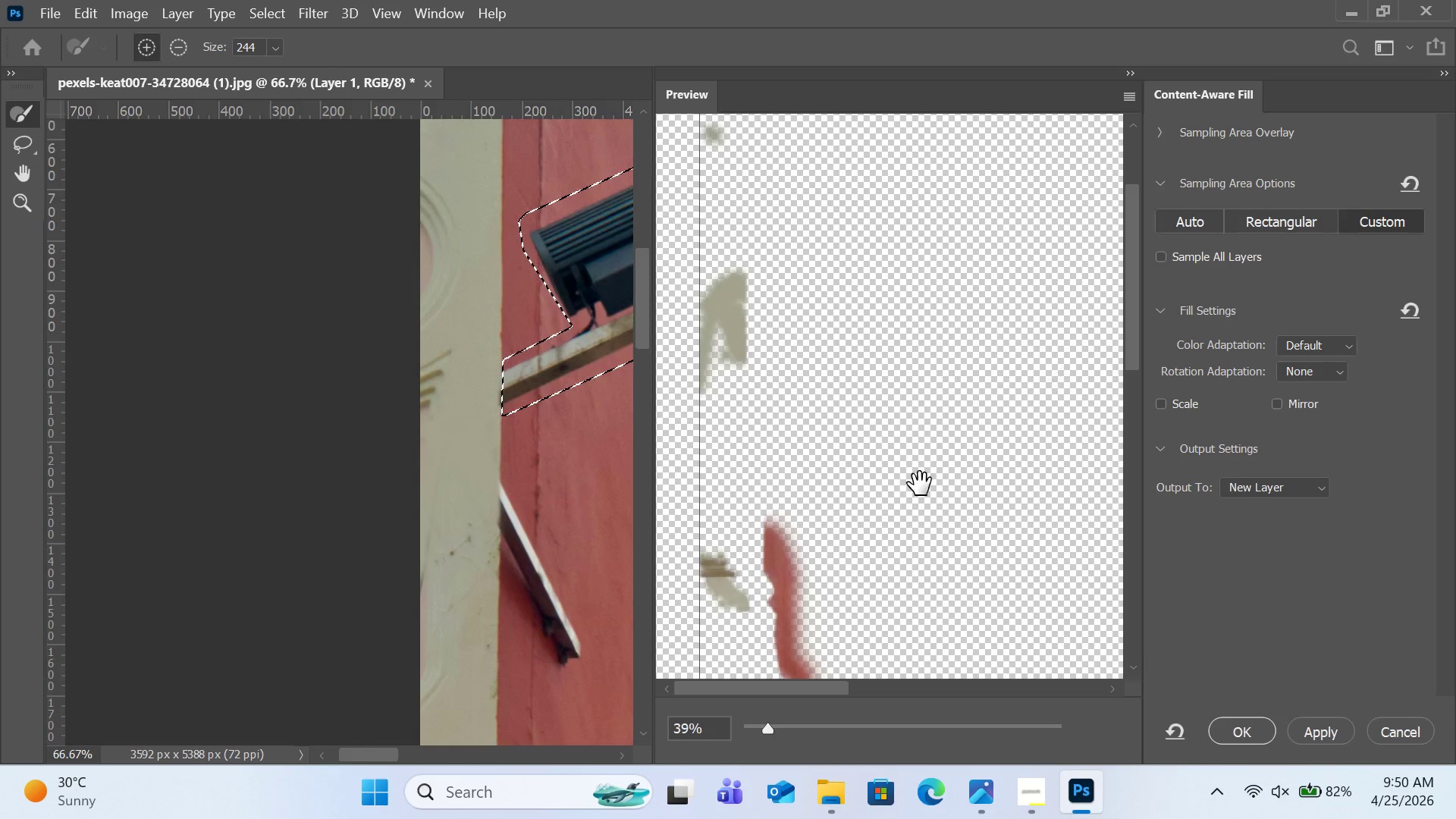 
left_click_drag(start_coordinate=[587, 368], to_coordinate=[611, 444])
 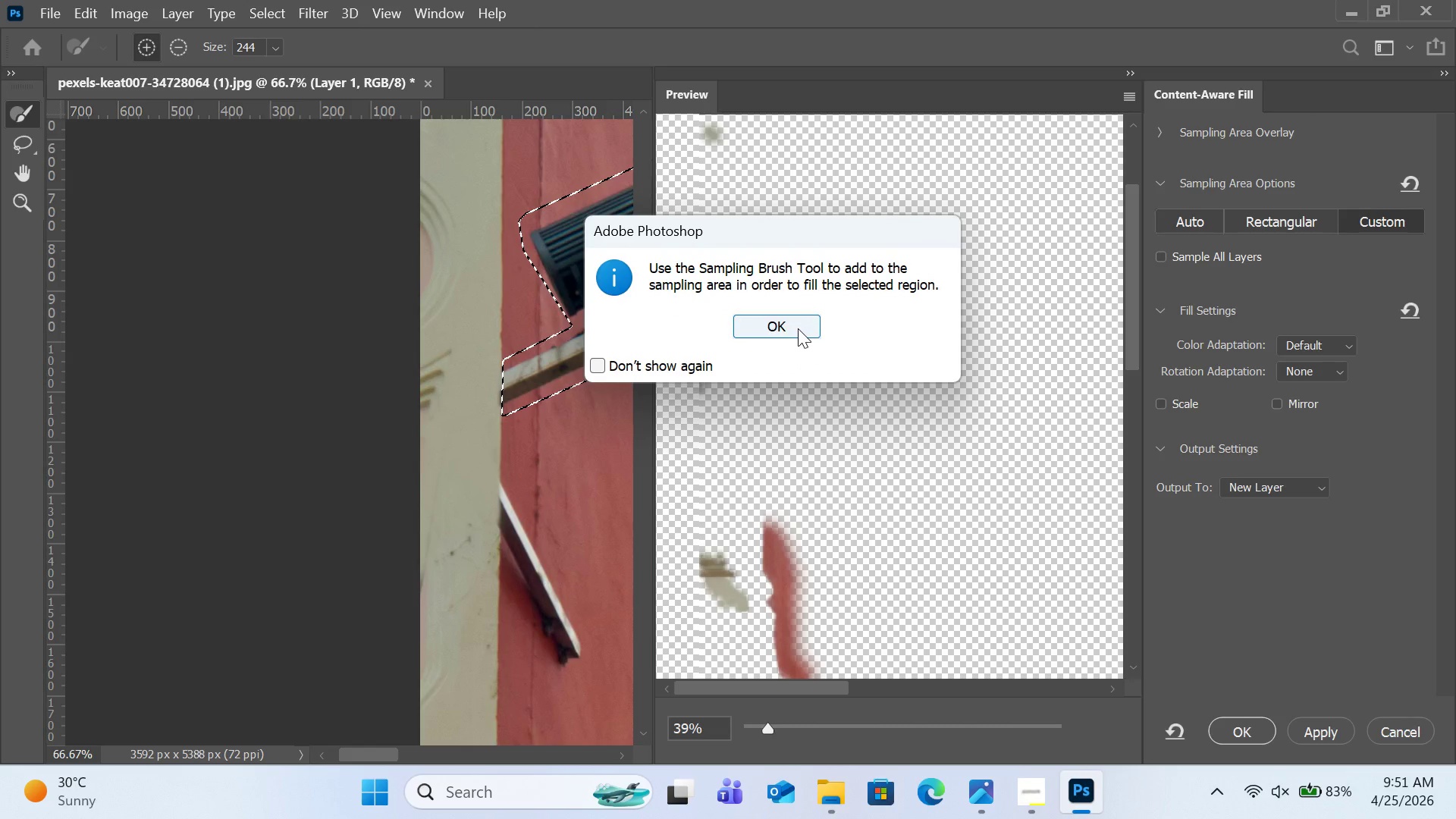 
left_click([790, 325])
 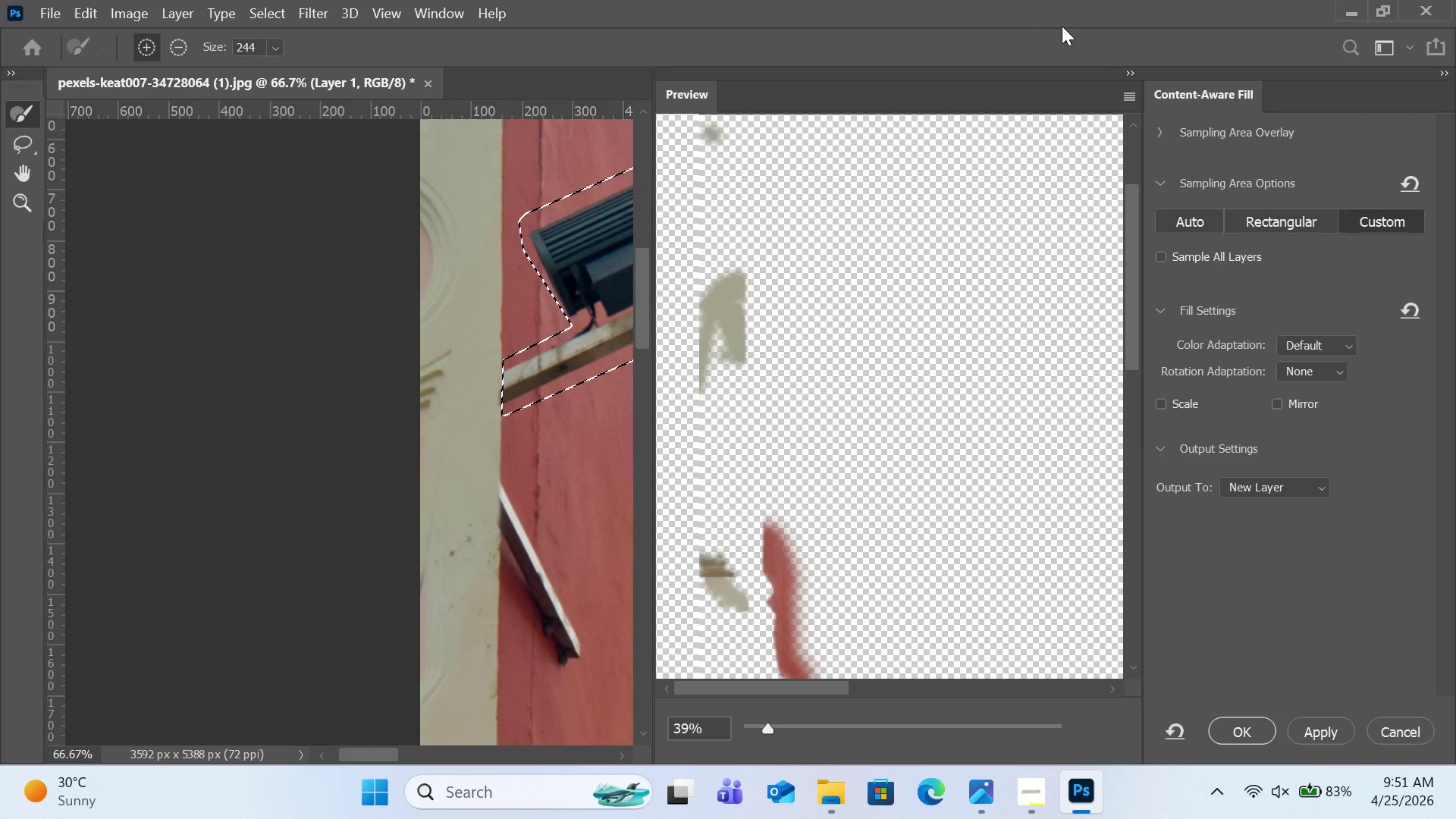 
wait(5.52)
 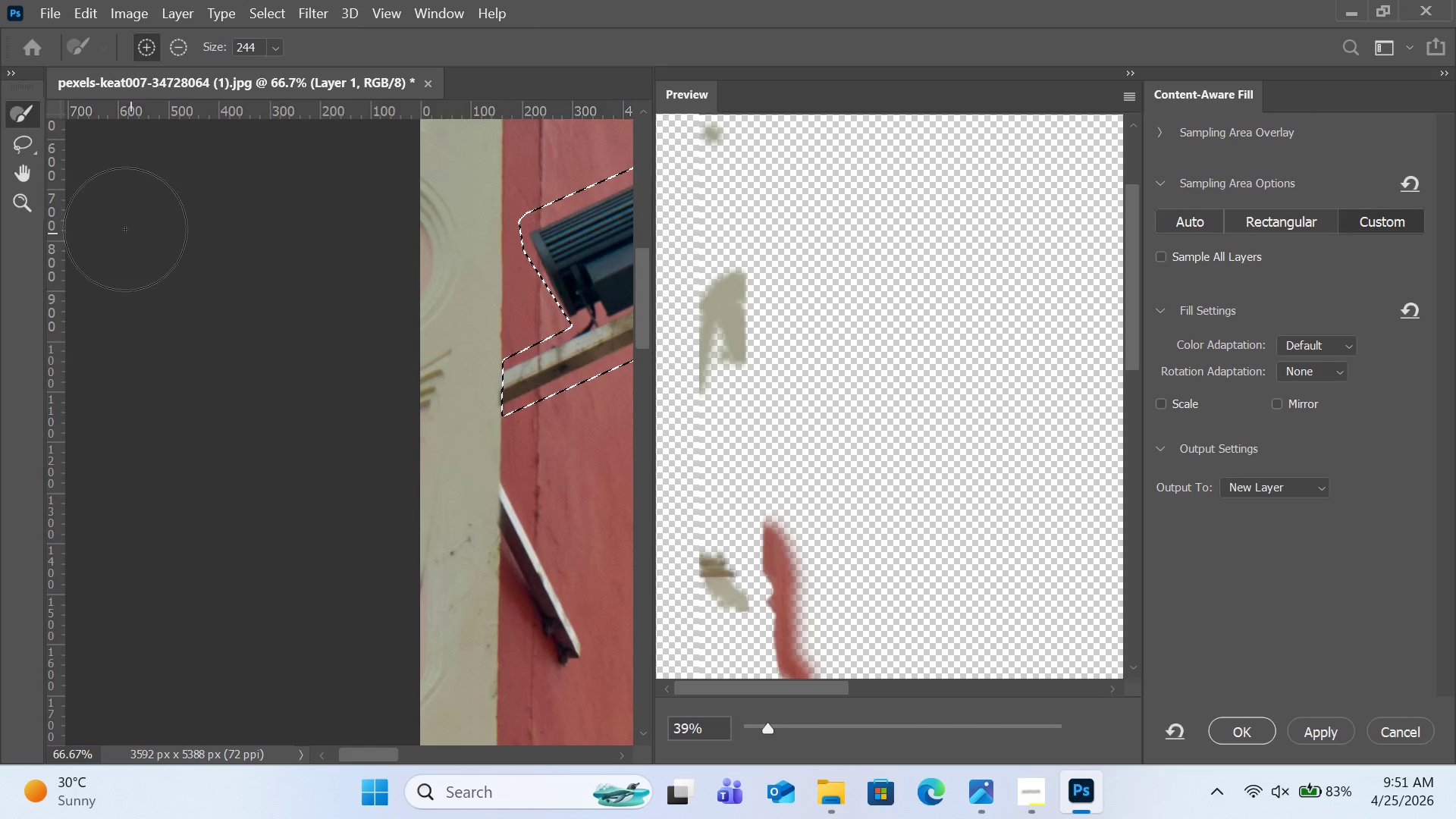 
left_click([1394, 727])
 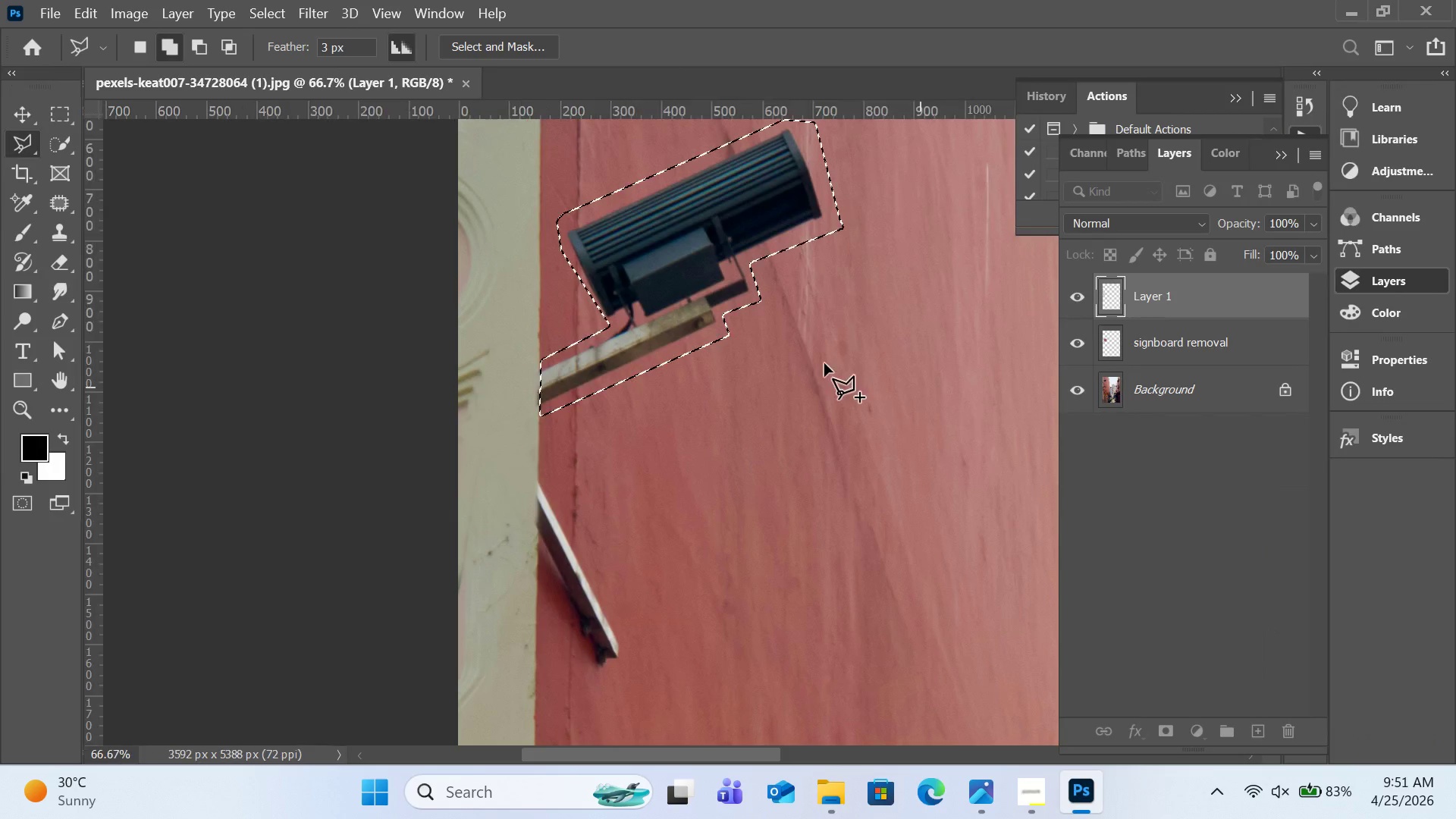 
left_click_drag(start_coordinate=[852, 374], to_coordinate=[813, 350])
 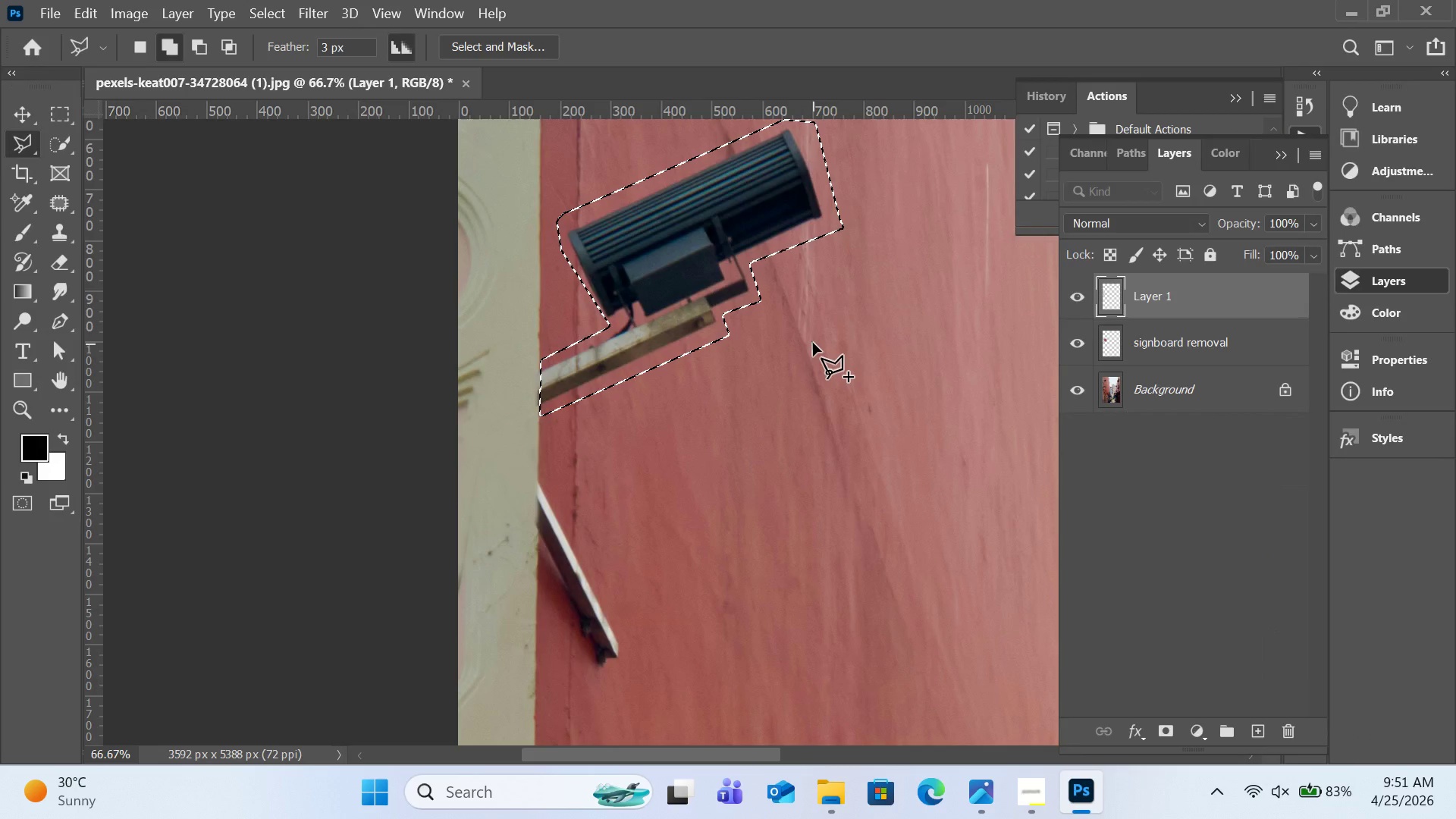 
hold_key(key=H, duration=0.44)
 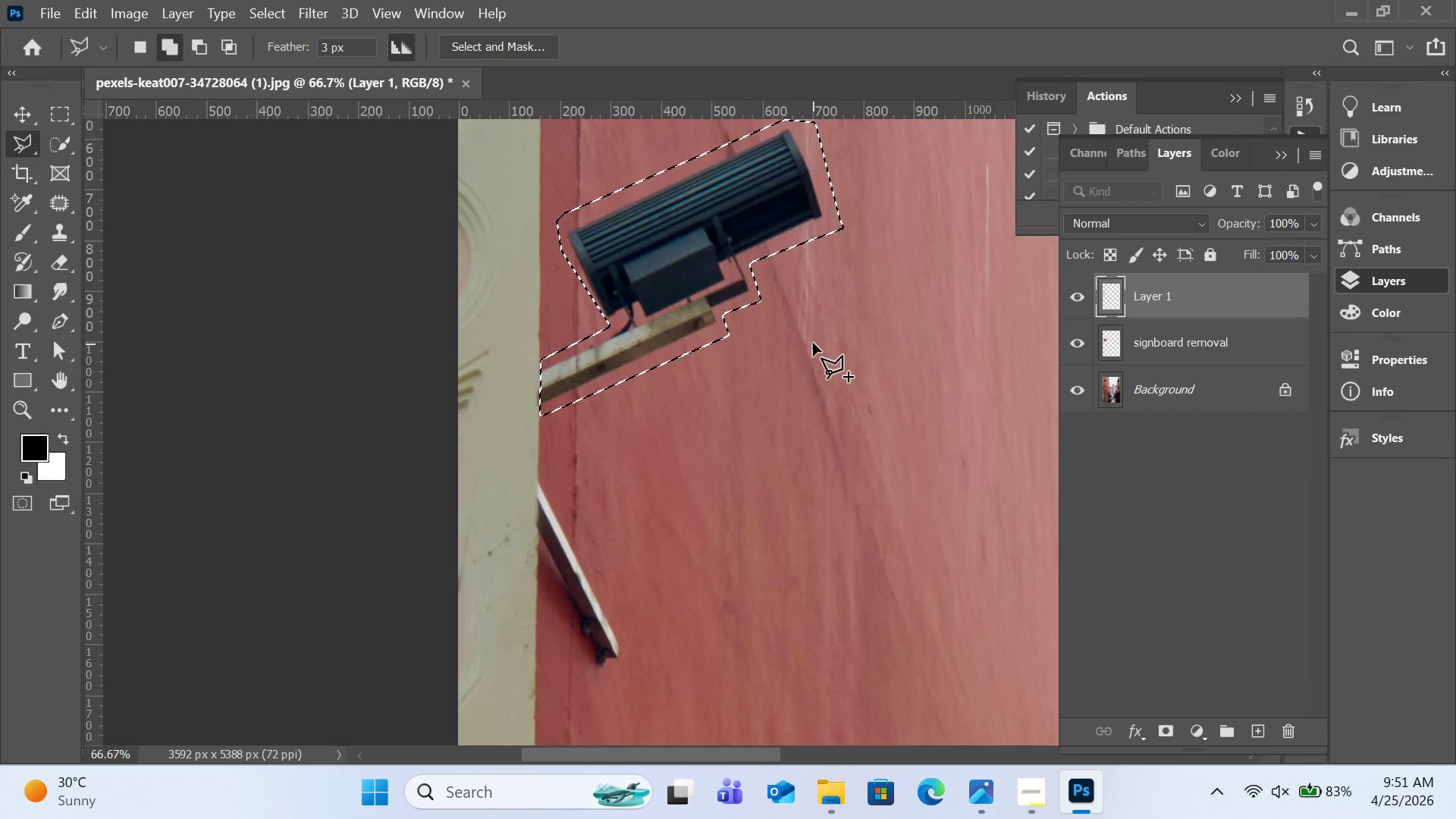 
key(H)
 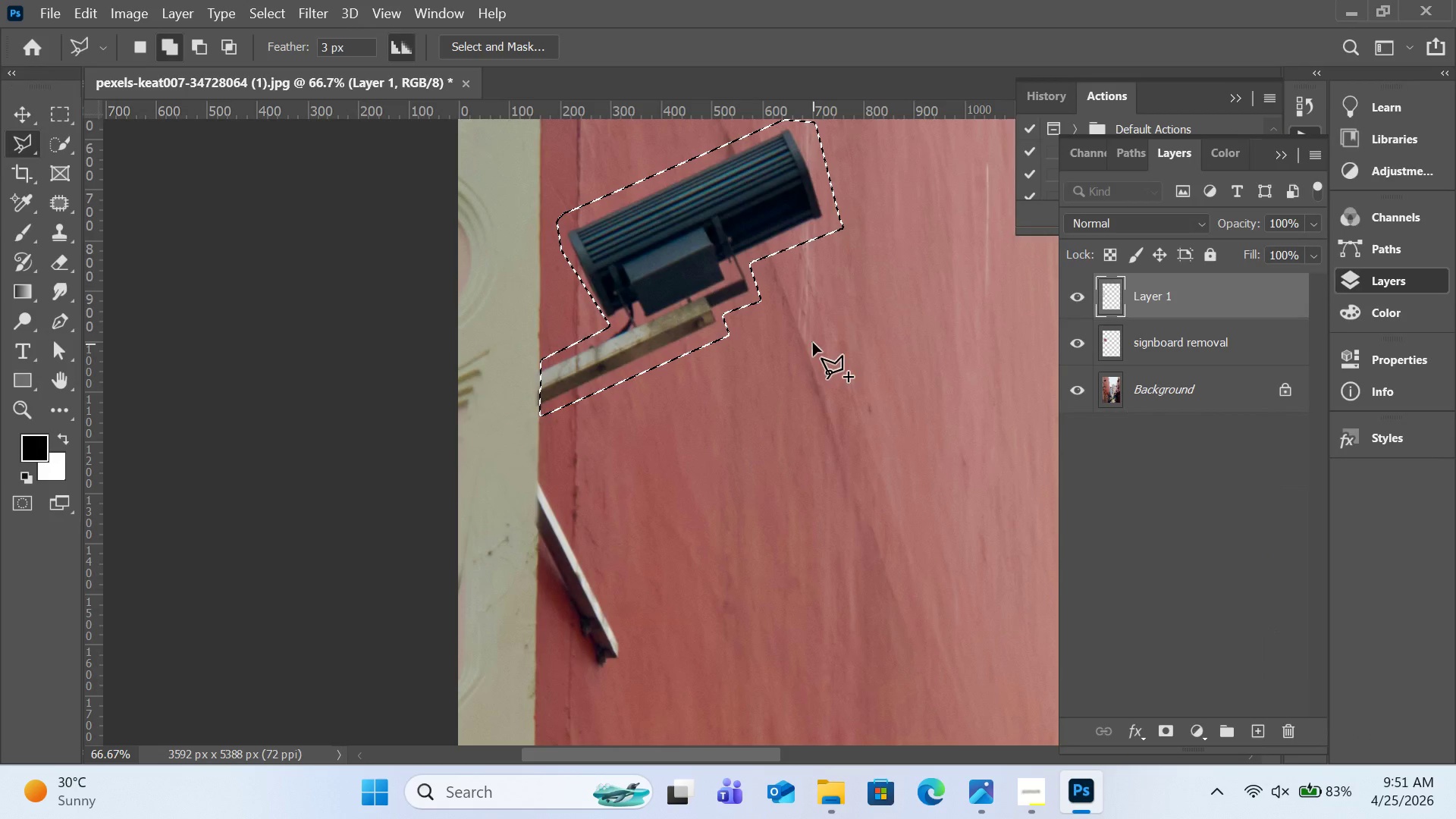 
hold_key(key=Space, duration=1.52)
 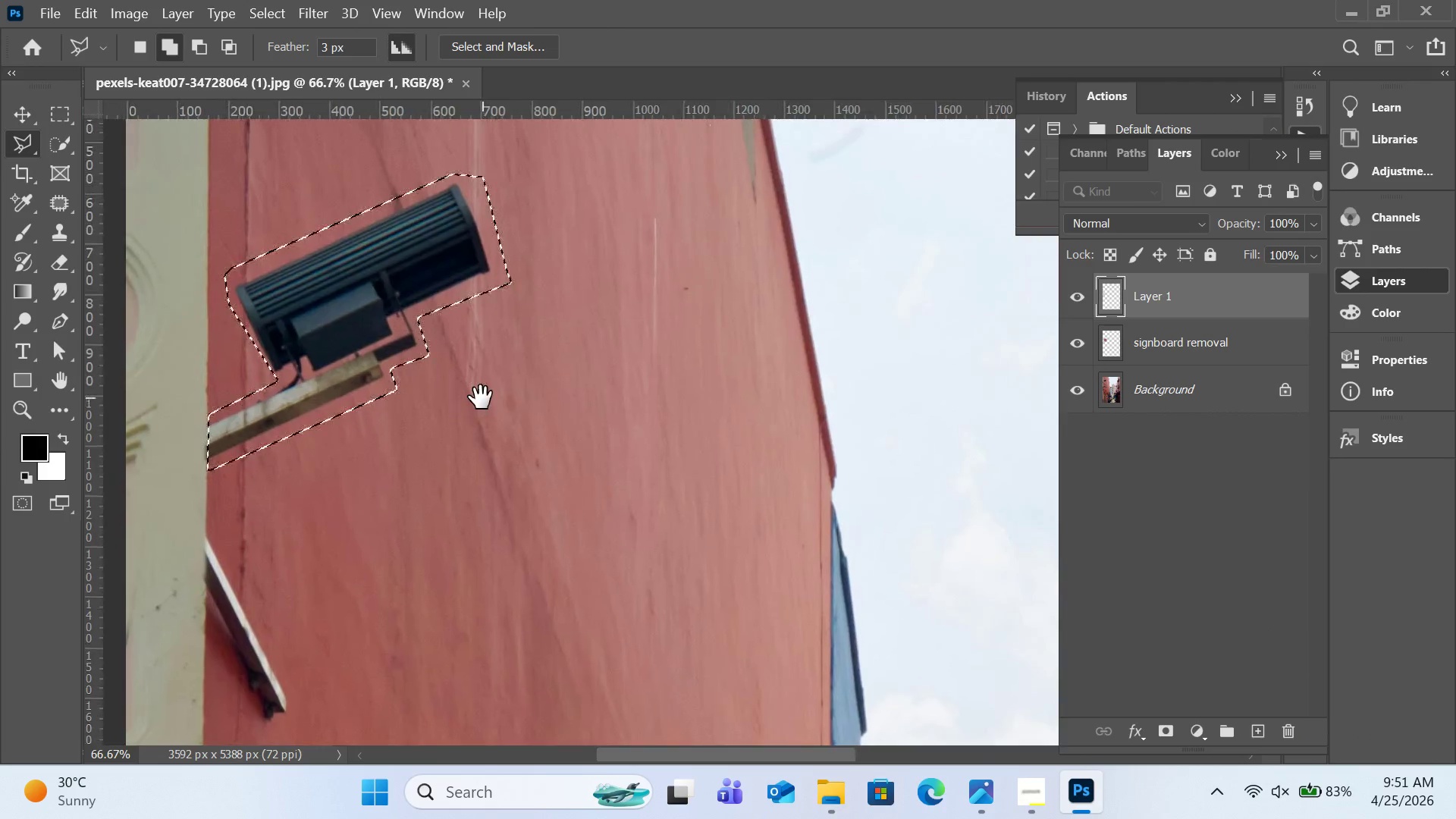 
left_click_drag(start_coordinate=[813, 343], to_coordinate=[481, 397])
 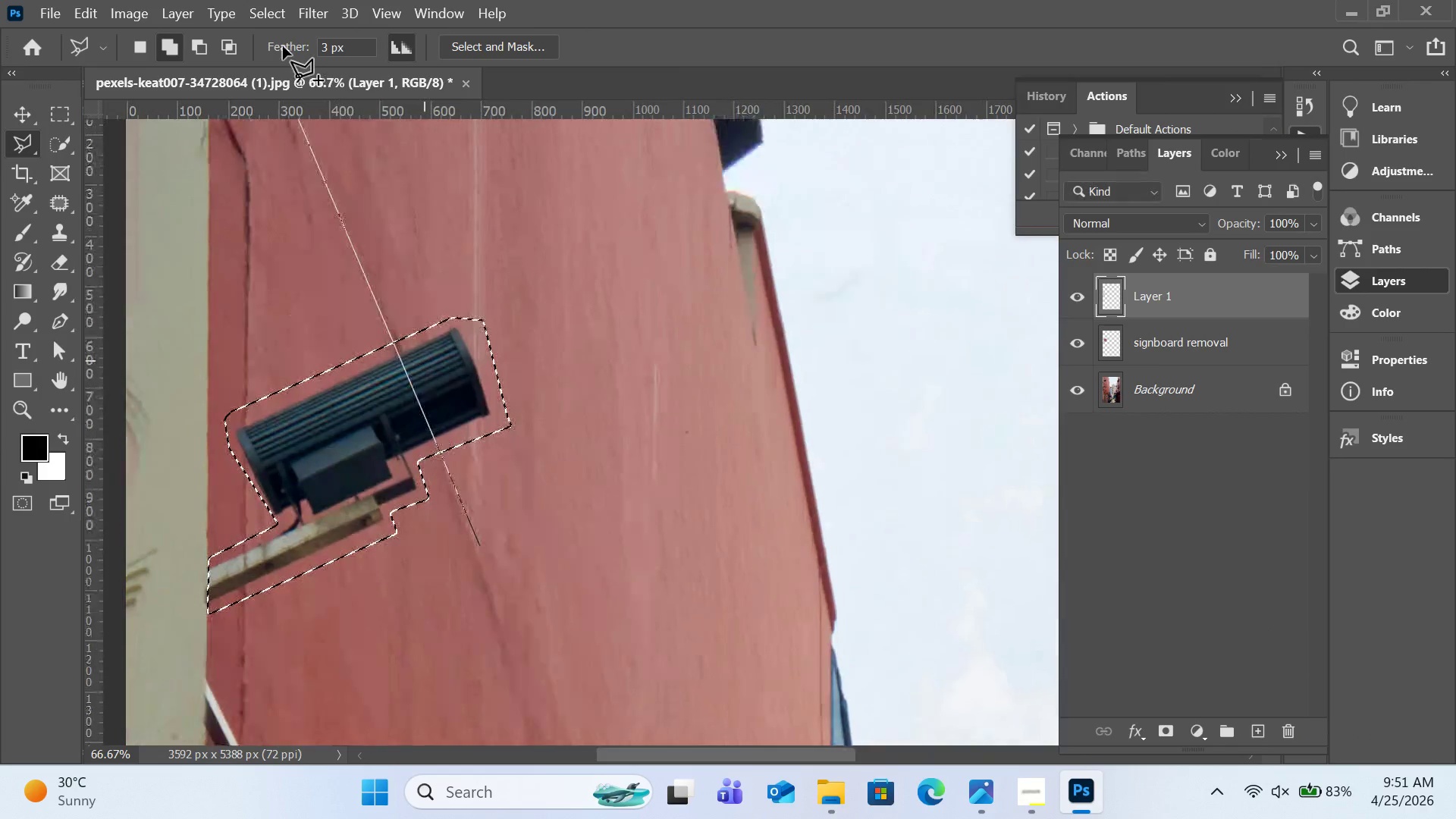 
hold_key(key=Space, duration=0.92)
 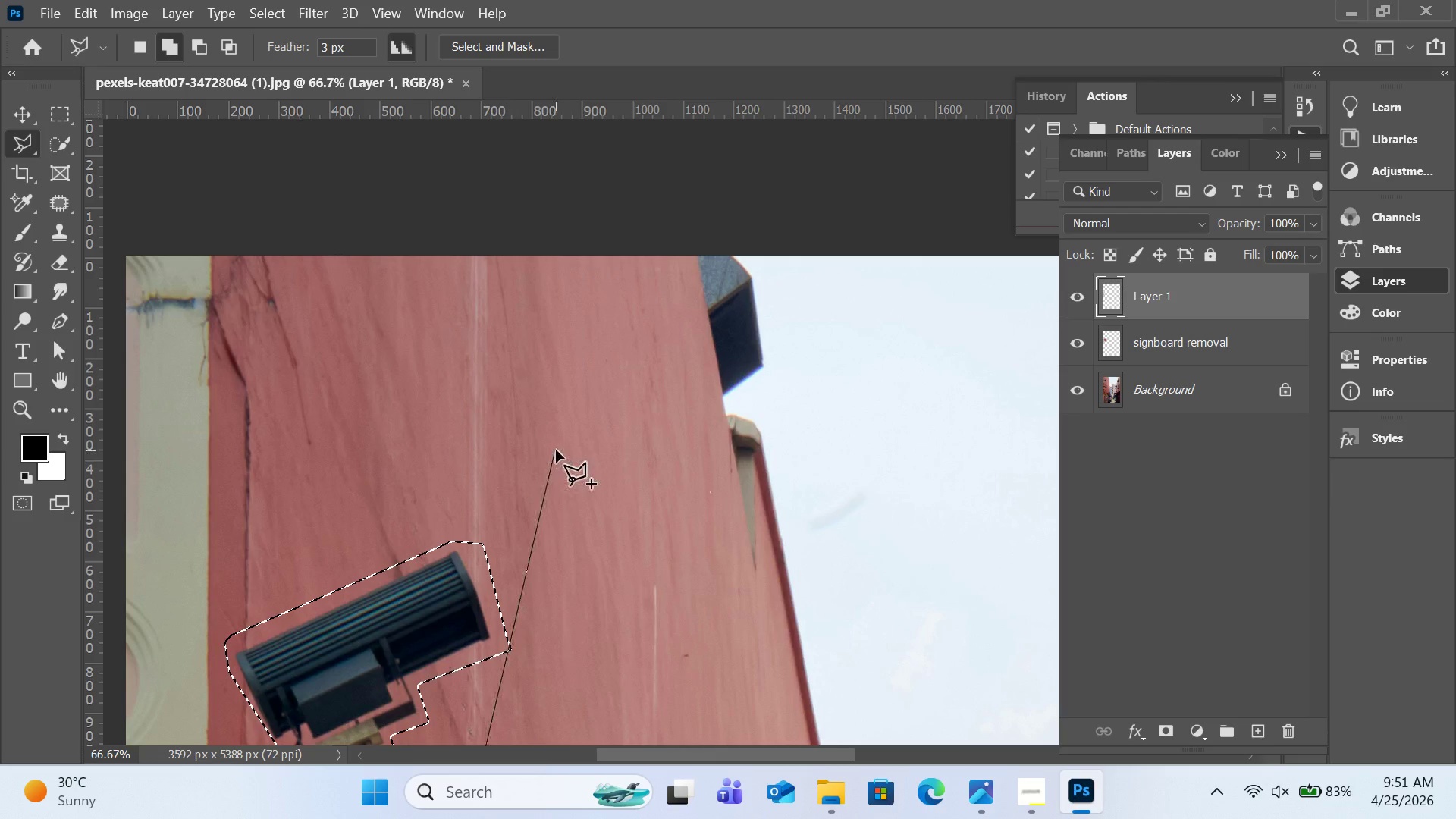 
key(Escape)
 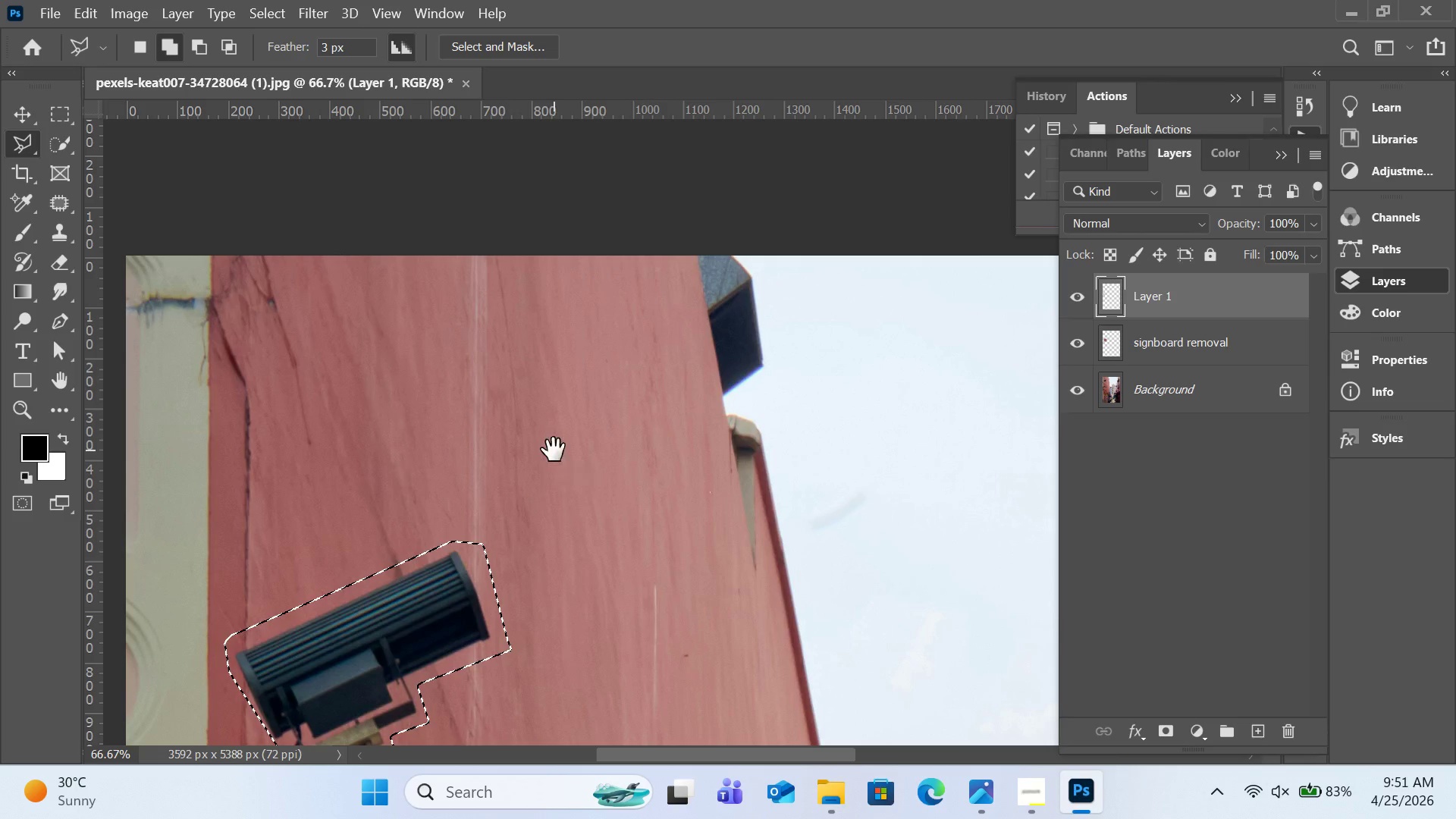 
hold_key(key=Space, duration=1.51)
 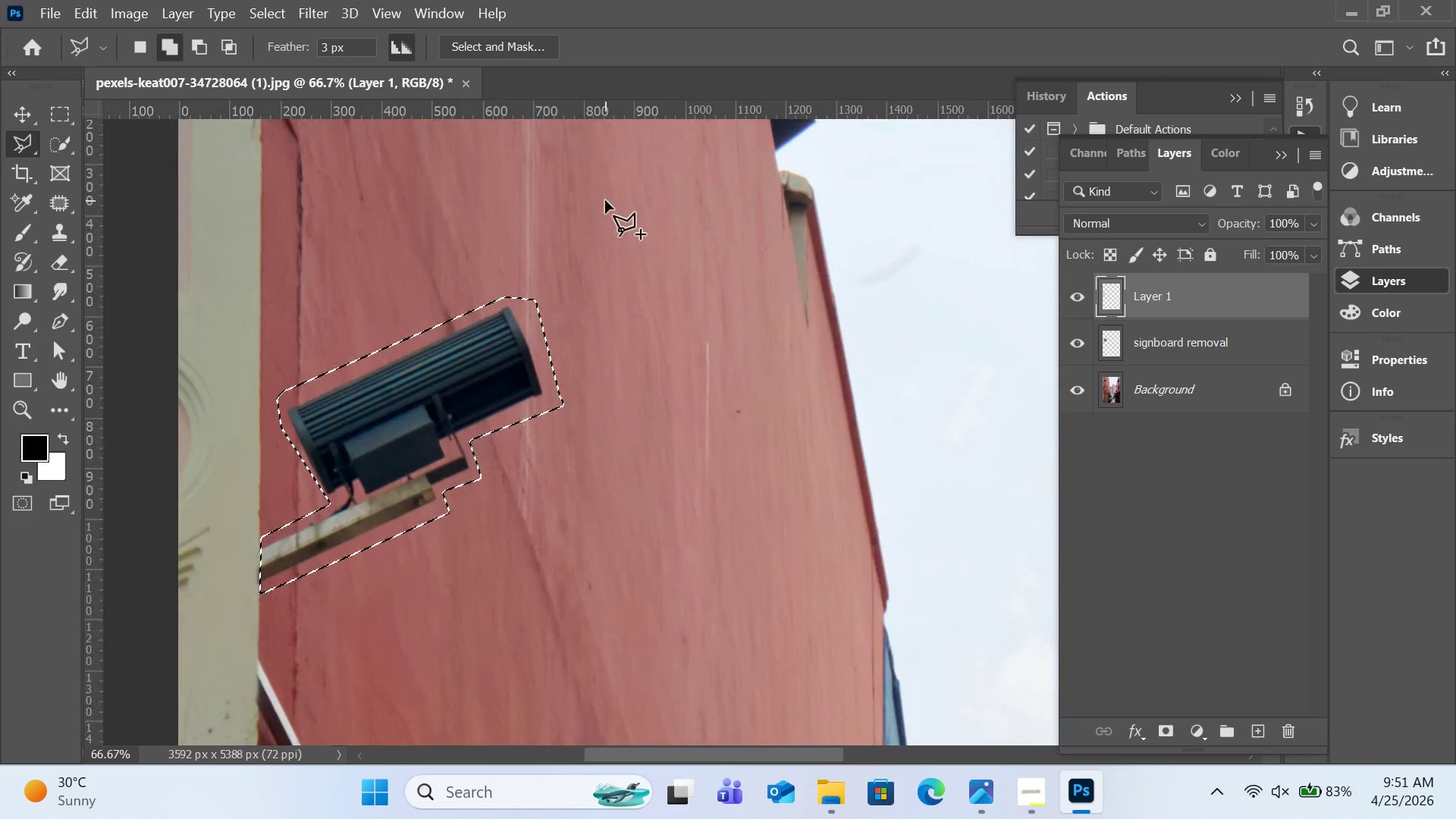 
left_click([552, 448])
 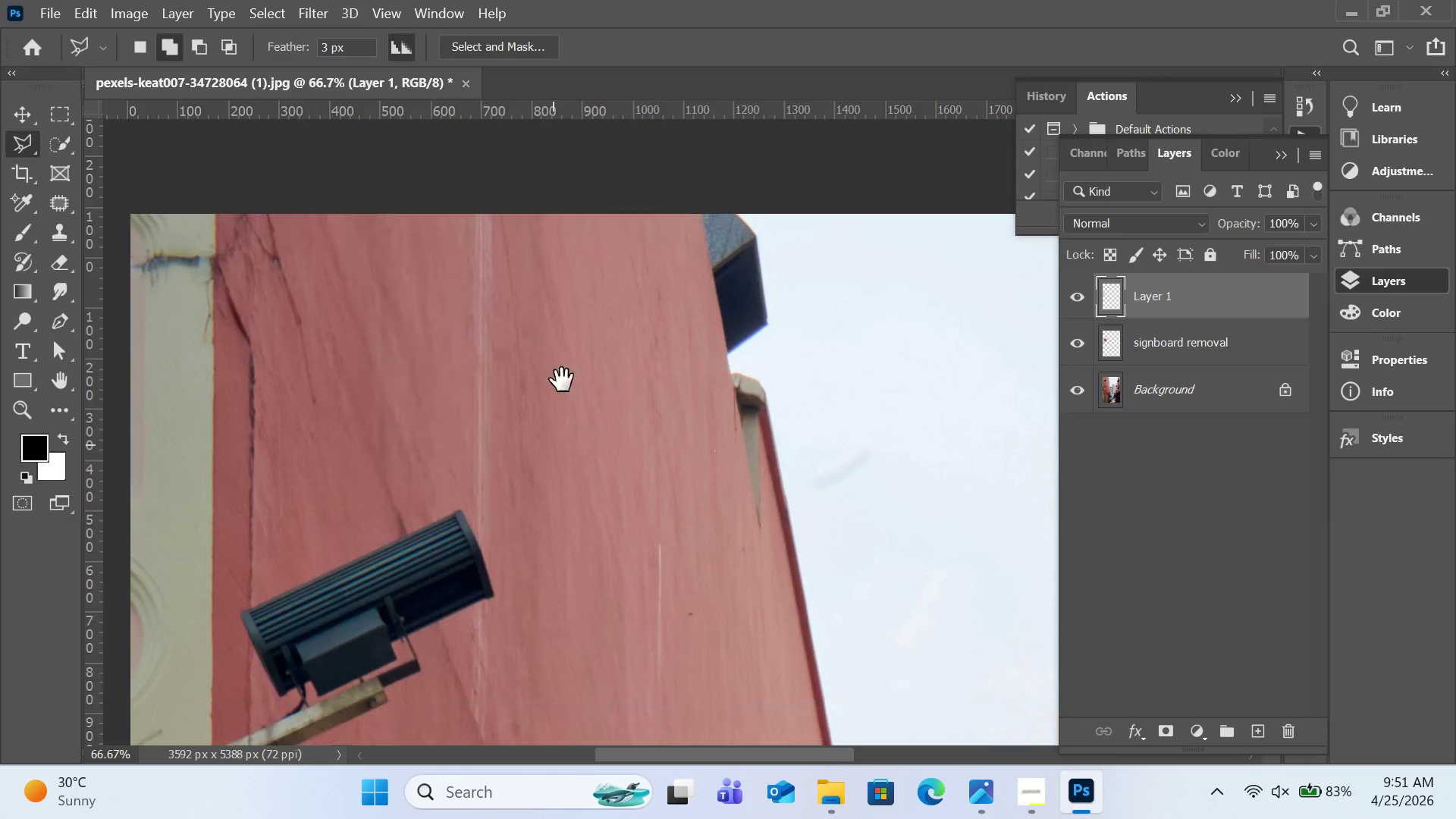 
left_click_drag(start_coordinate=[553, 444], to_coordinate=[605, 200])
 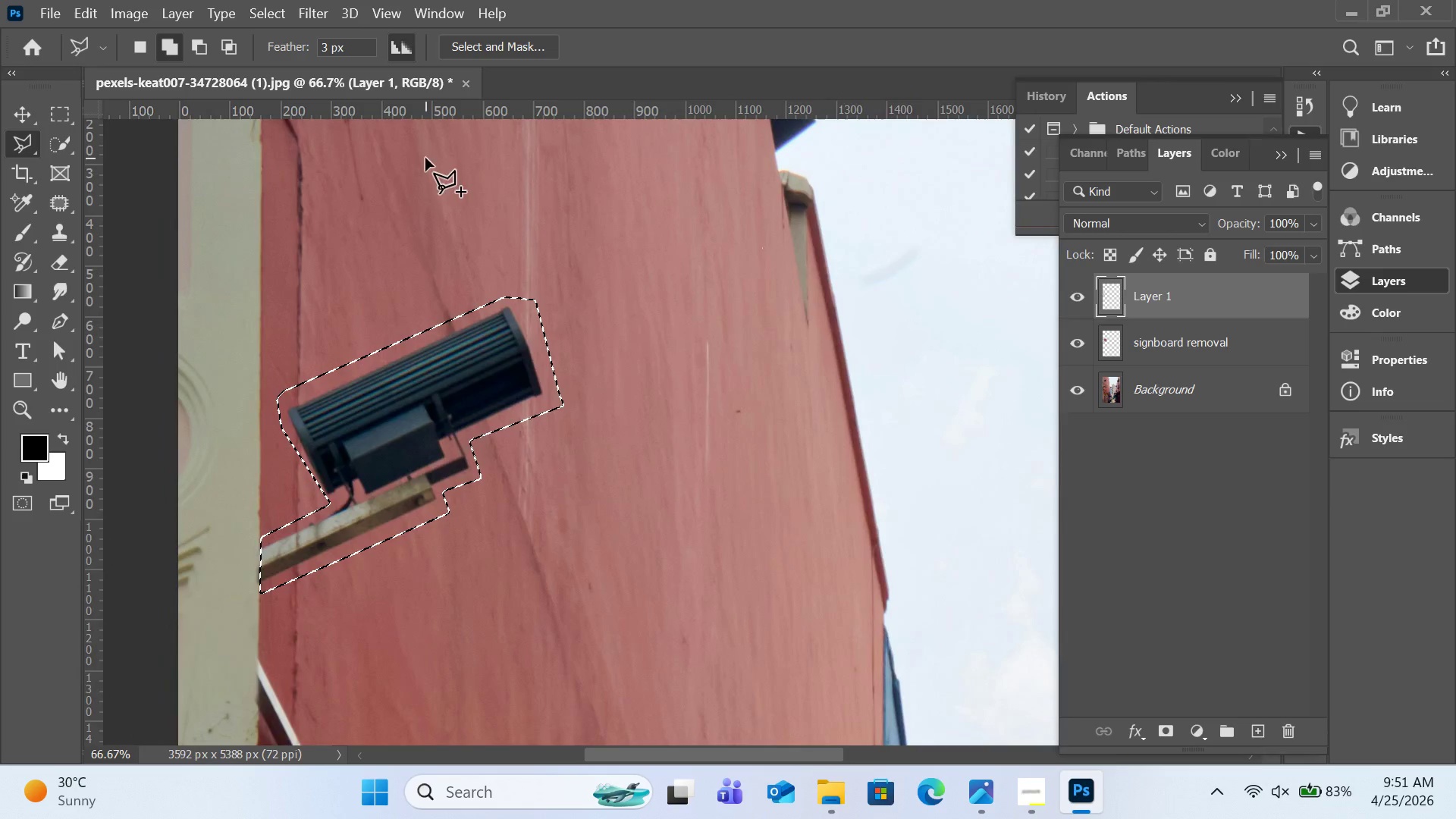 
hold_key(key=Space, duration=0.58)
 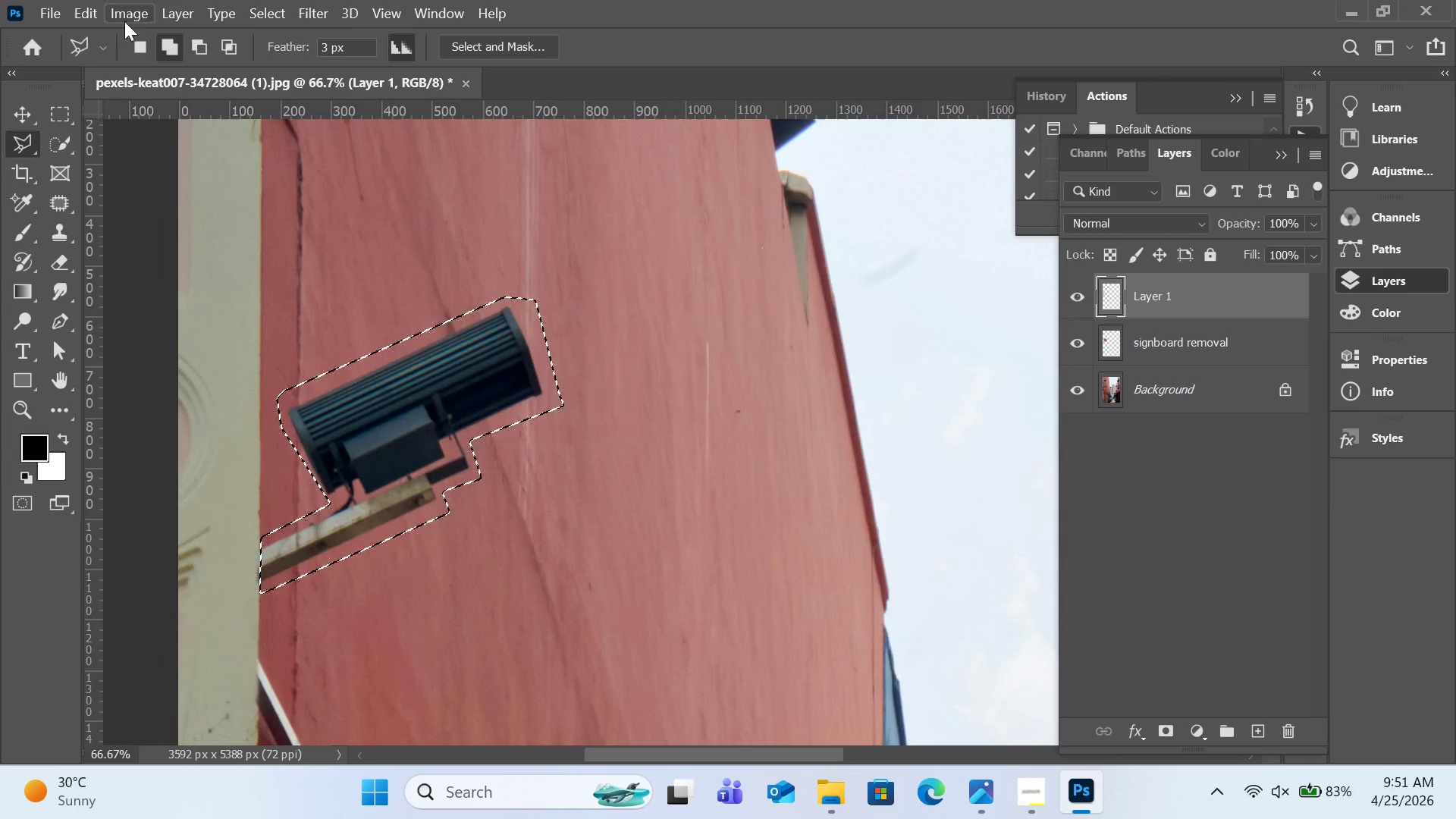 
left_click([124, 21])
 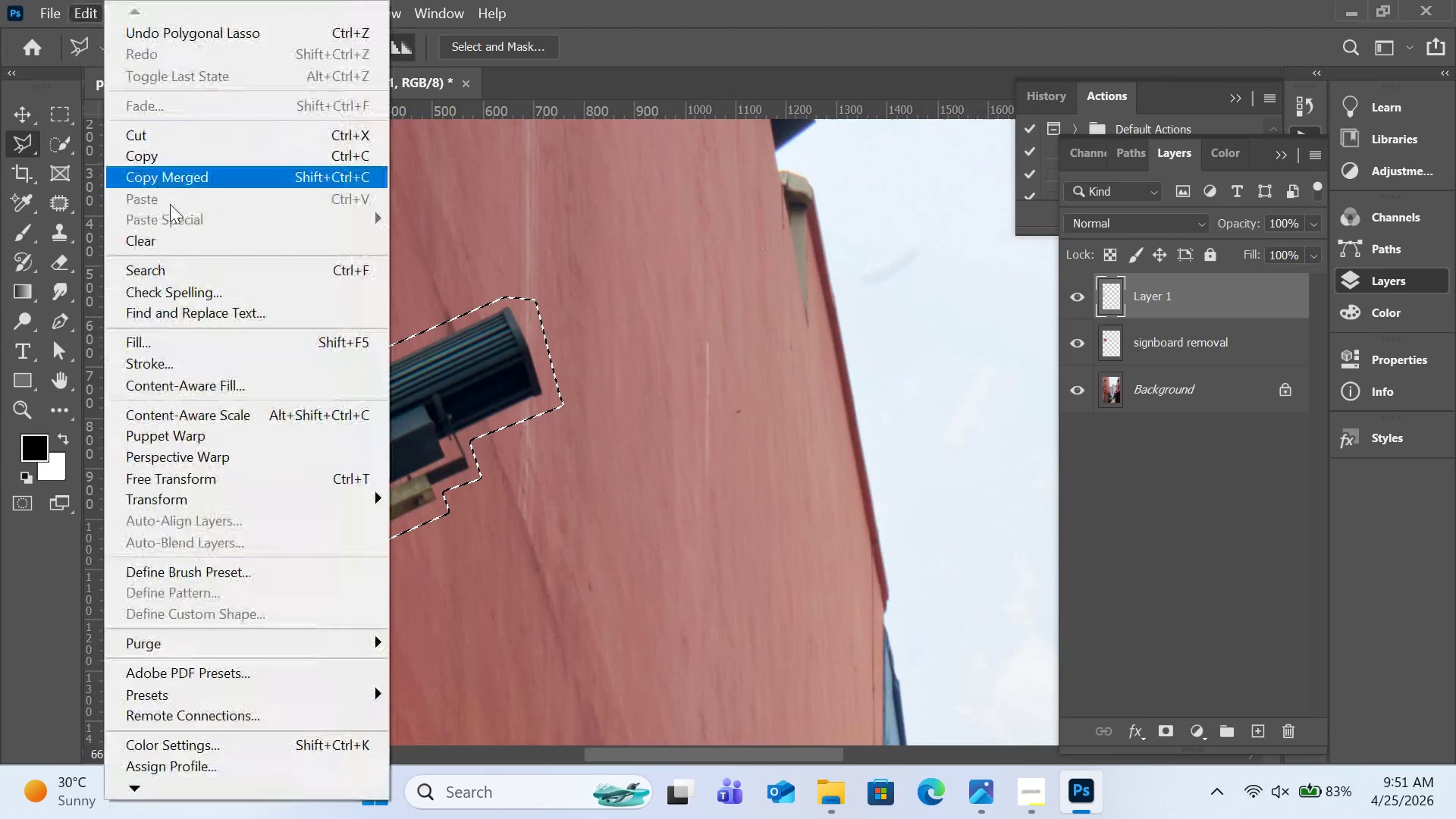 
left_click([249, 377])
 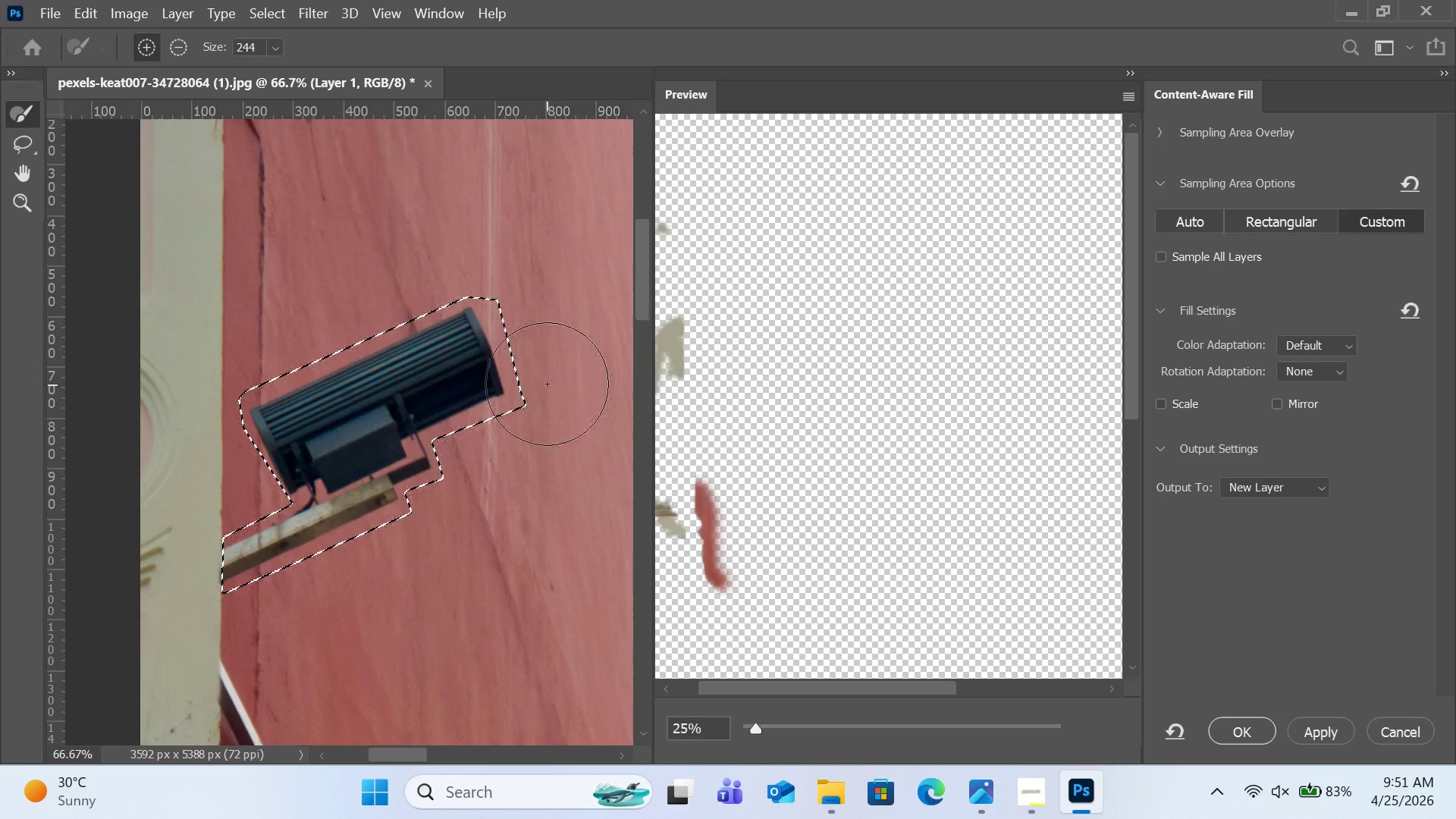 
left_click_drag(start_coordinate=[579, 331], to_coordinate=[573, 444])
 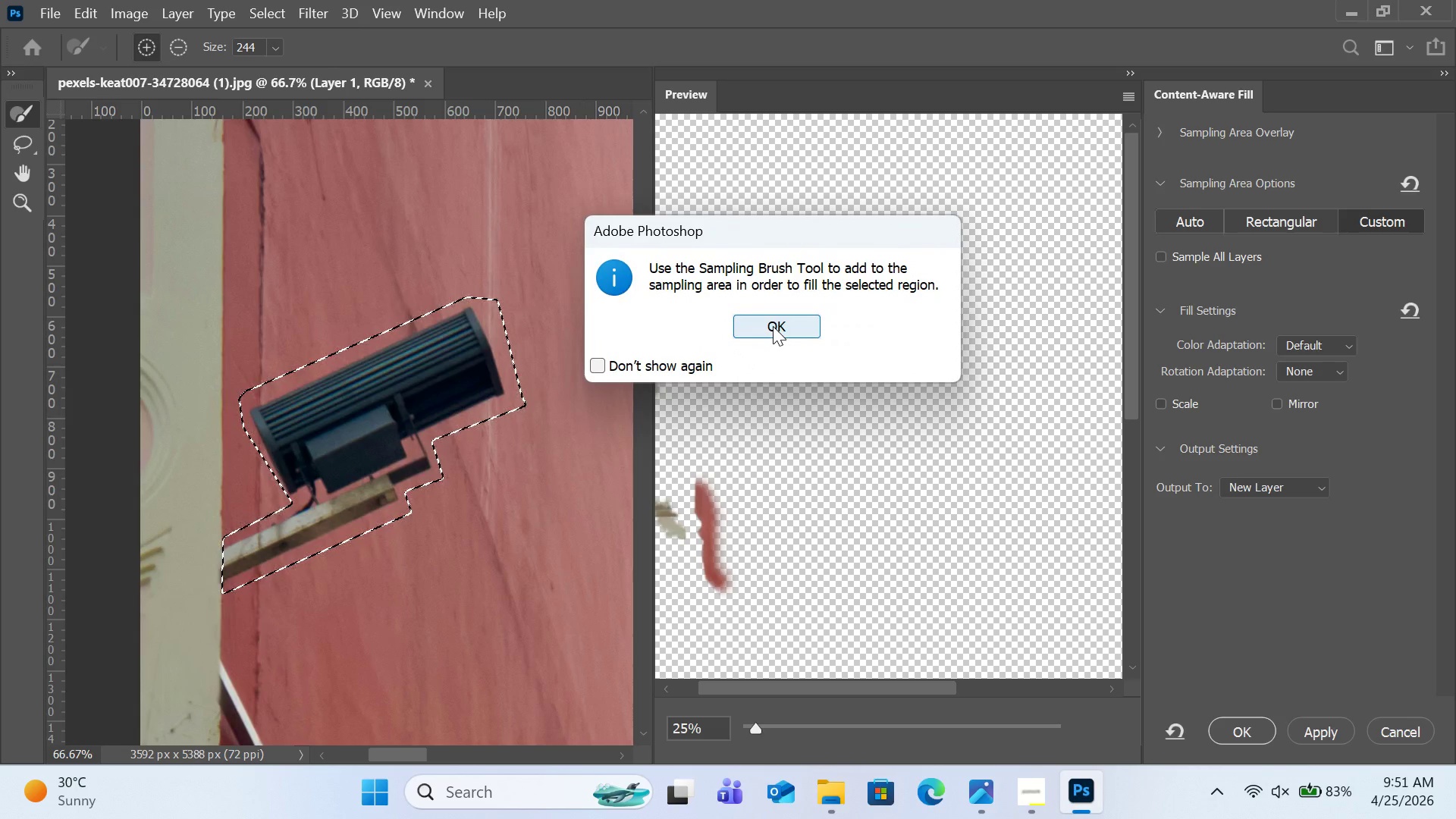 
left_click([773, 326])
 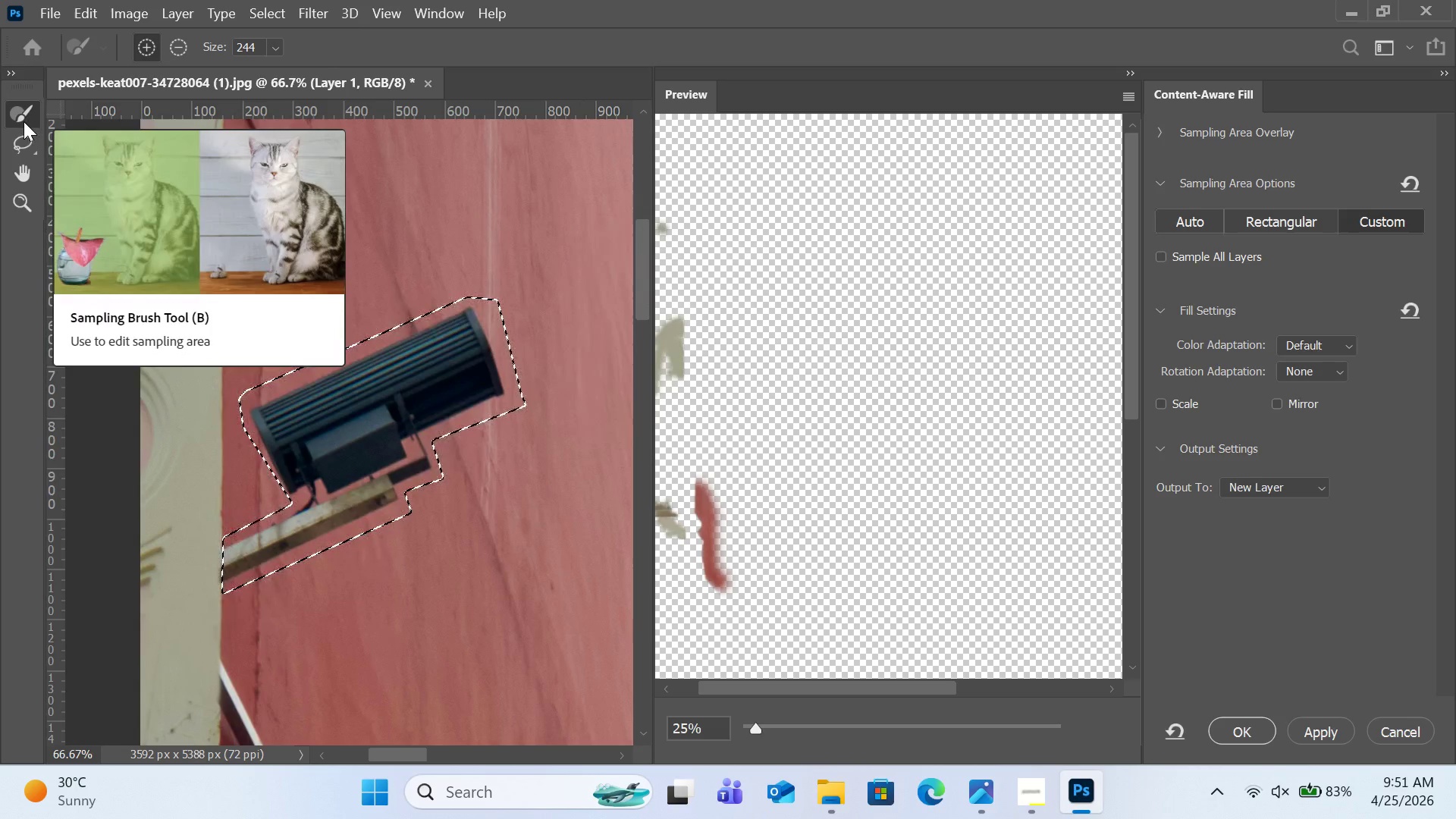 
left_click([20, 115])
 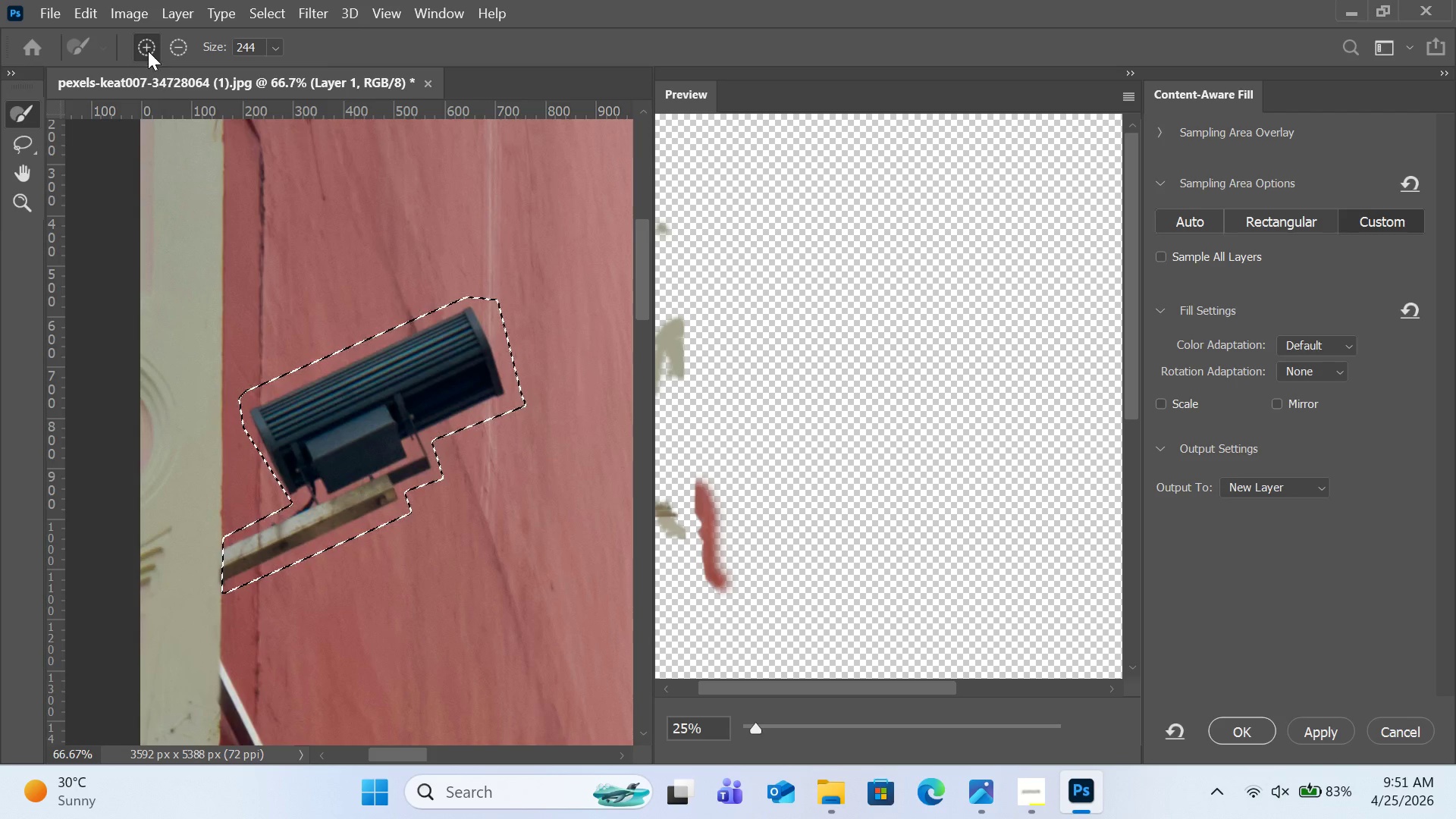 
left_click([148, 51])
 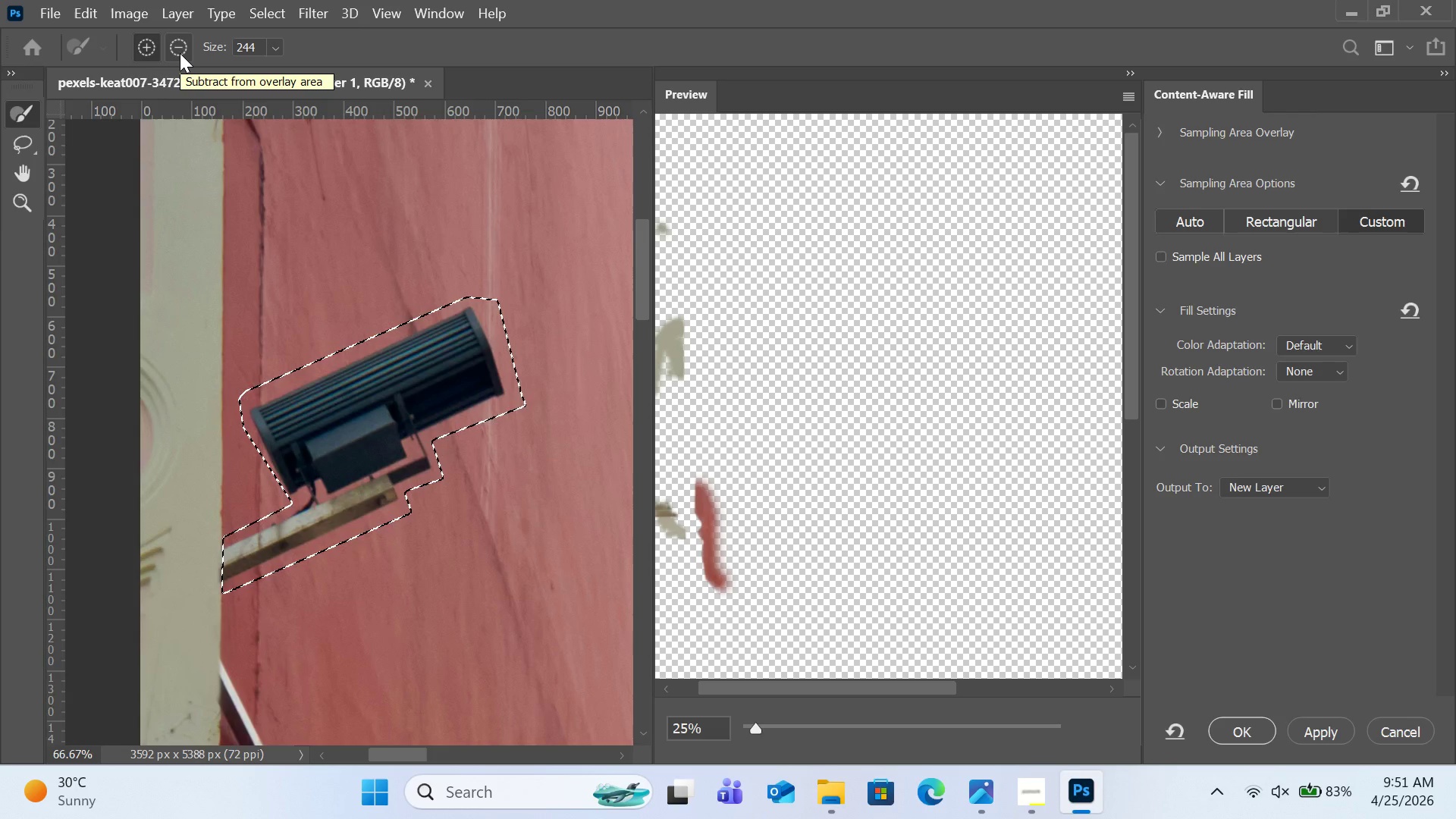 
wait(5.7)
 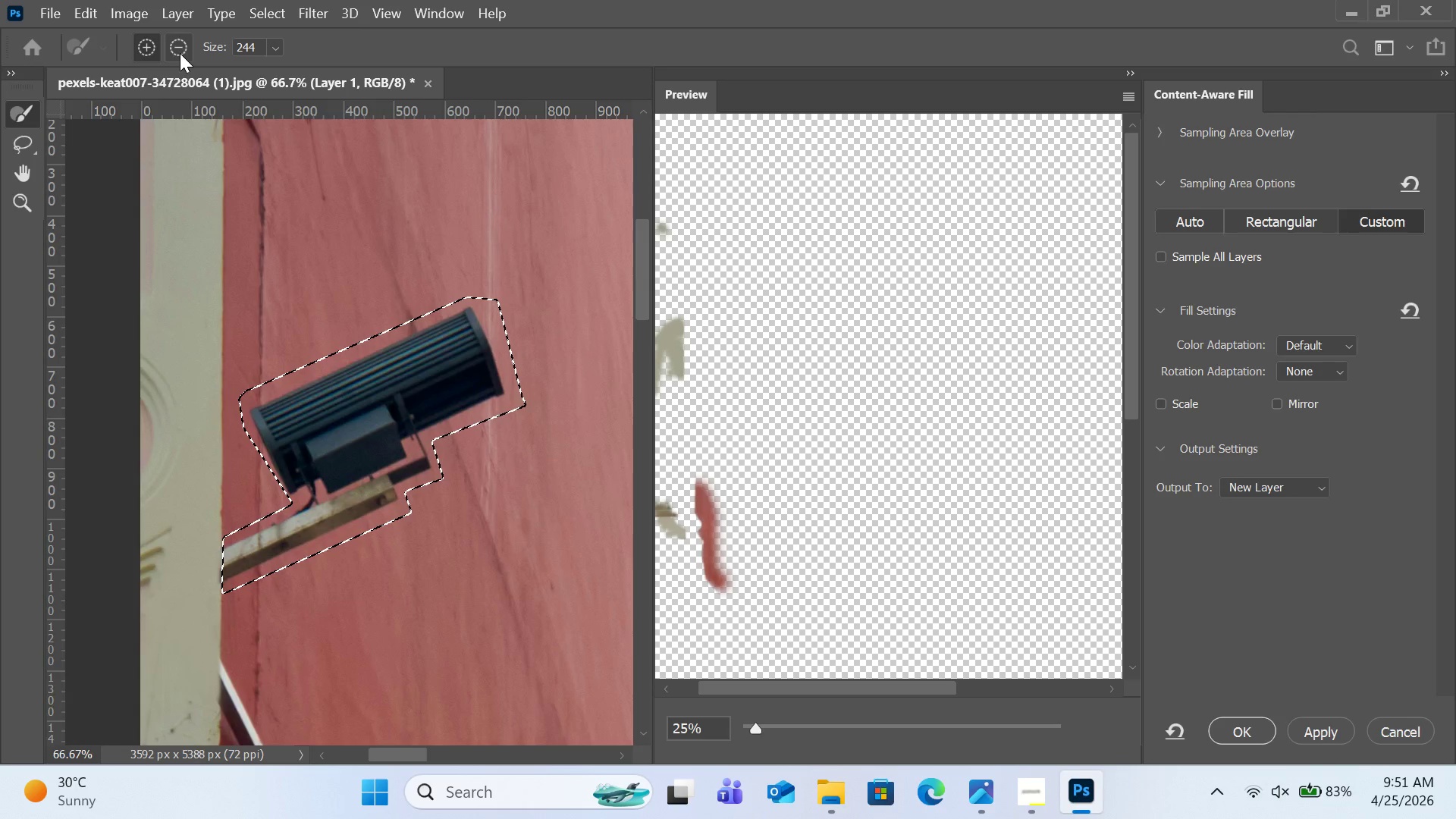 
left_click_drag(start_coordinate=[391, 256], to_coordinate=[402, 234])
 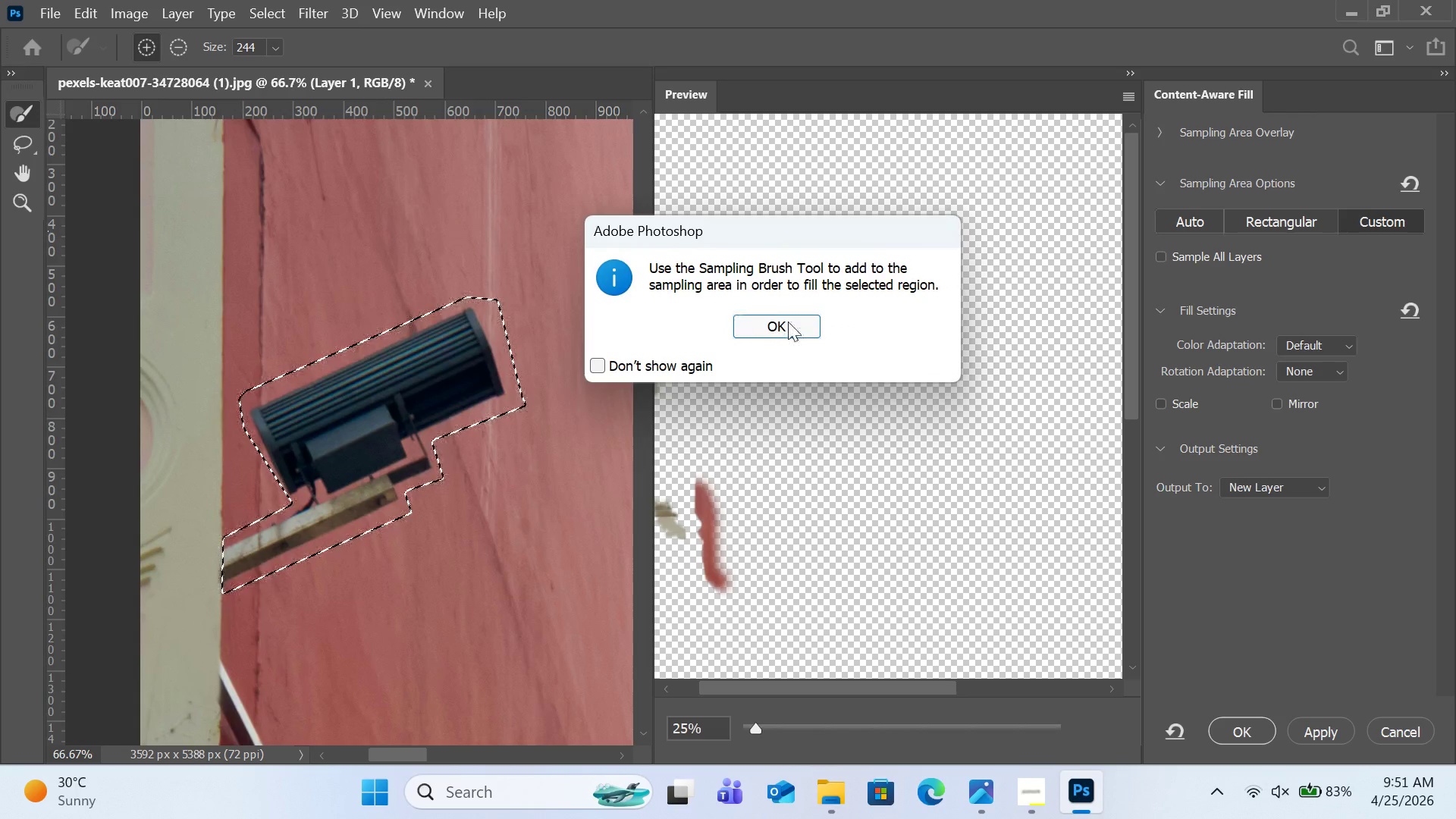 
left_click([788, 322])
 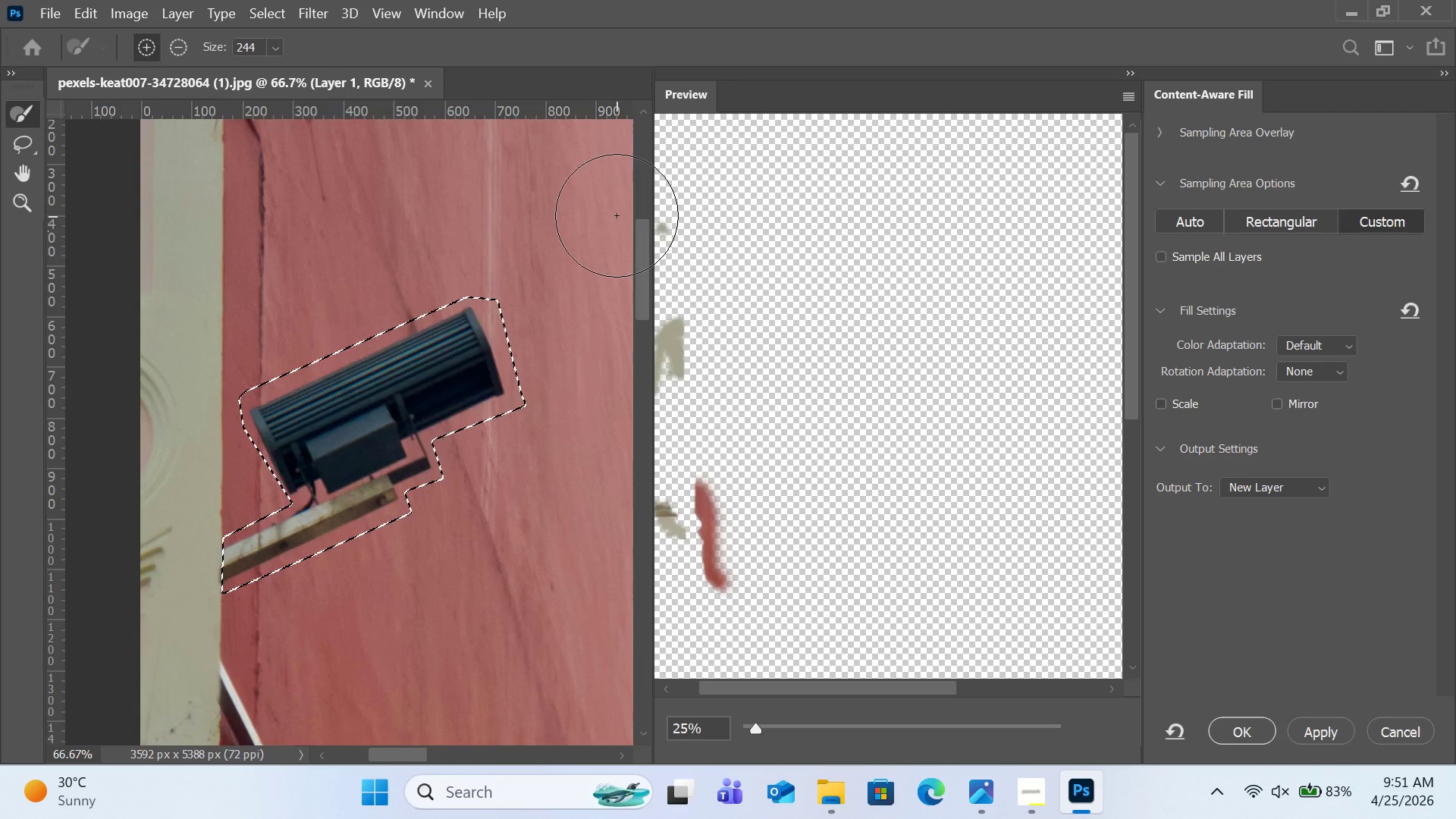 
wait(6.74)
 